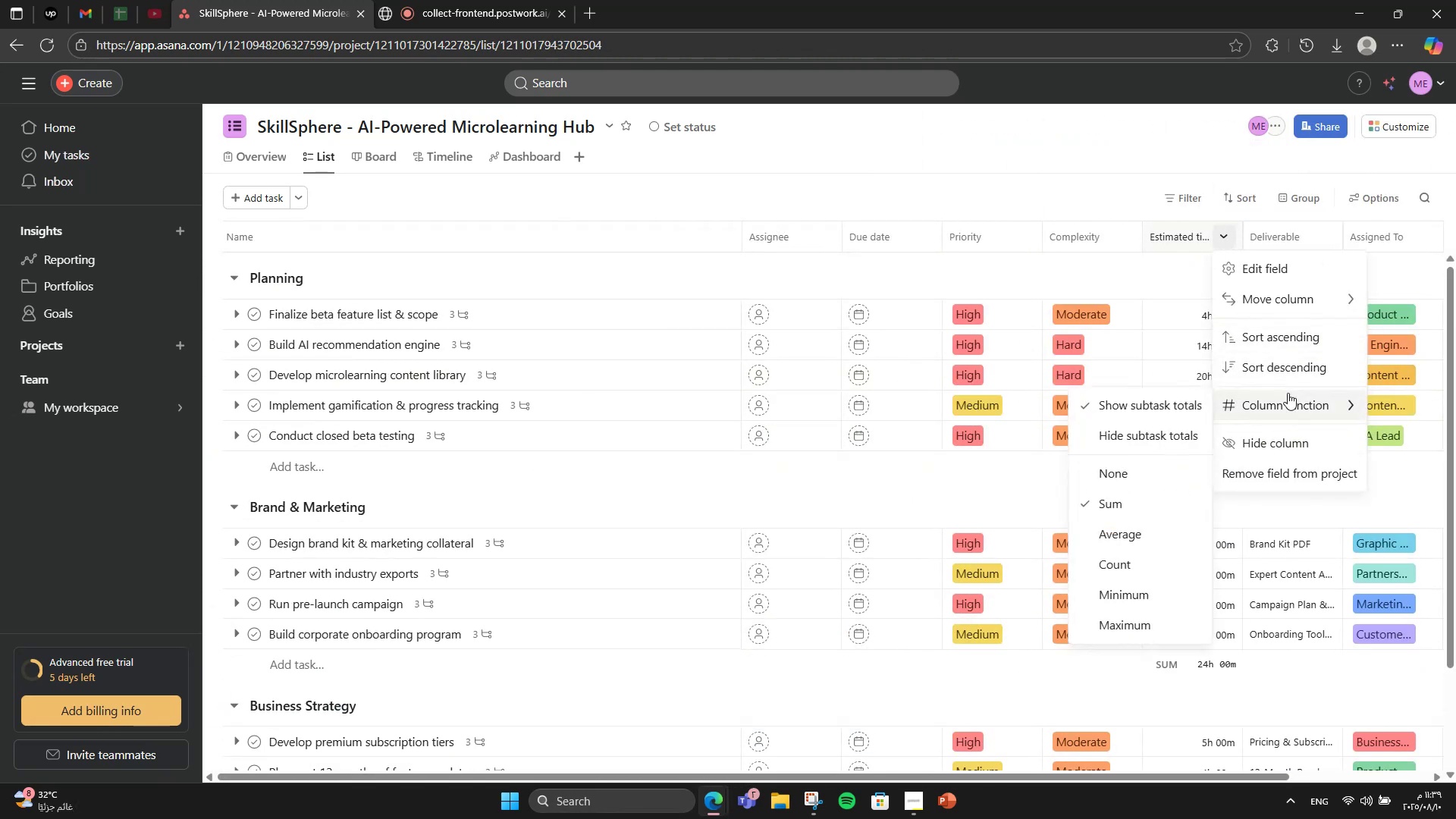 
left_click([1134, 466])
 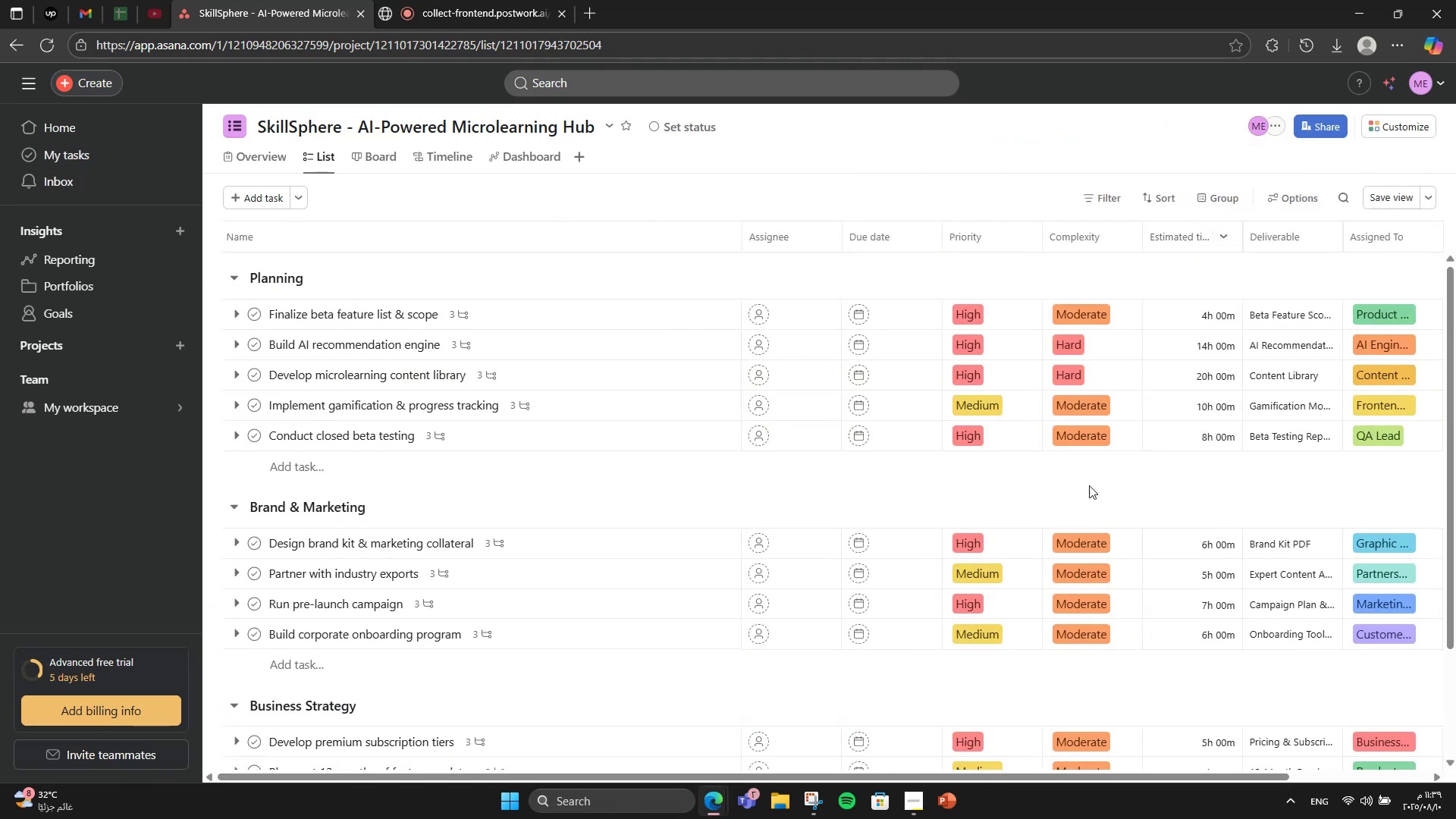 
left_click([1088, 485])
 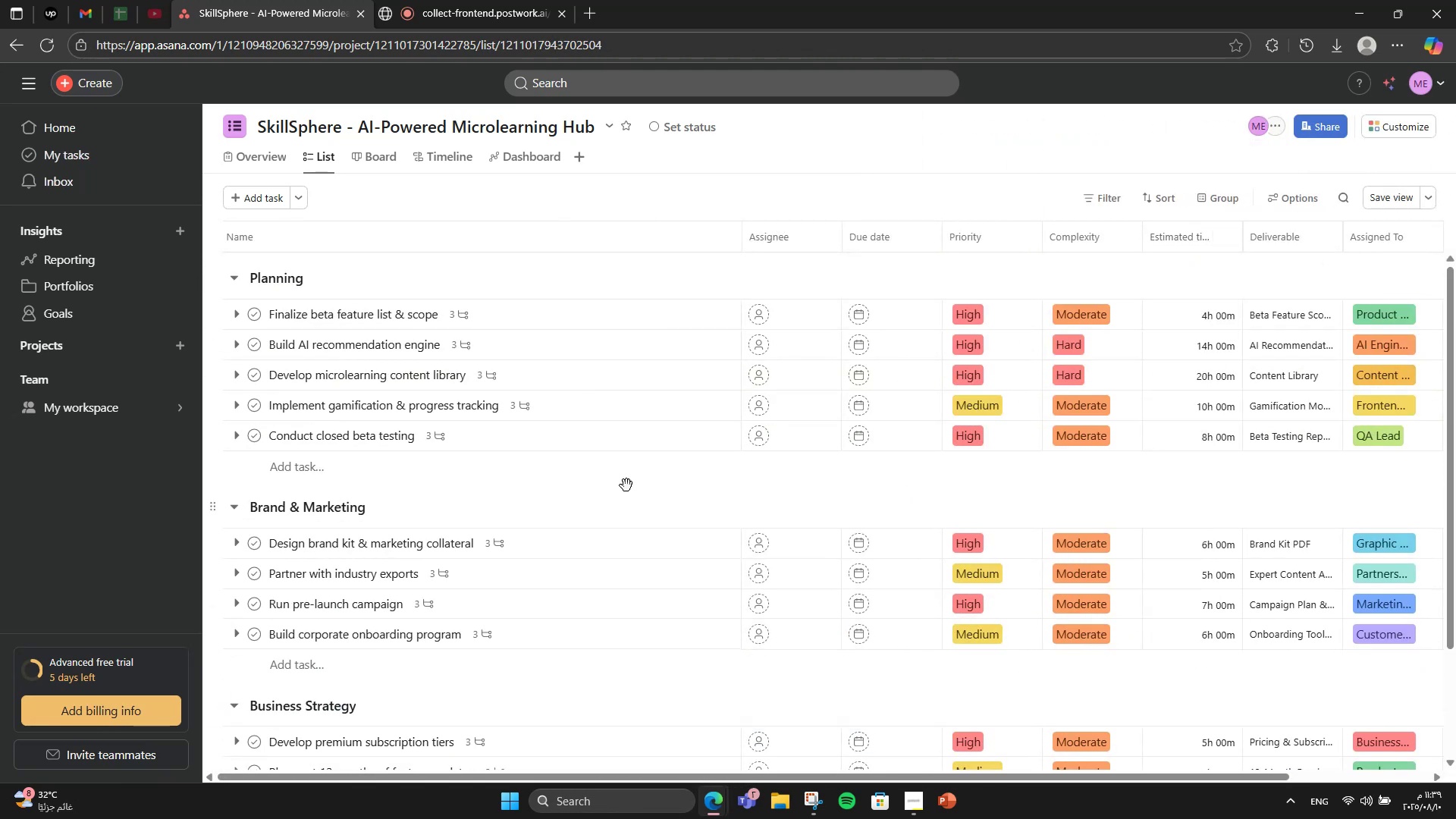 
scroll: coordinate [356, 492], scroll_direction: none, amount: 0.0
 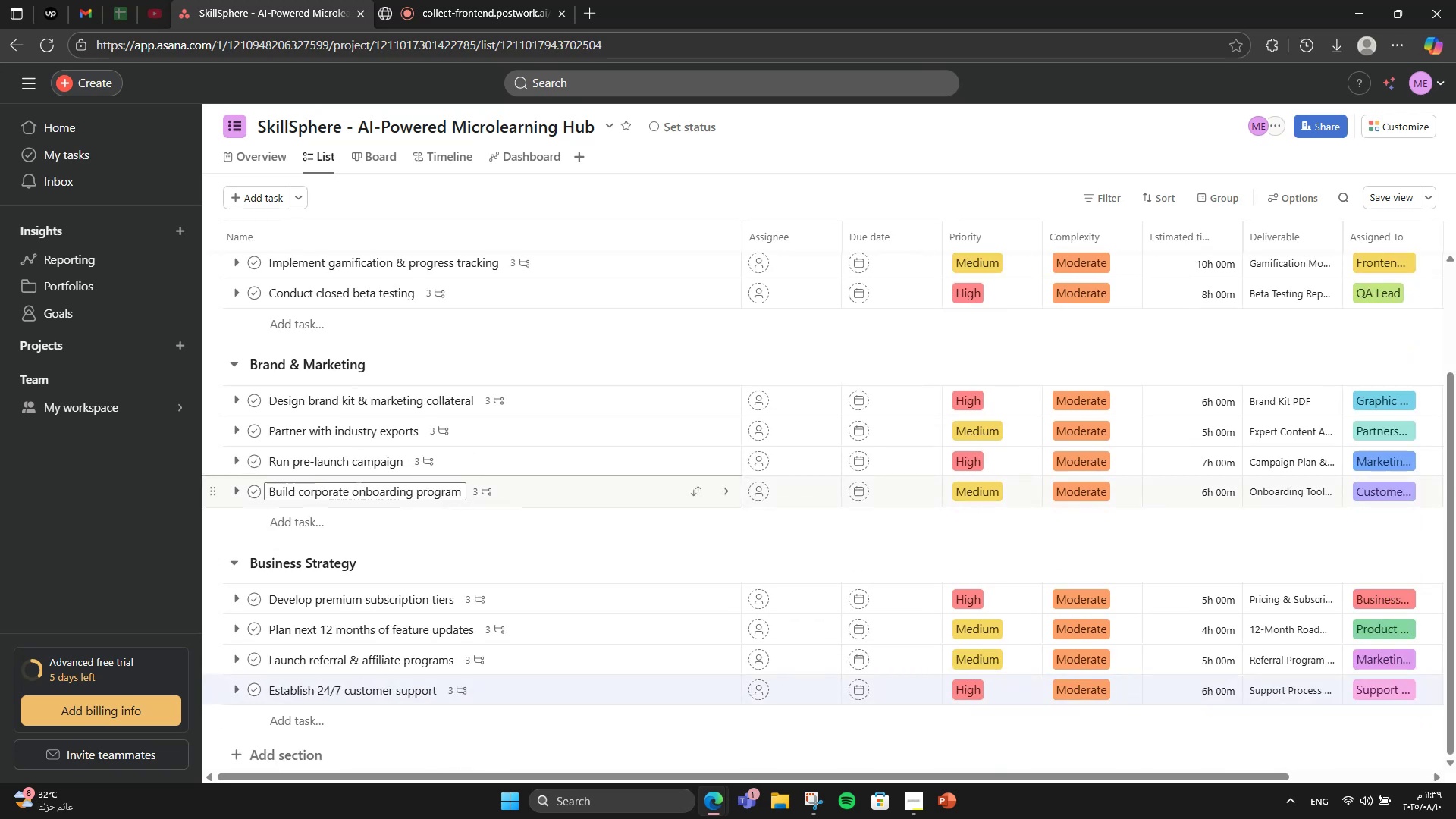 
scroll: coordinate [357, 488], scroll_direction: up, amount: 3.0
 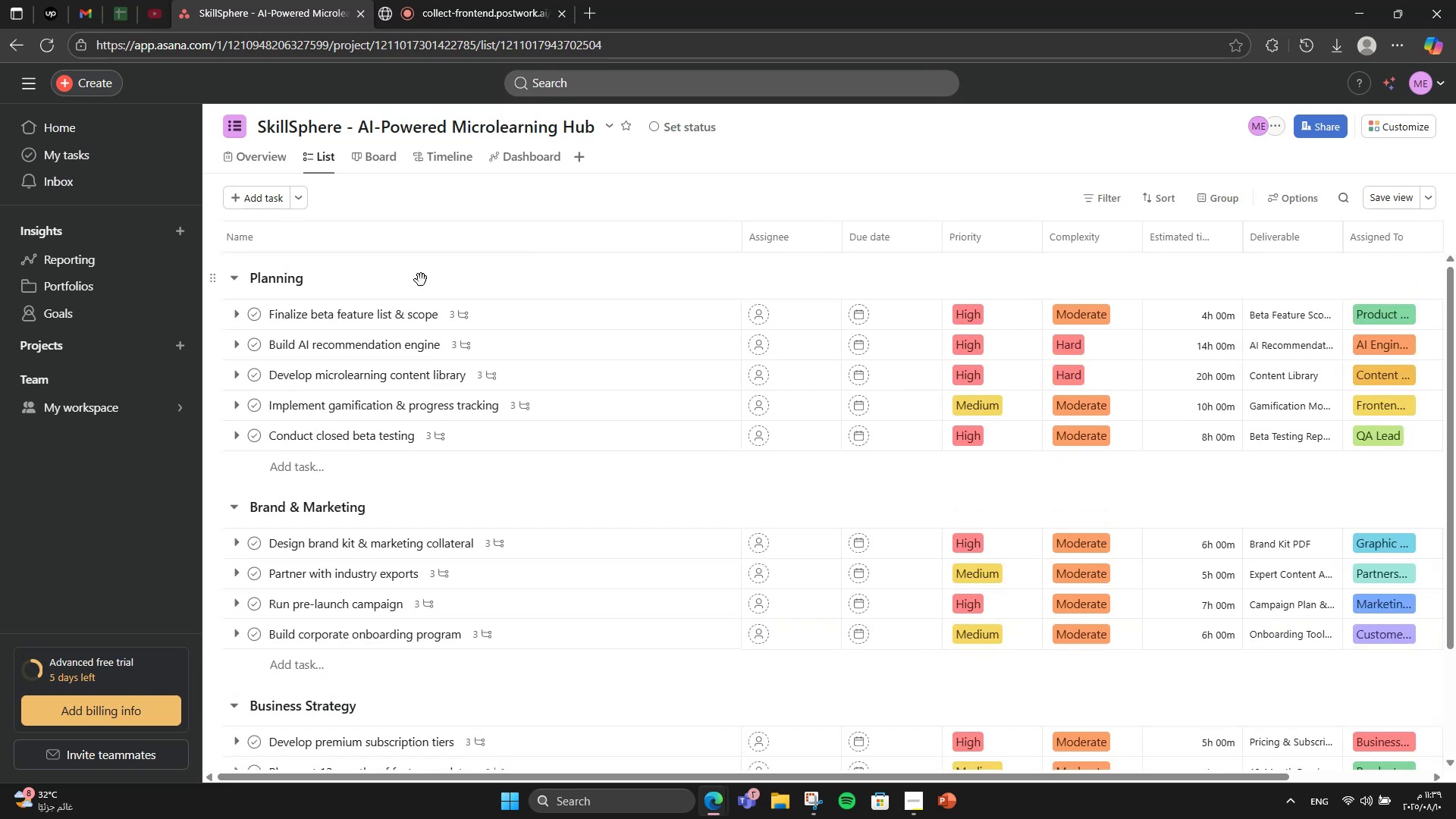 
mouse_move([526, 409])
 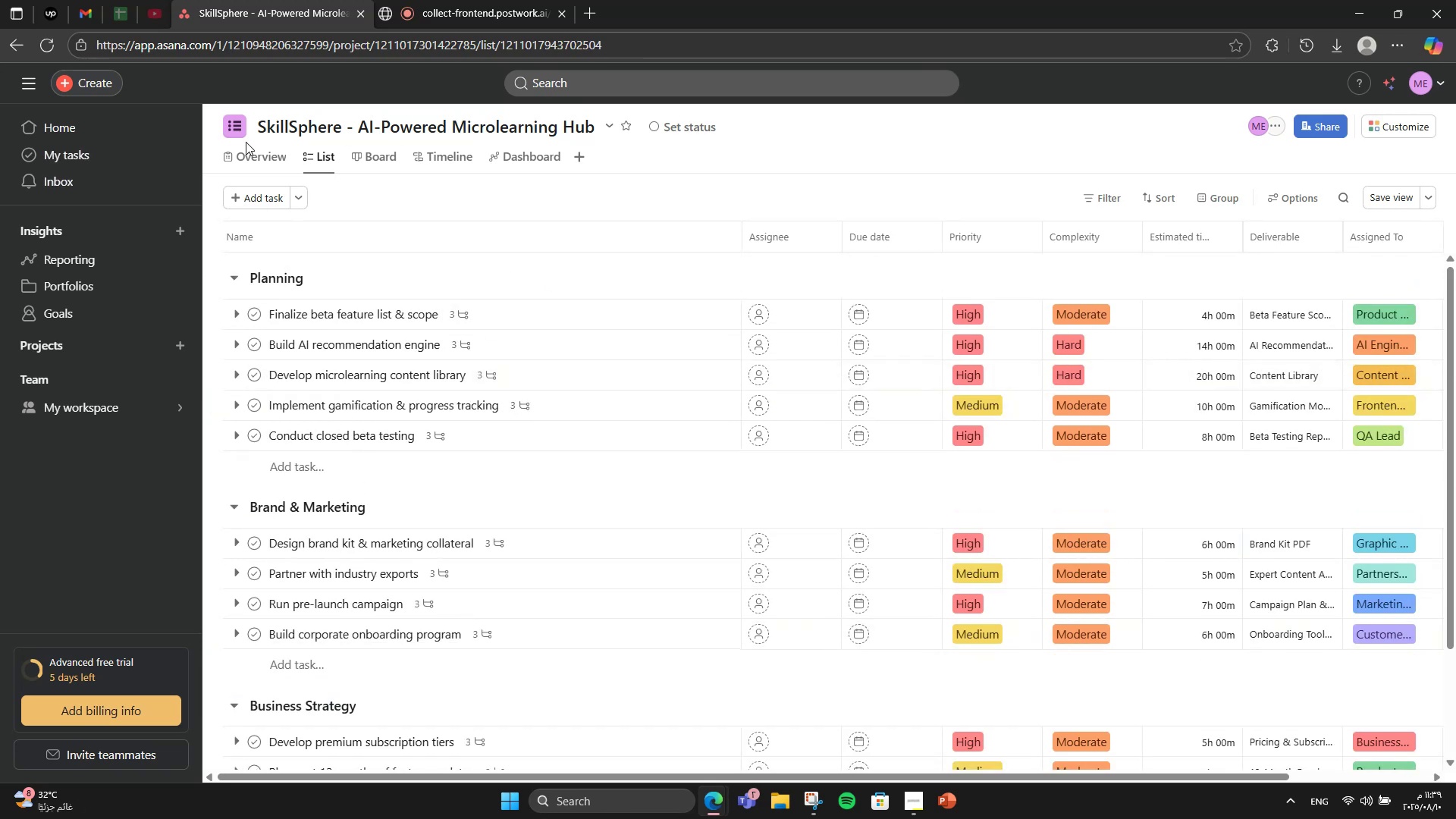 
left_click([248, 153])
 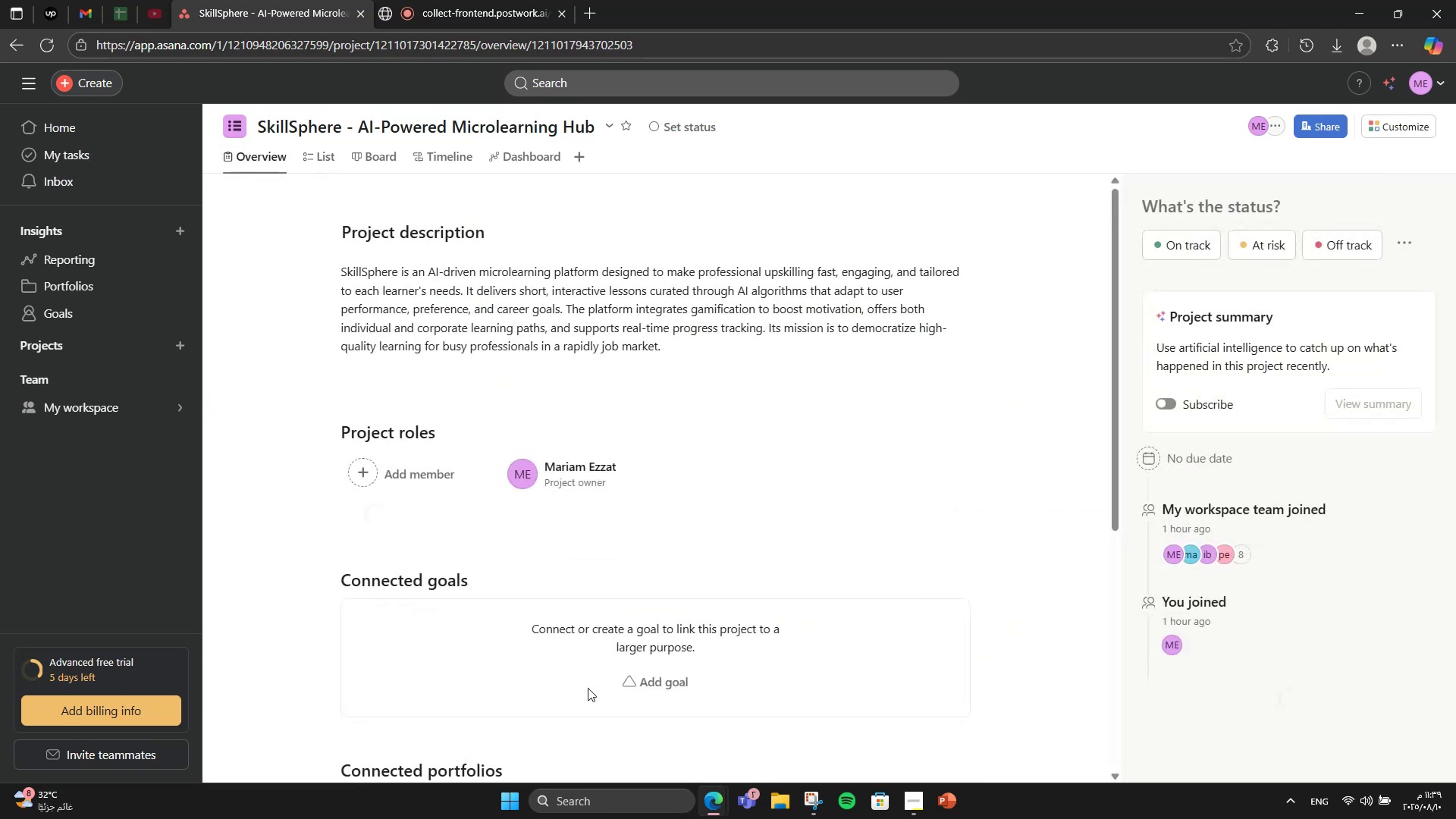 
scroll: coordinate [601, 653], scroll_direction: down, amount: 9.0
 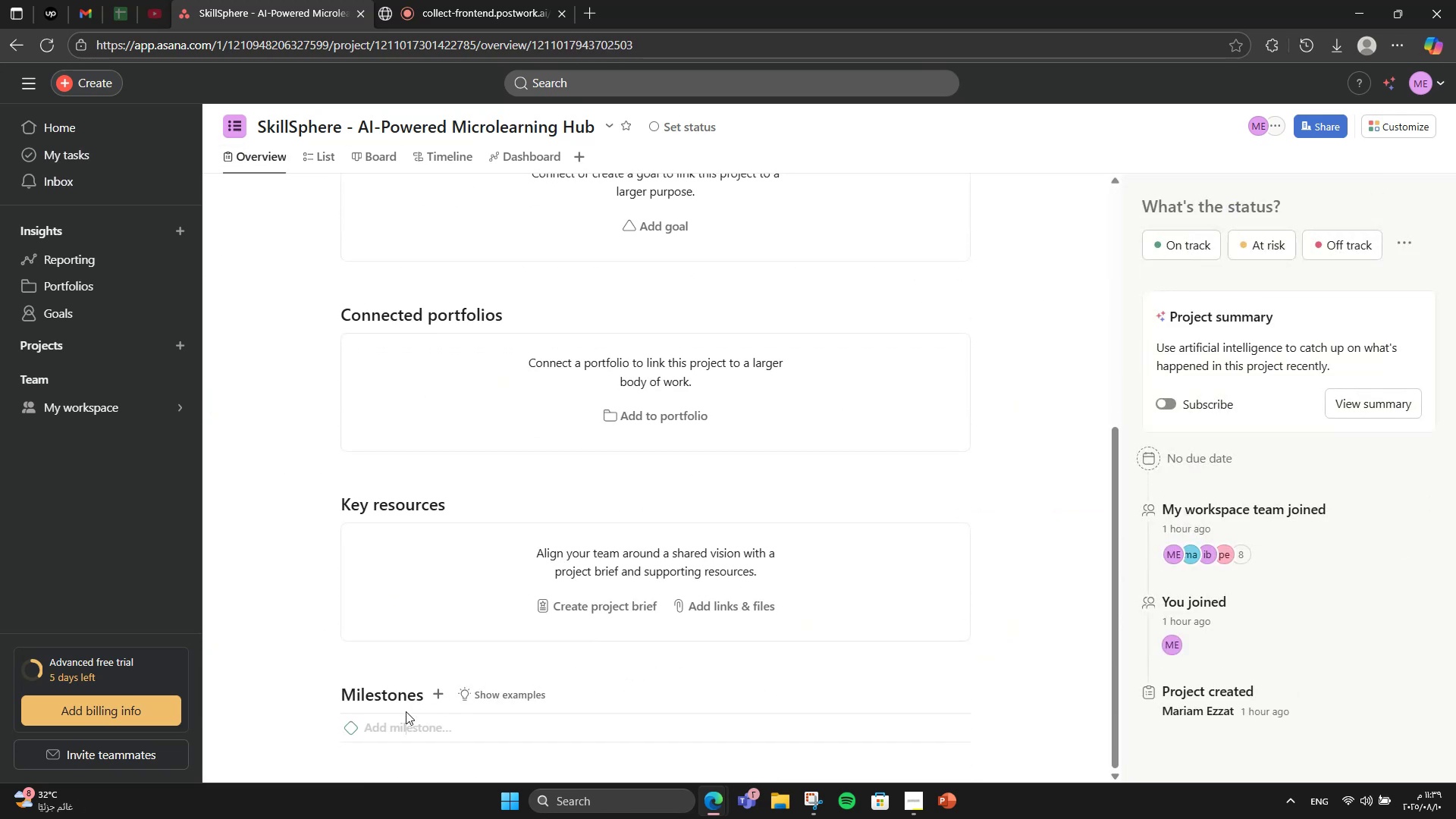 
double_click([398, 720])
 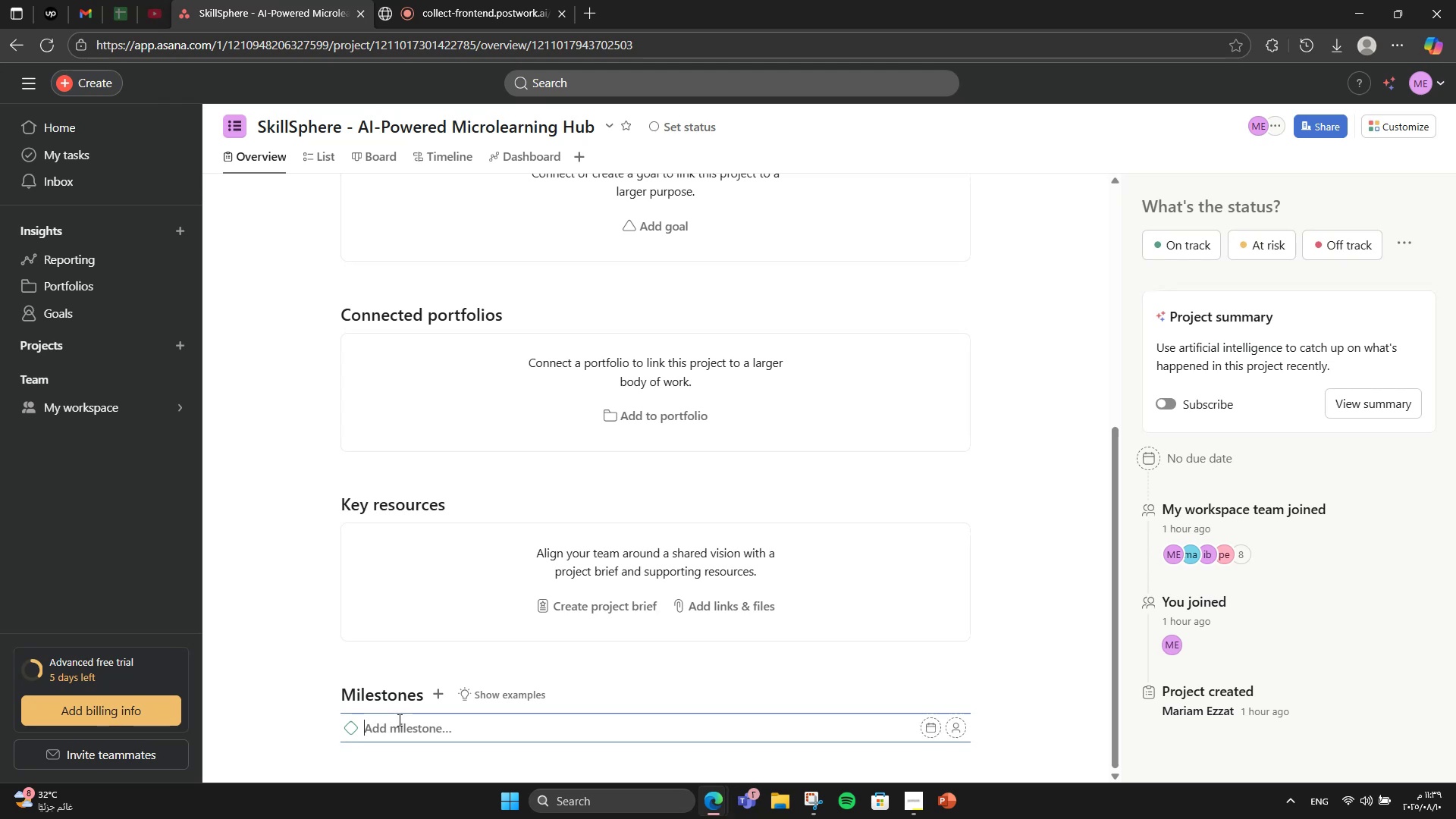 
left_click([398, 720])
 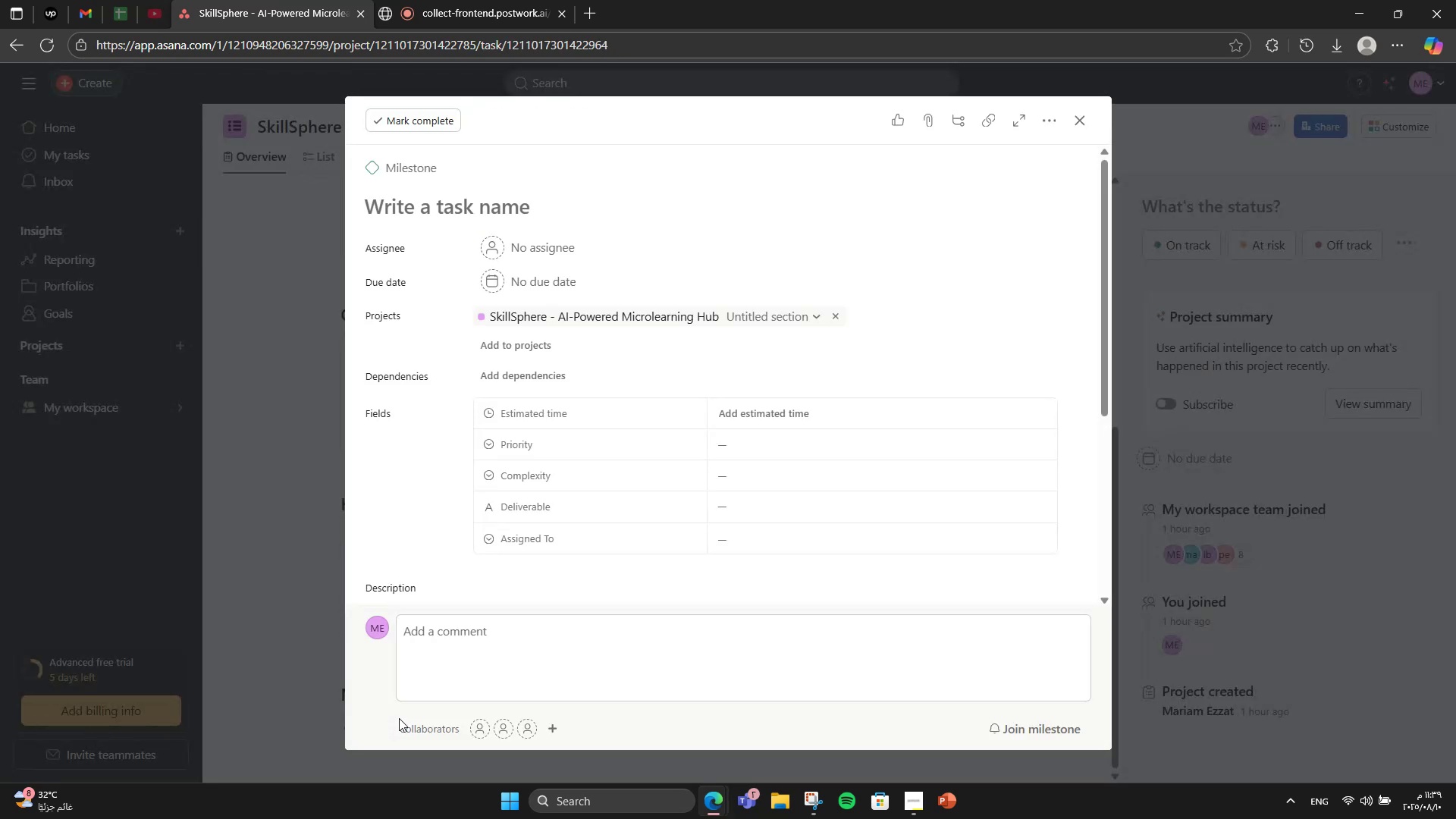 
scroll: coordinate [499, 529], scroll_direction: down, amount: 5.0
 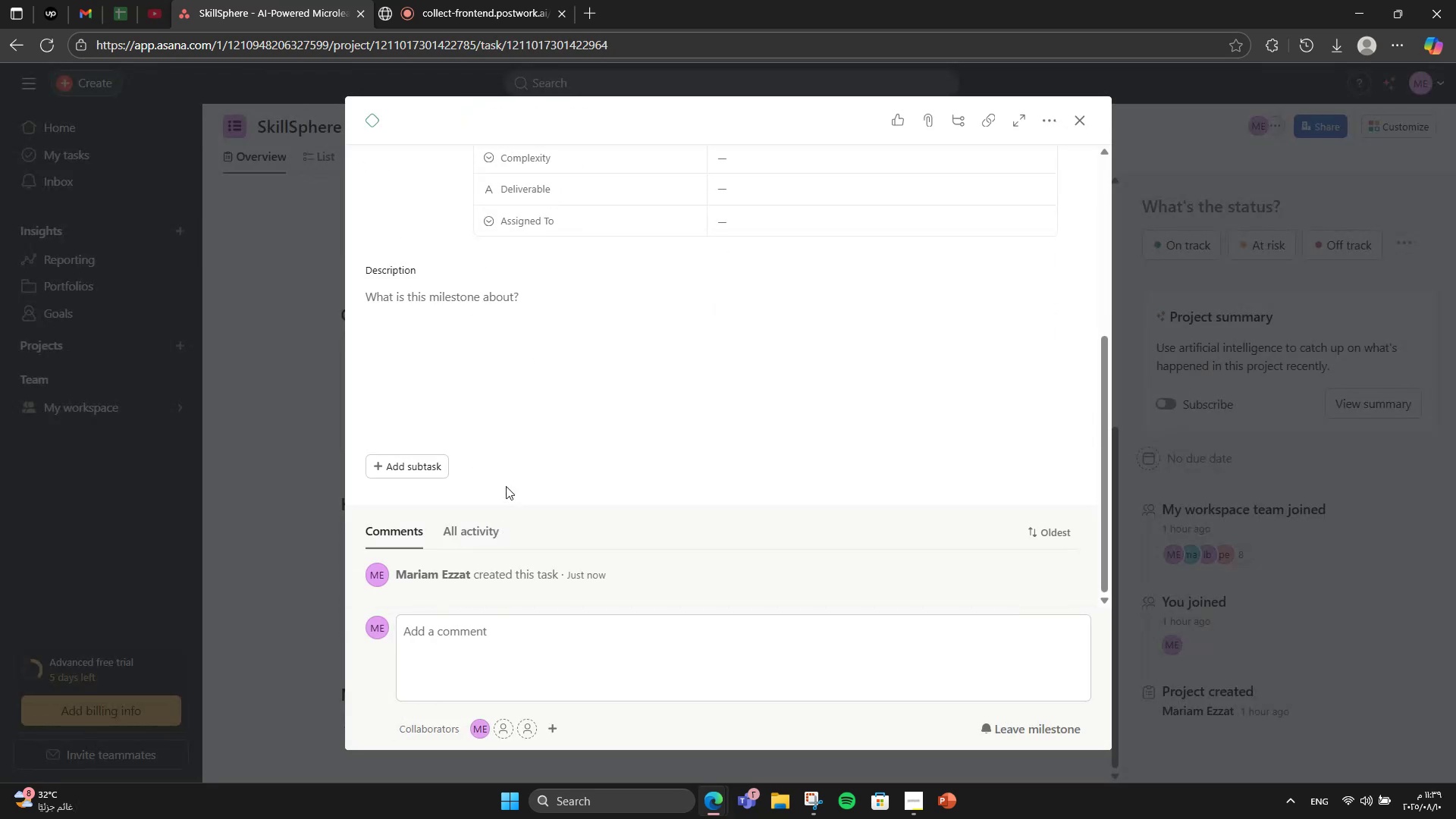 
scroll: coordinate [484, 379], scroll_direction: up, amount: 6.0
 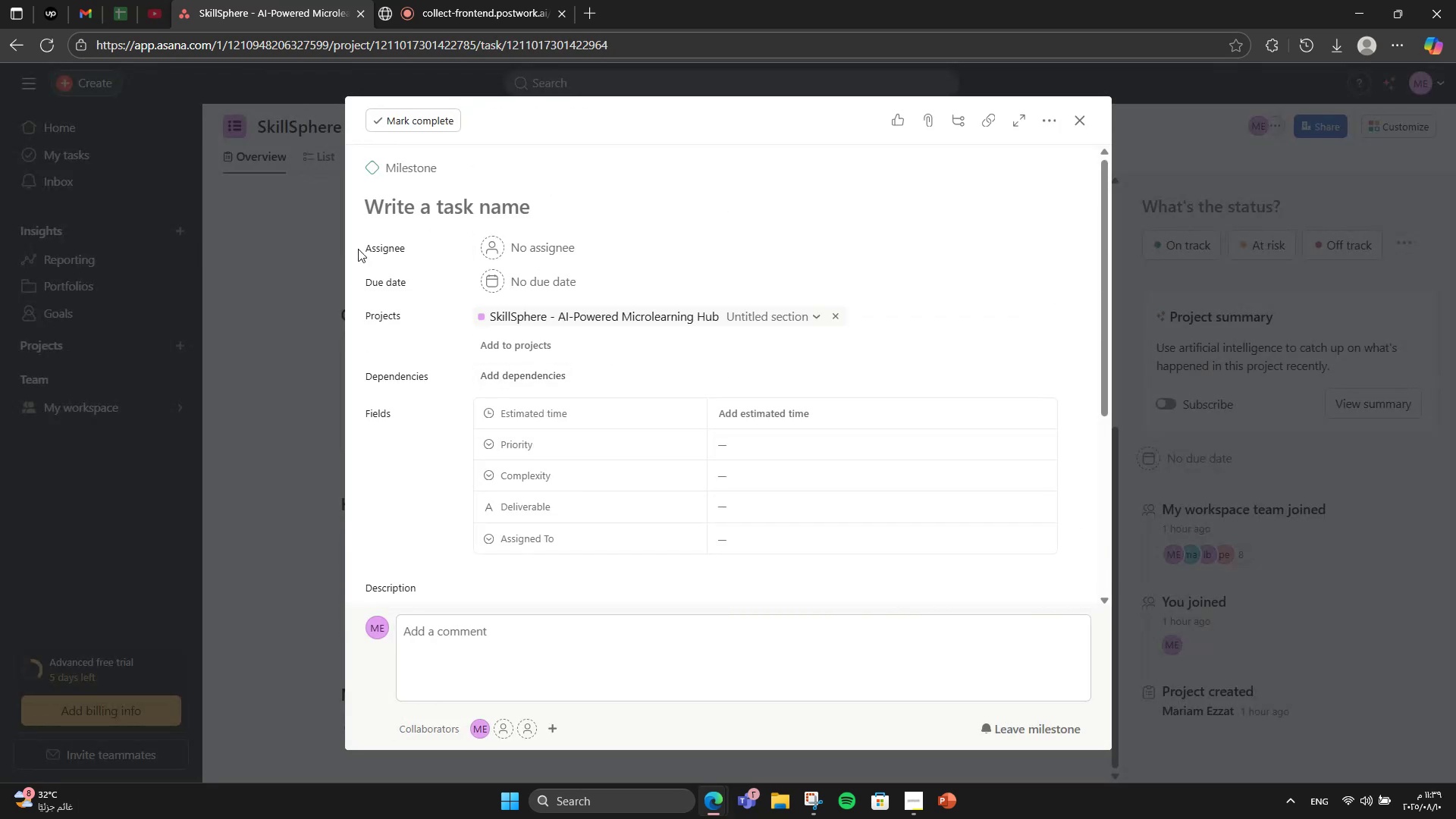 
left_click([294, 335])
 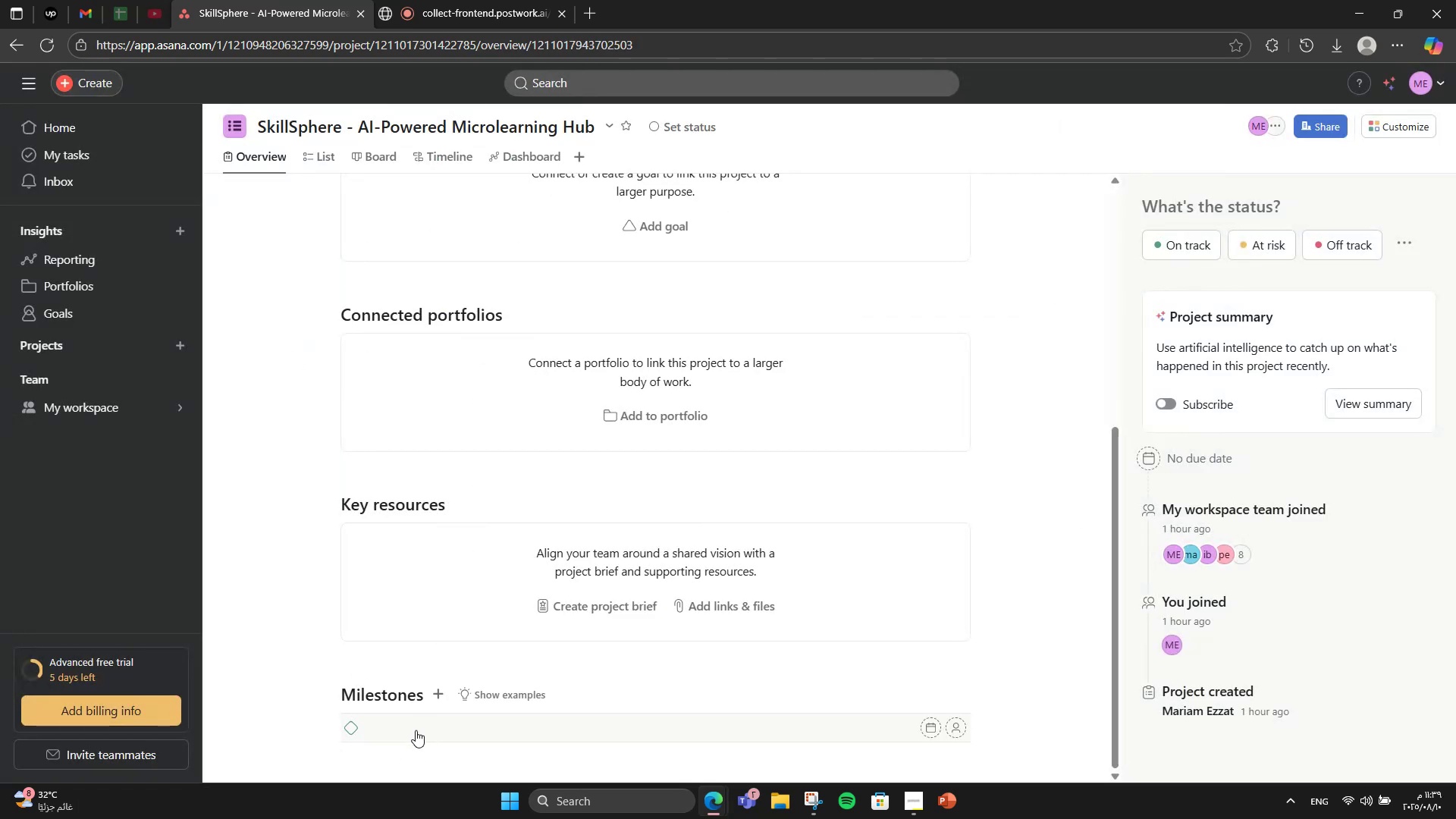 
left_click([388, 734])
 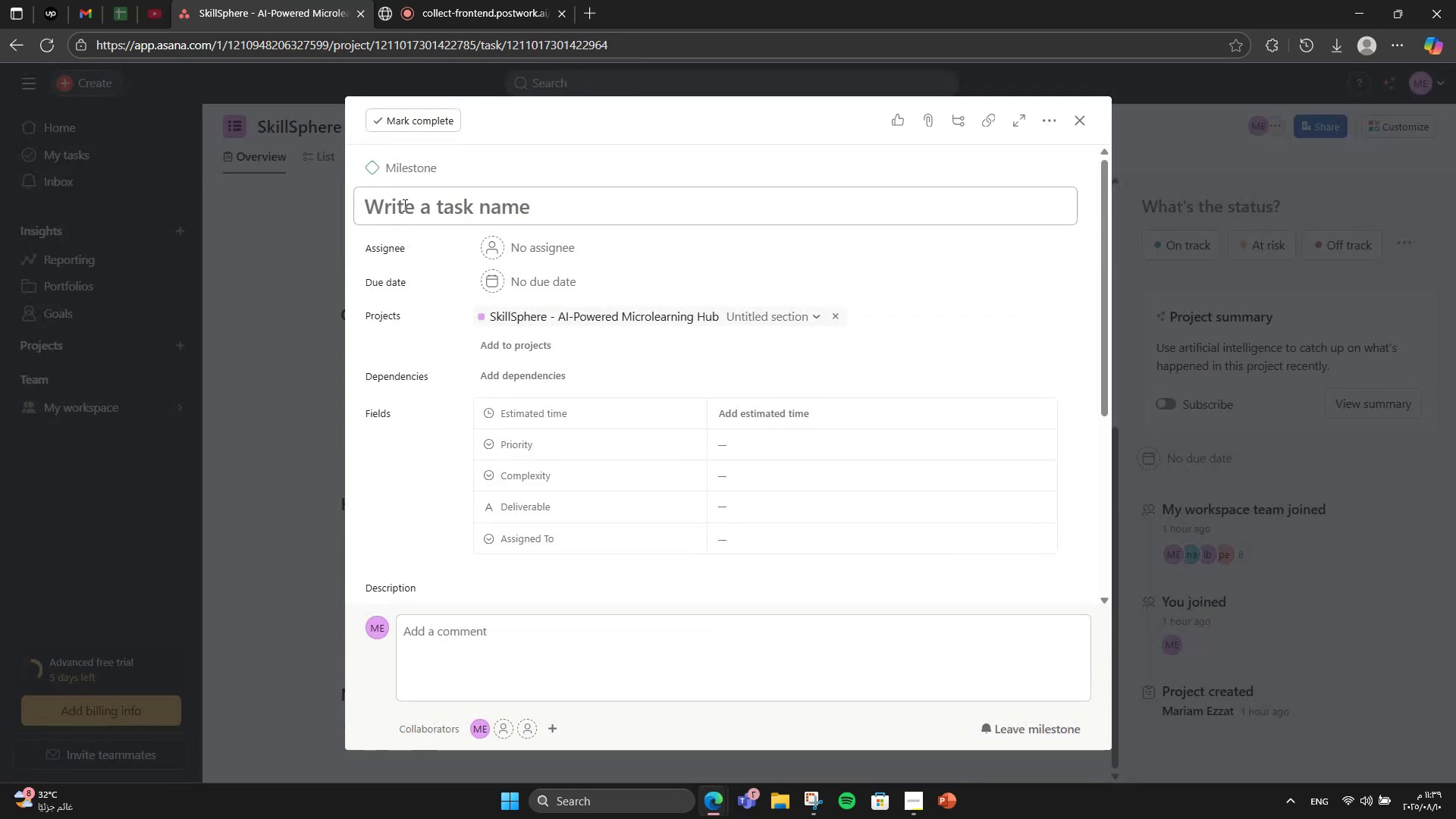 
left_click([397, 174])
 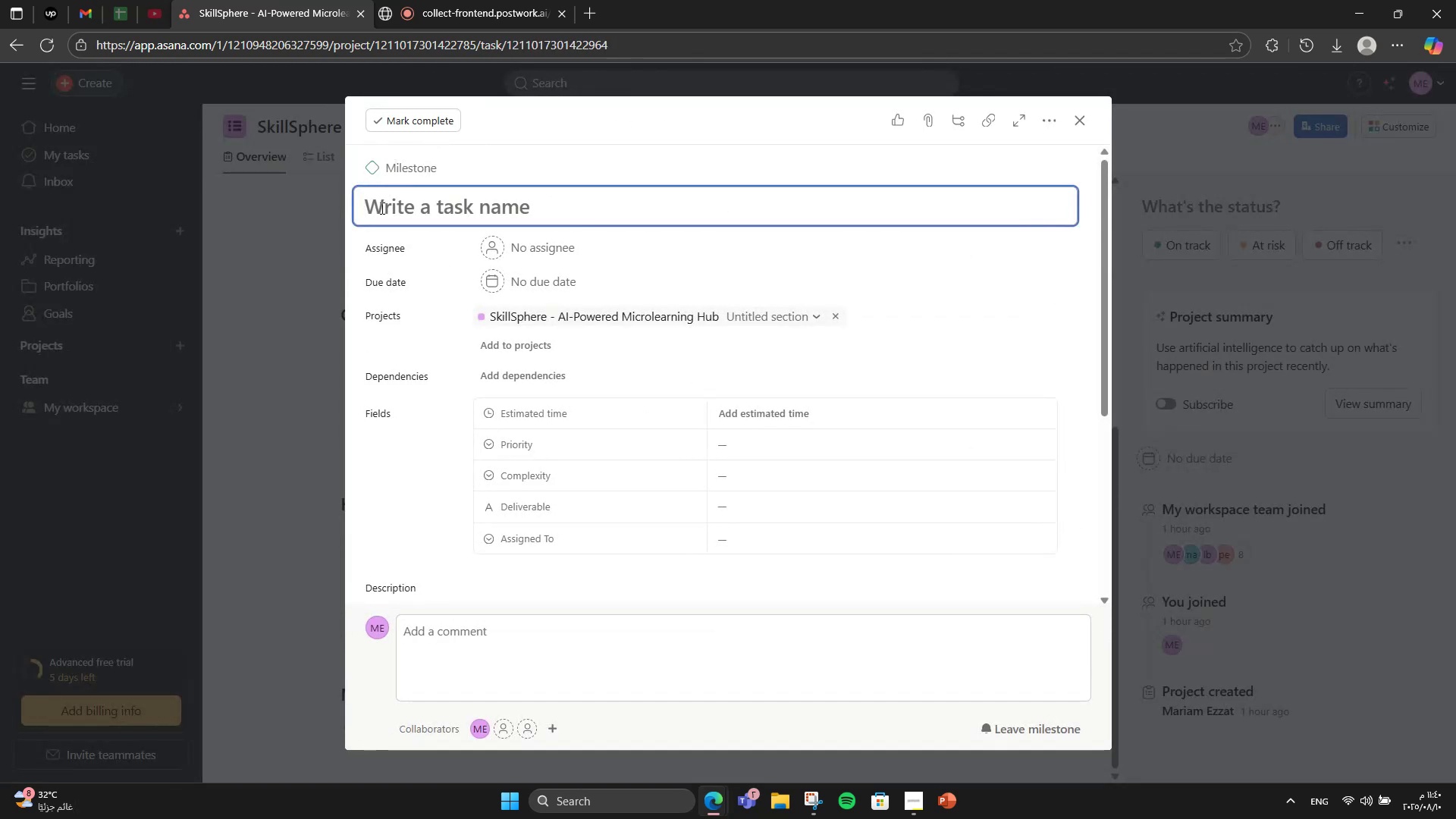 
type(Beta Feature Scope Finalized)
 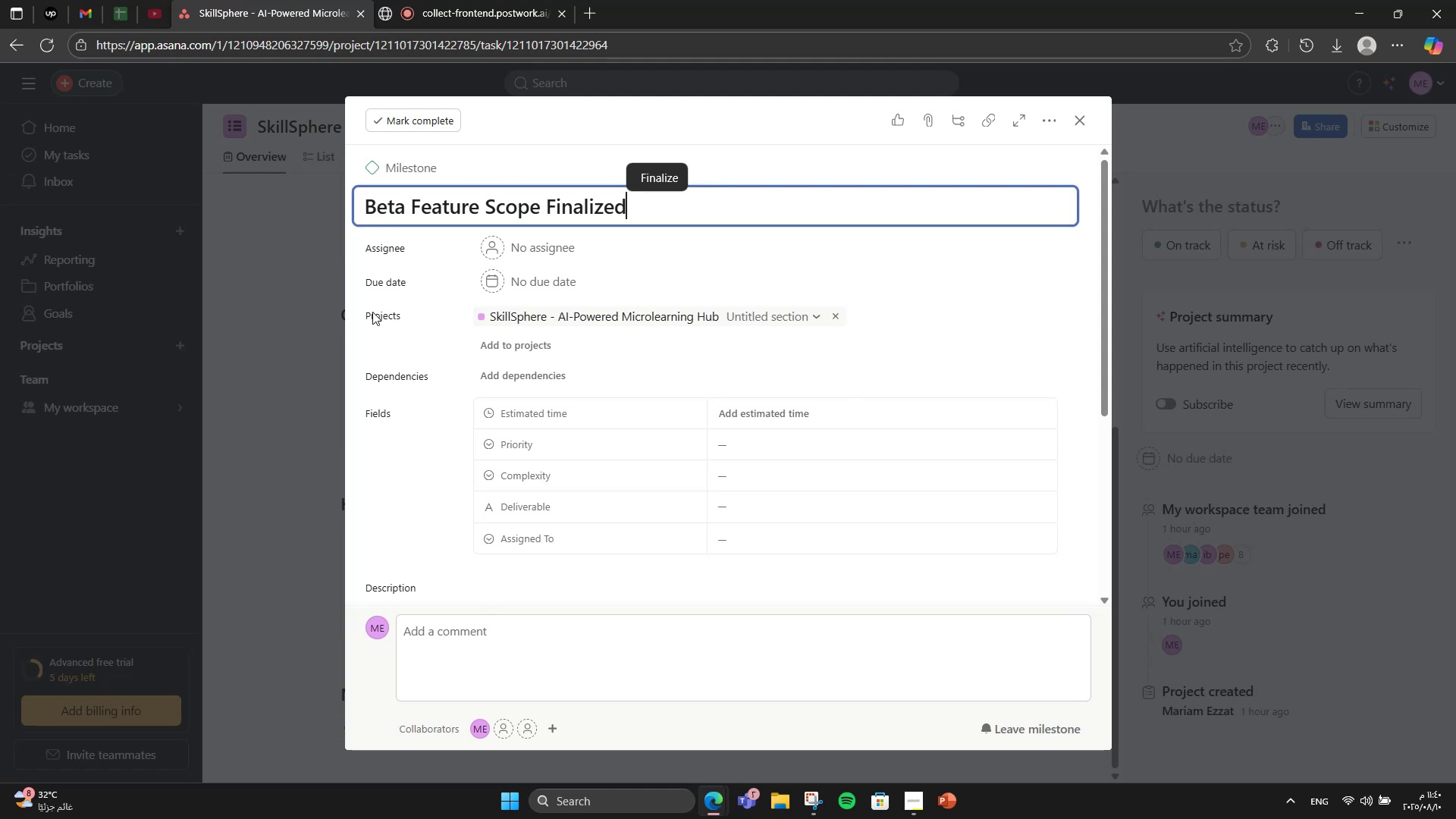 
left_click([416, 545])
 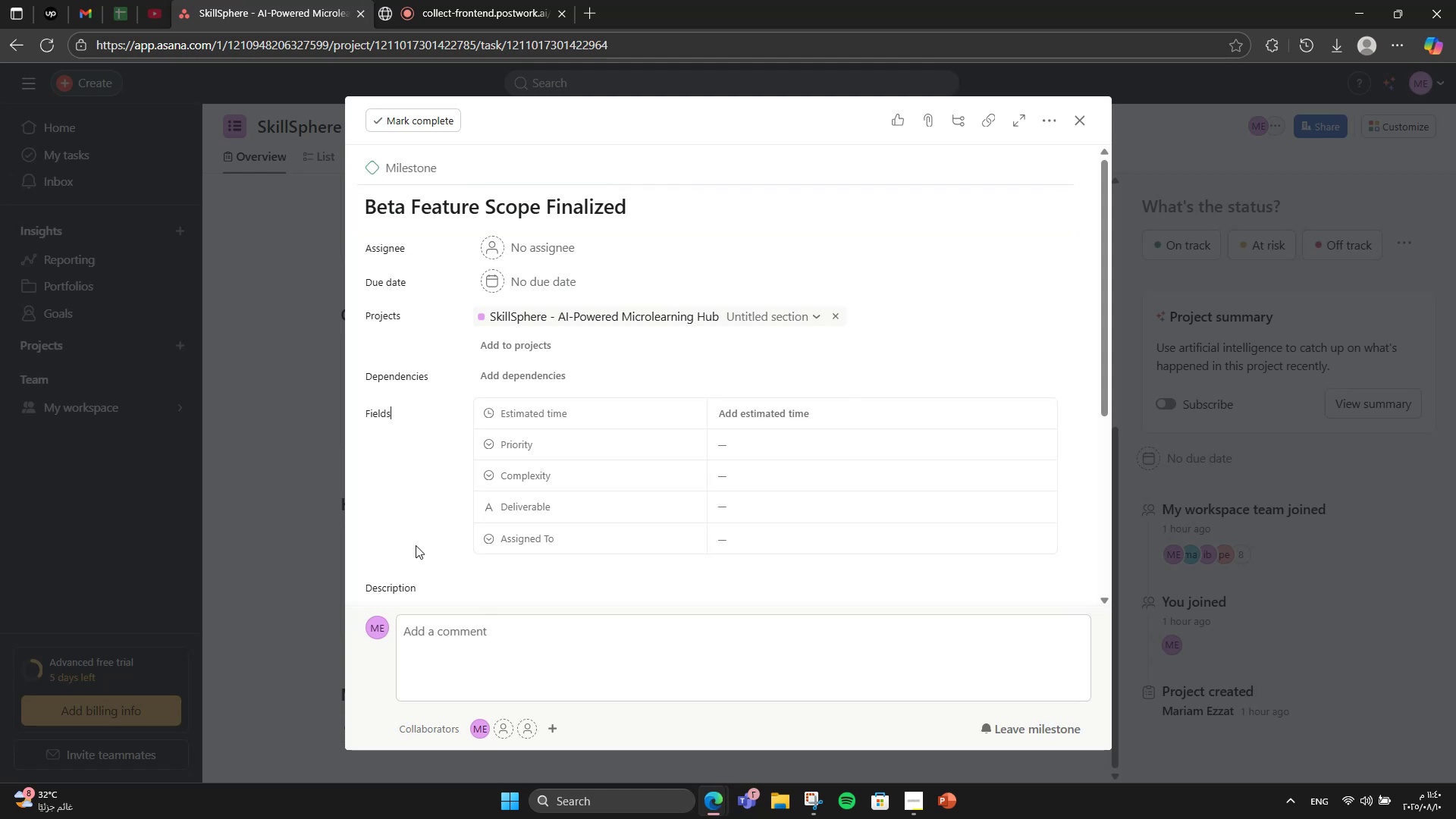 
scroll: coordinate [416, 545], scroll_direction: down, amount: 2.0
 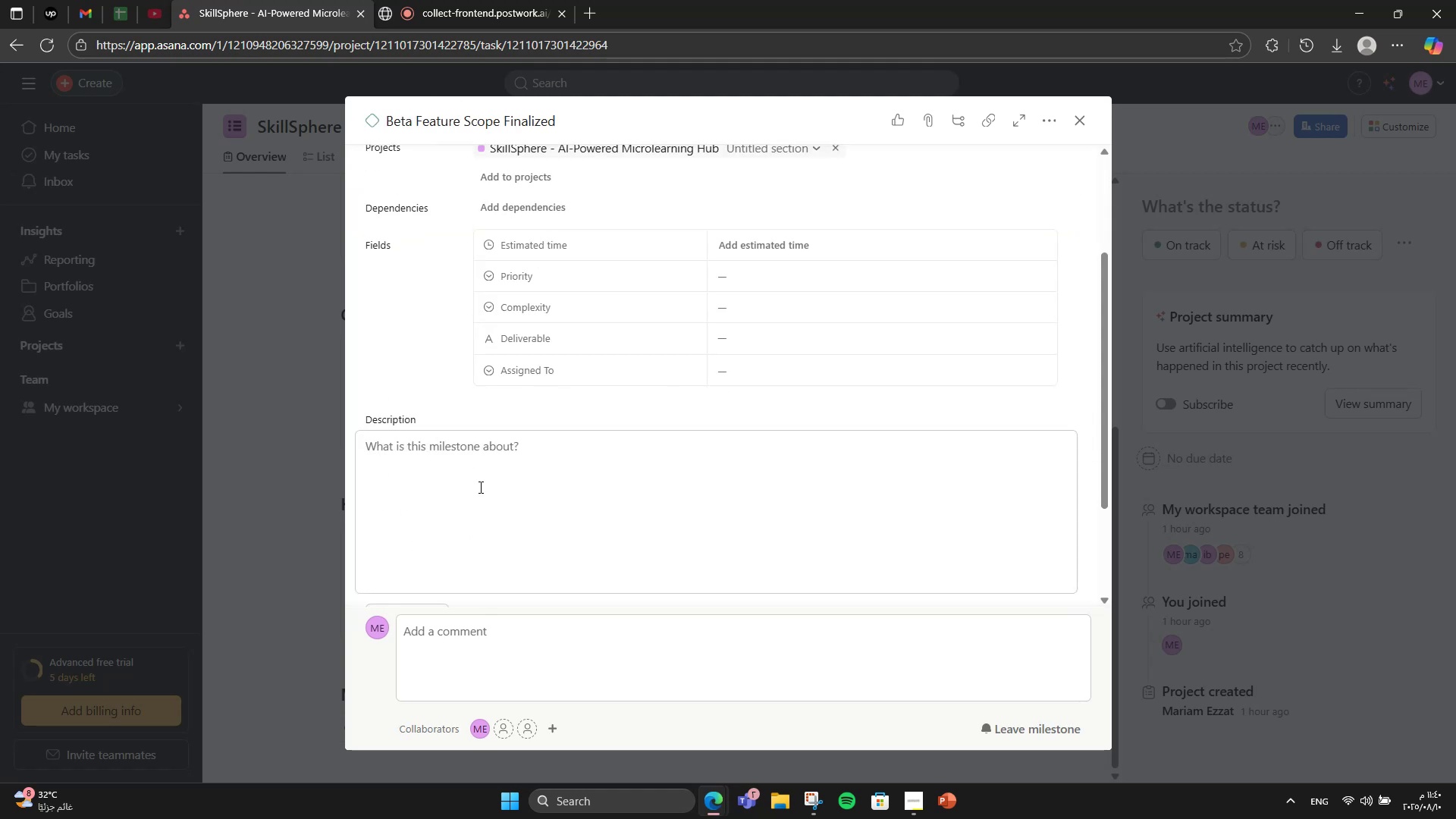 
left_click([508, 463])
 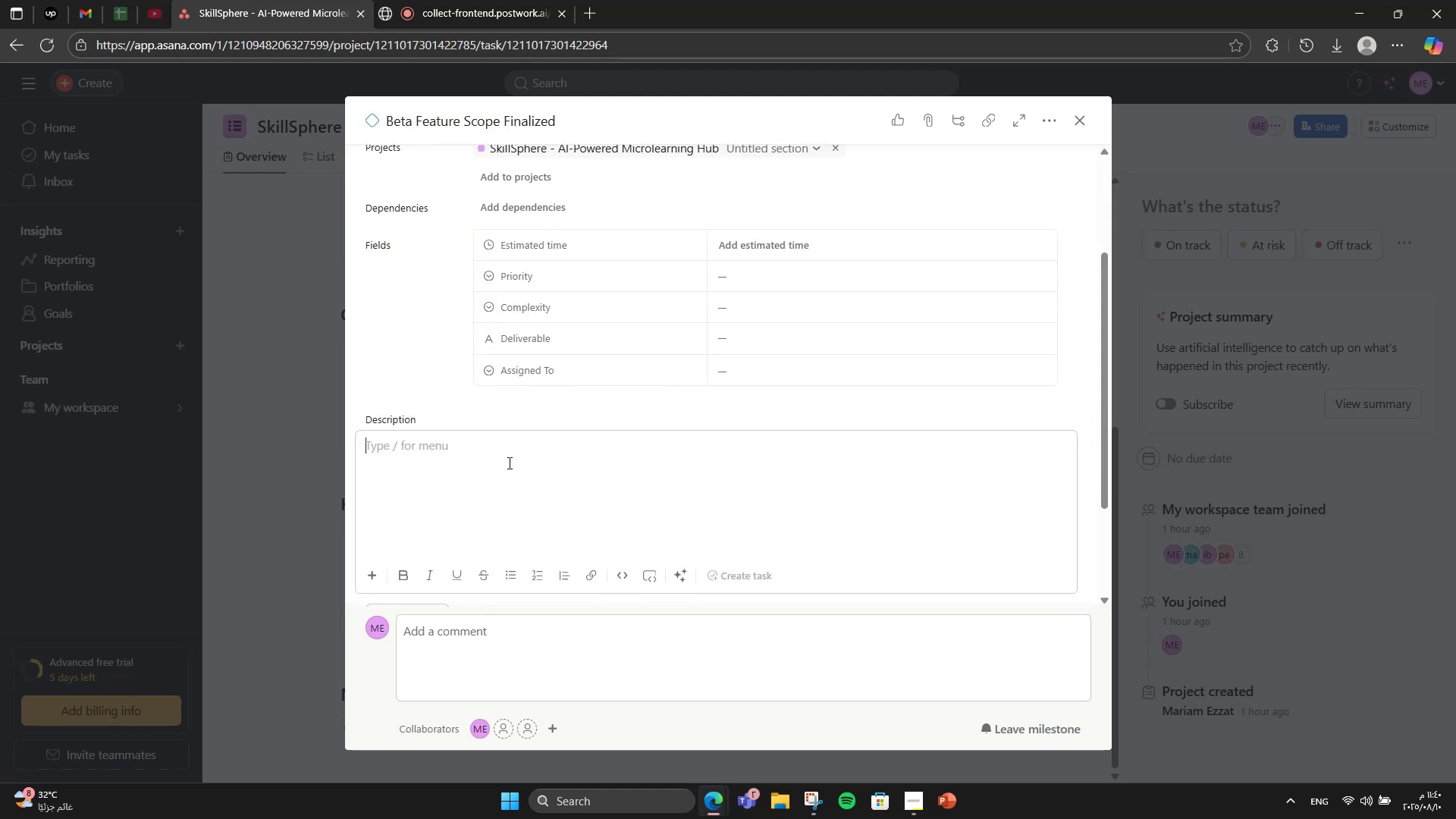 
type(Confirm all features)
 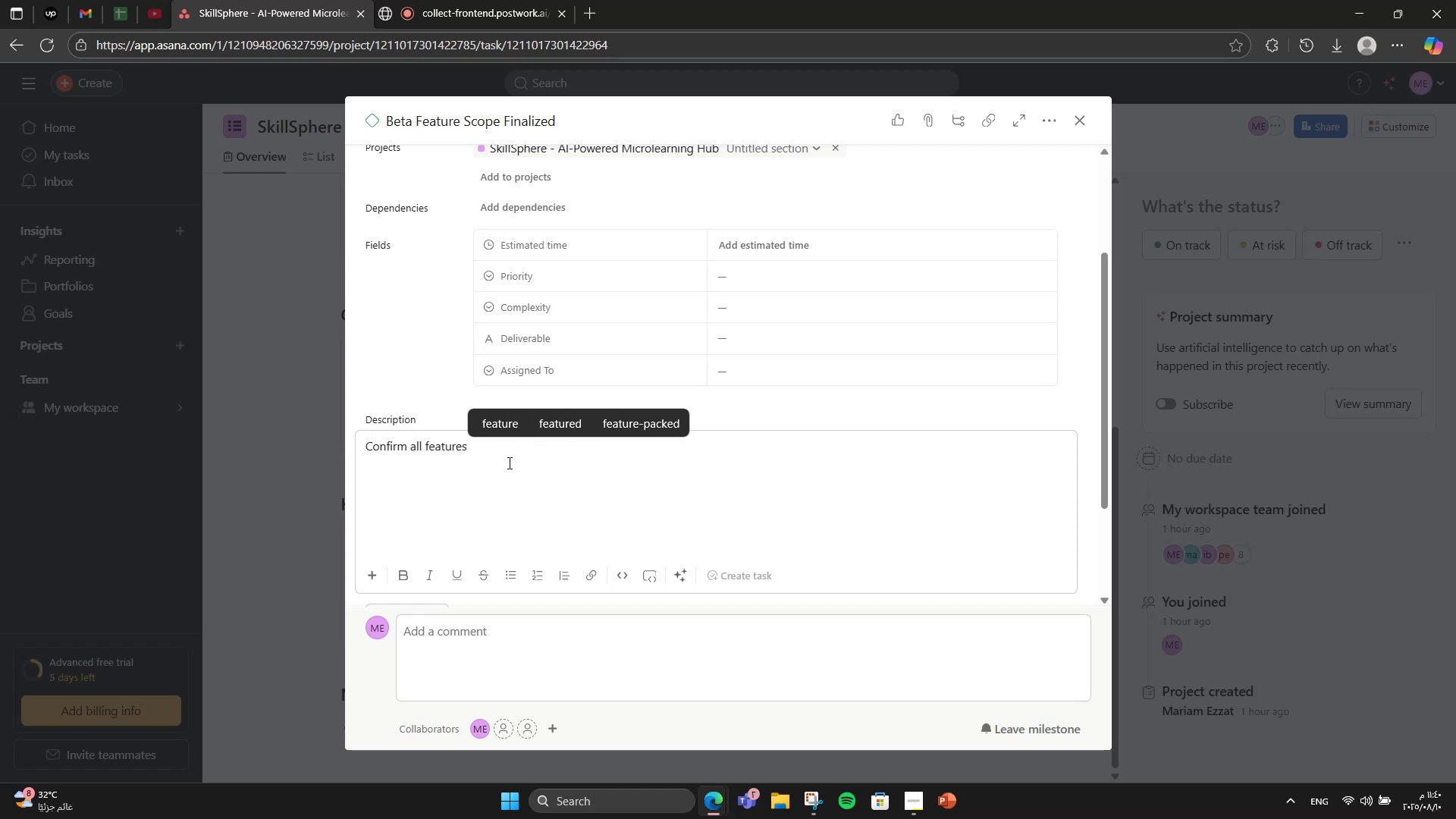 
wait(9.99)
 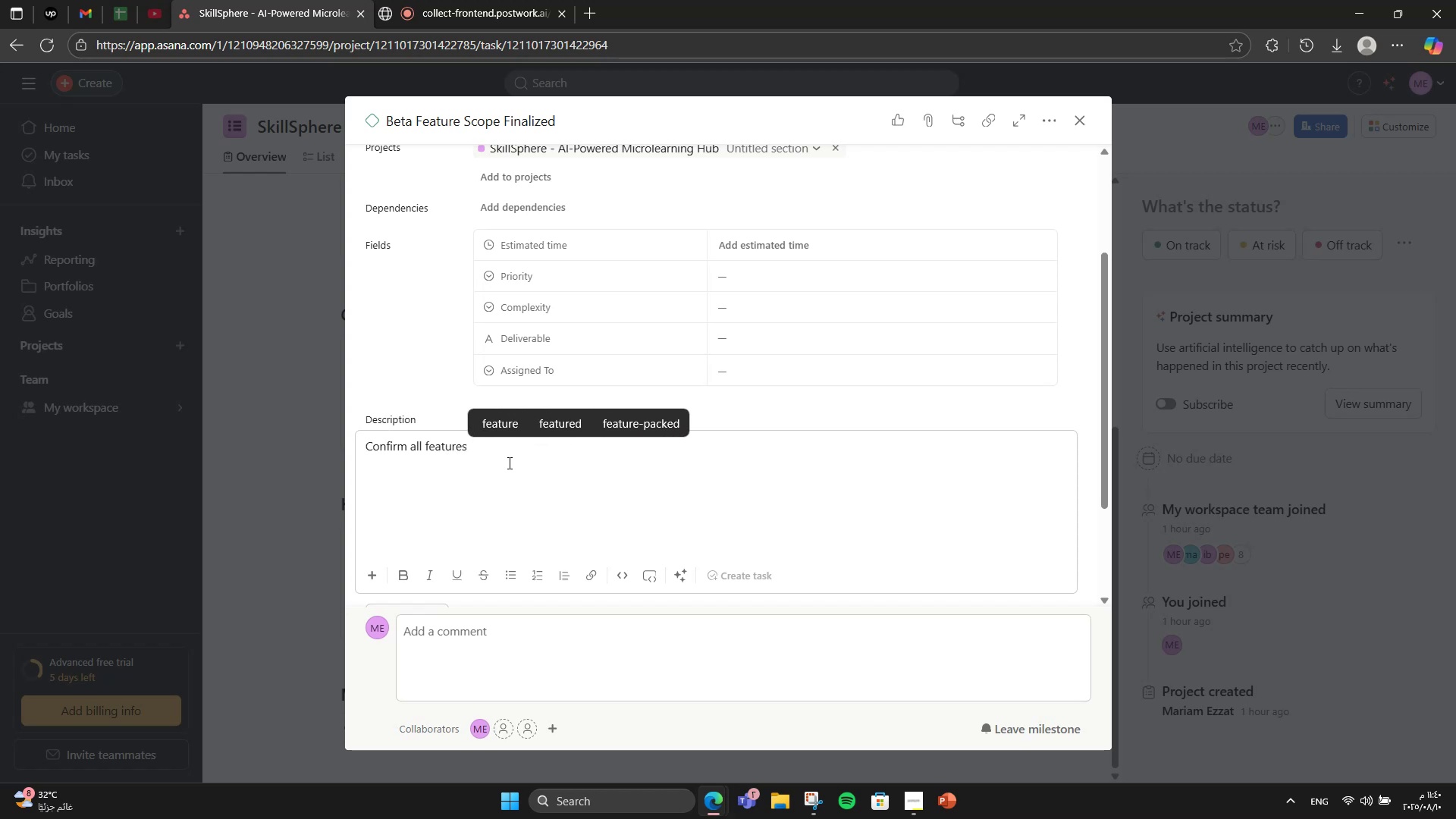 
type(that will be included in beta release.)
 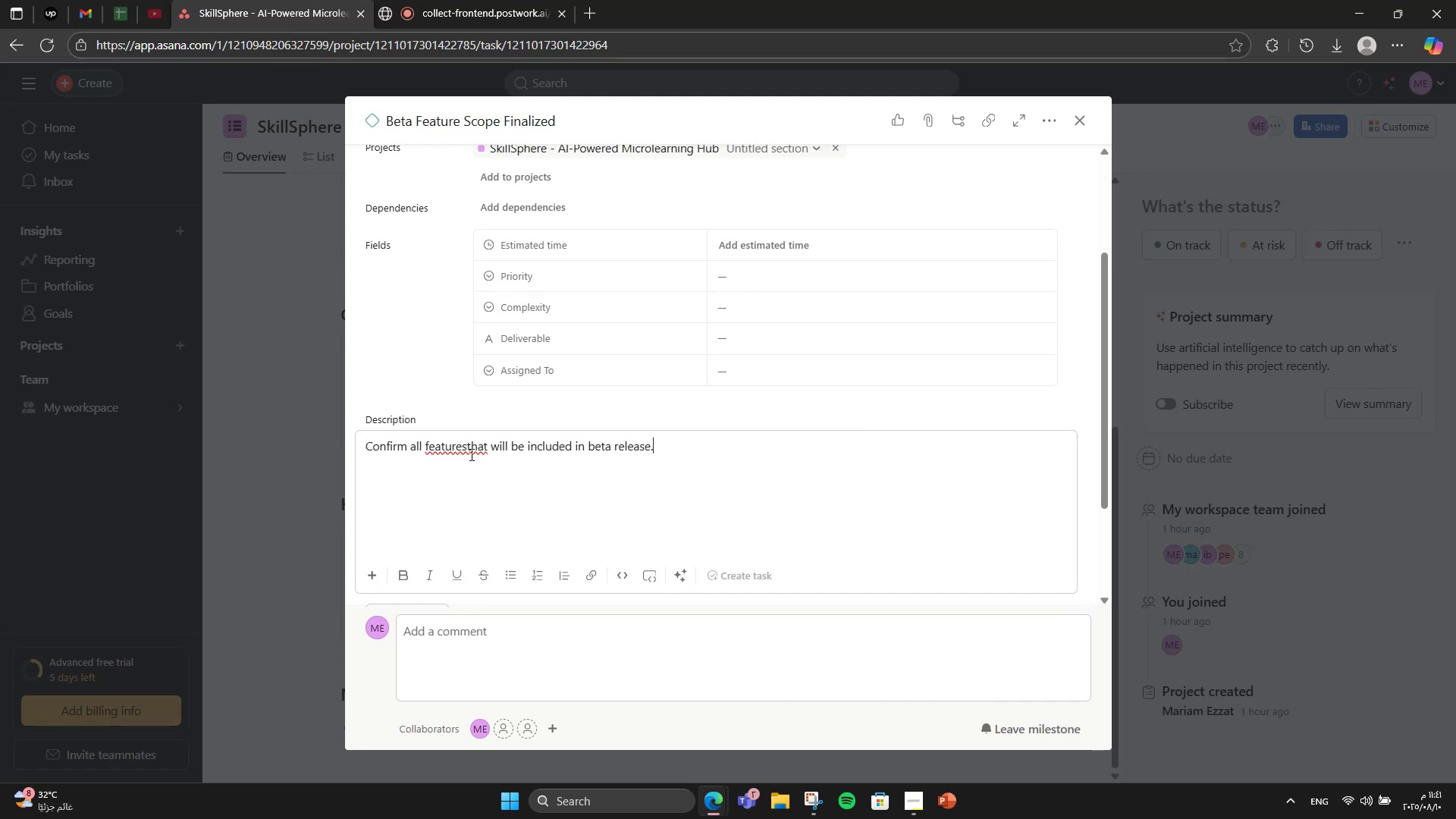 
left_click([467, 448])
 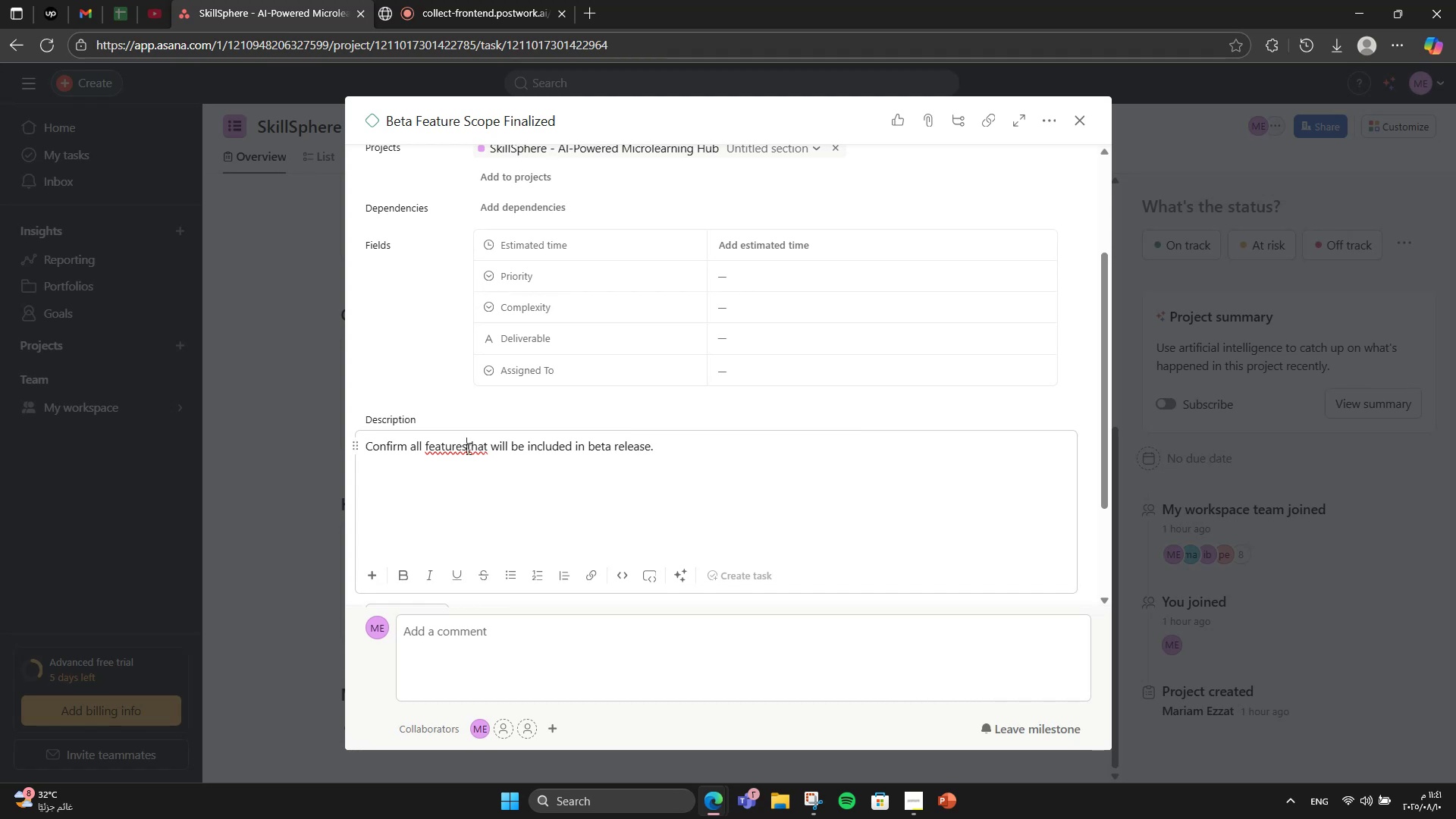 
key(Space)
 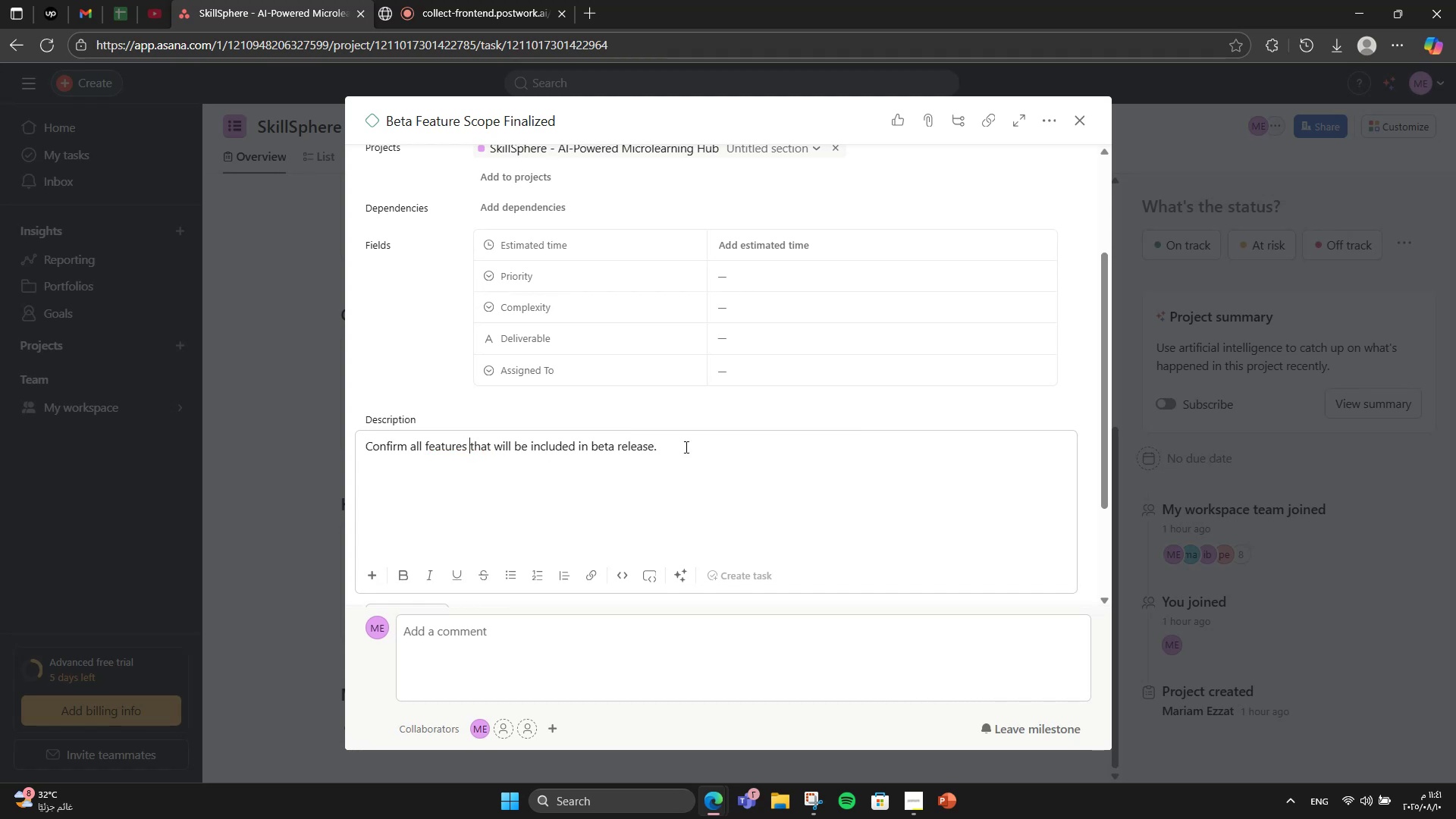 
left_click([739, 445])
 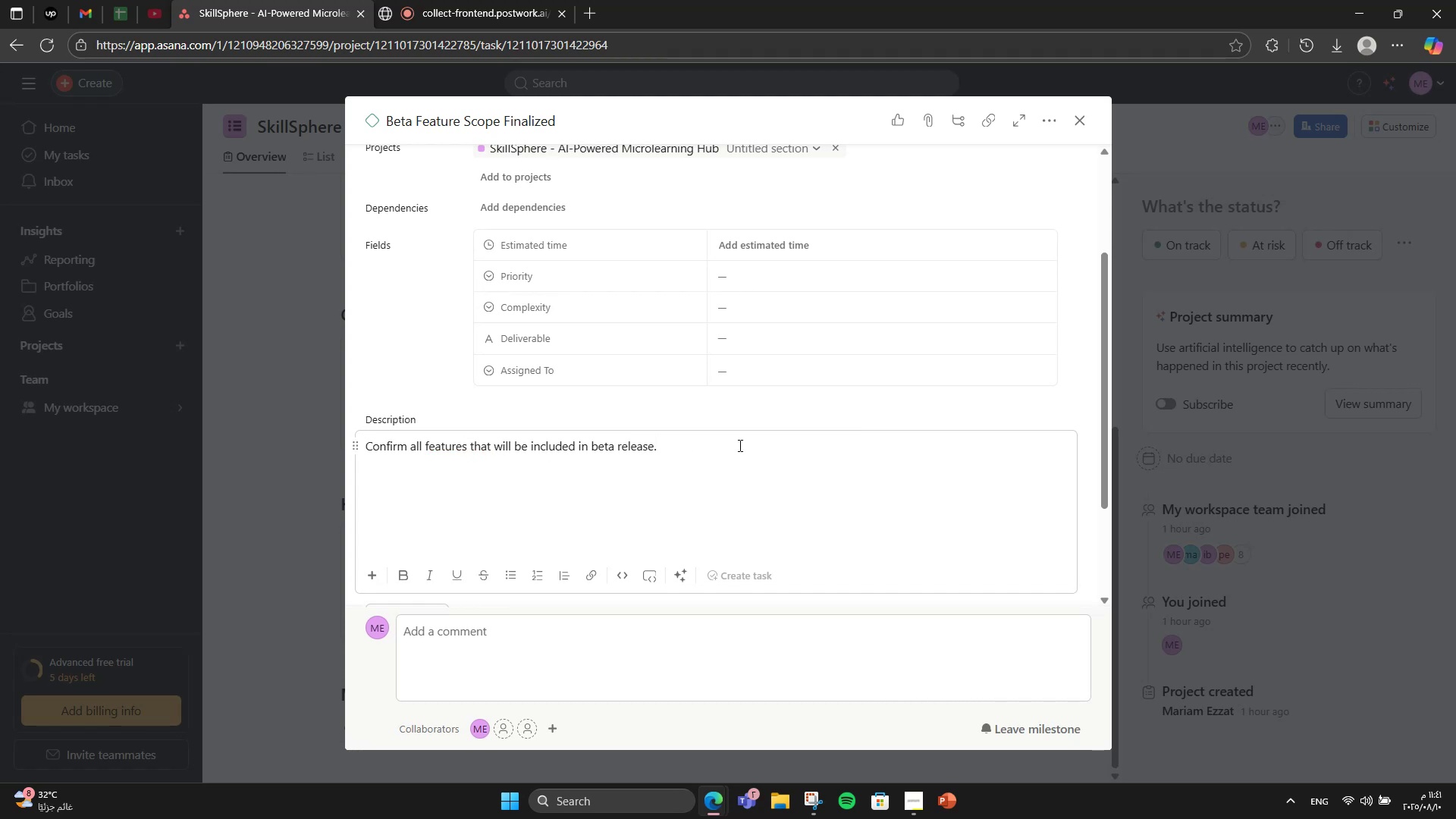 
scroll: coordinate [739, 445], scroll_direction: down, amount: 2.0
 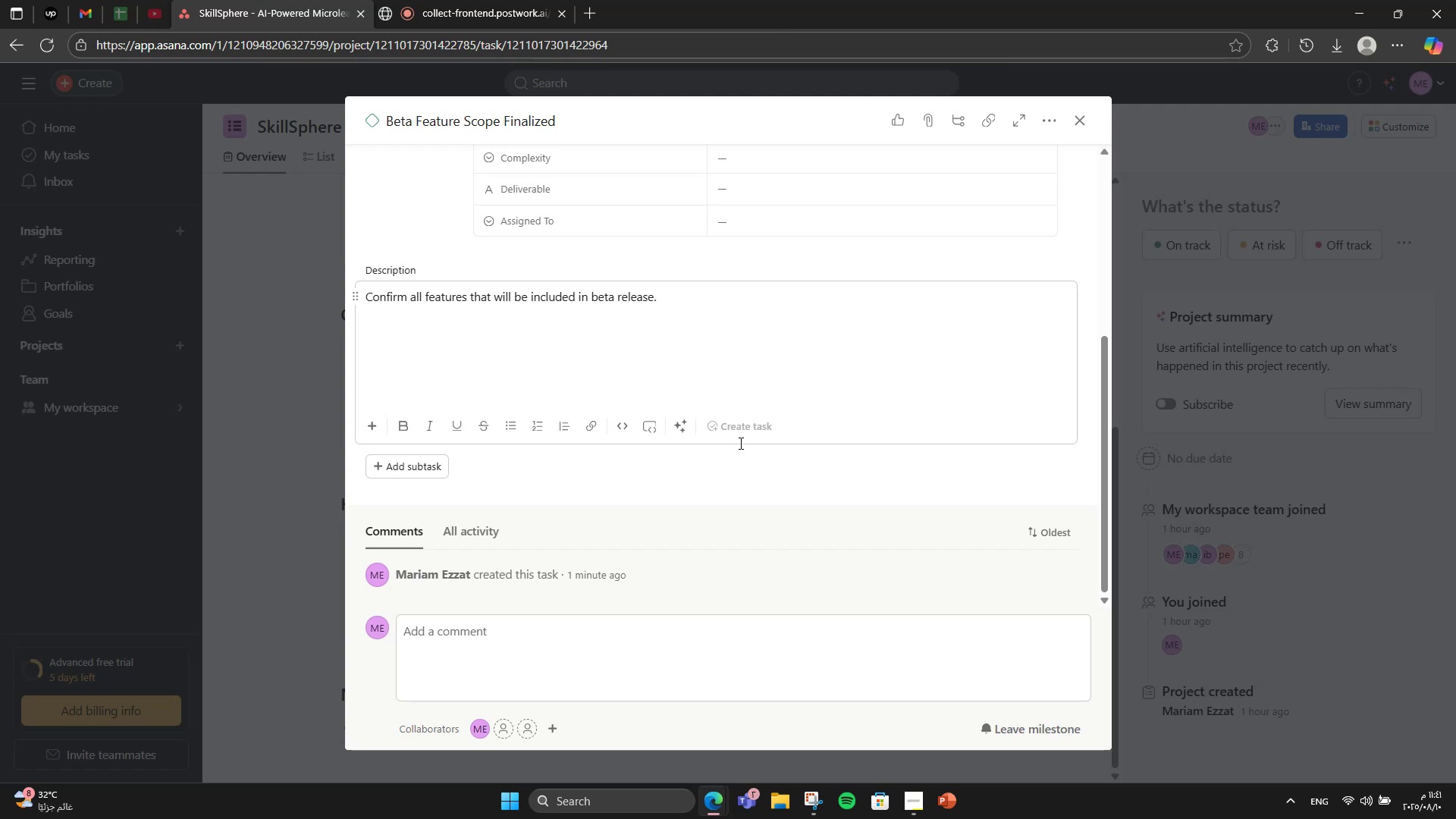 
scroll: coordinate [662, 328], scroll_direction: up, amount: 2.0
 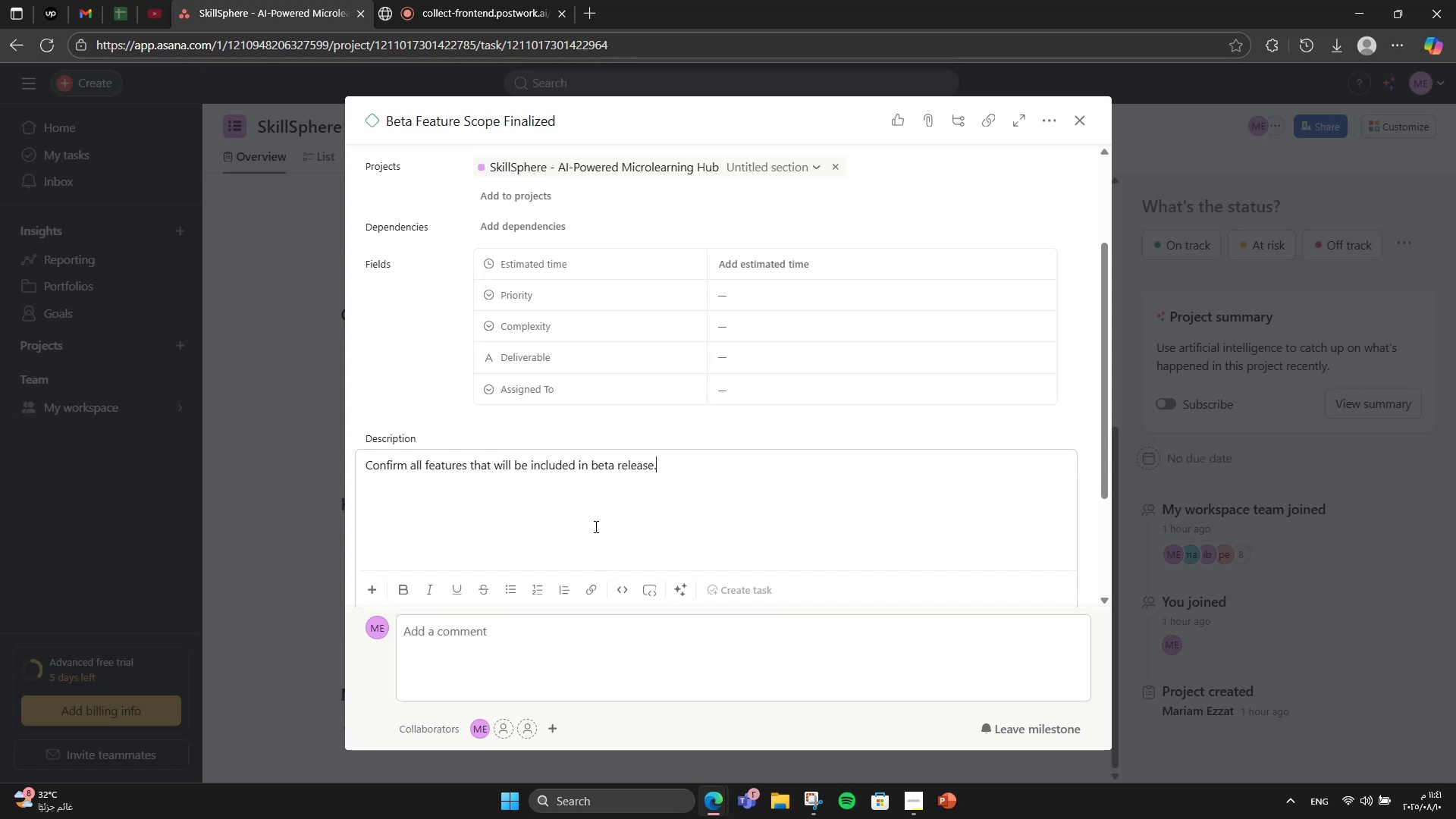 
wait(13.9)
 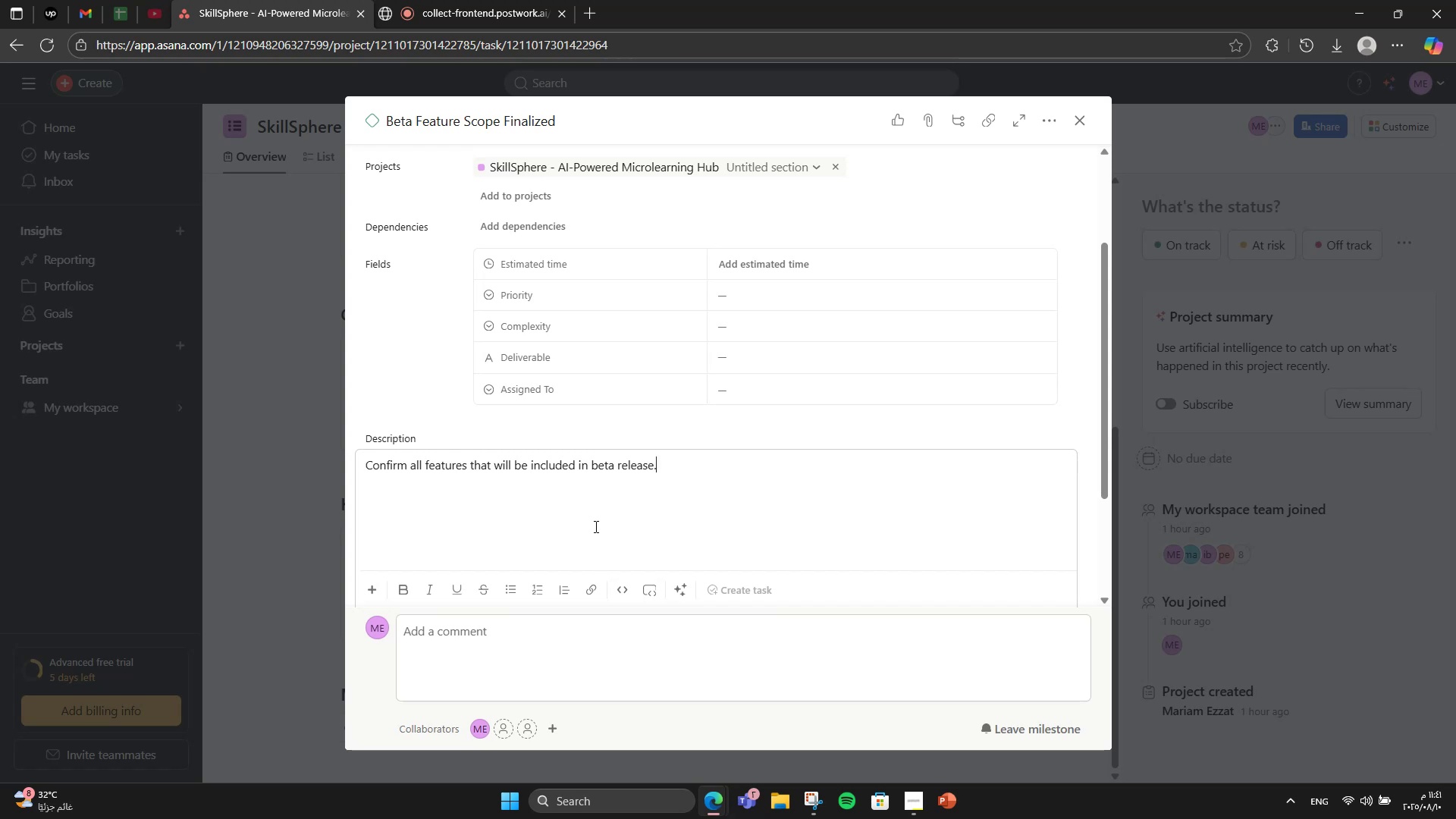 
scroll: coordinate [1044, 377], scroll_direction: up, amount: 5.0
 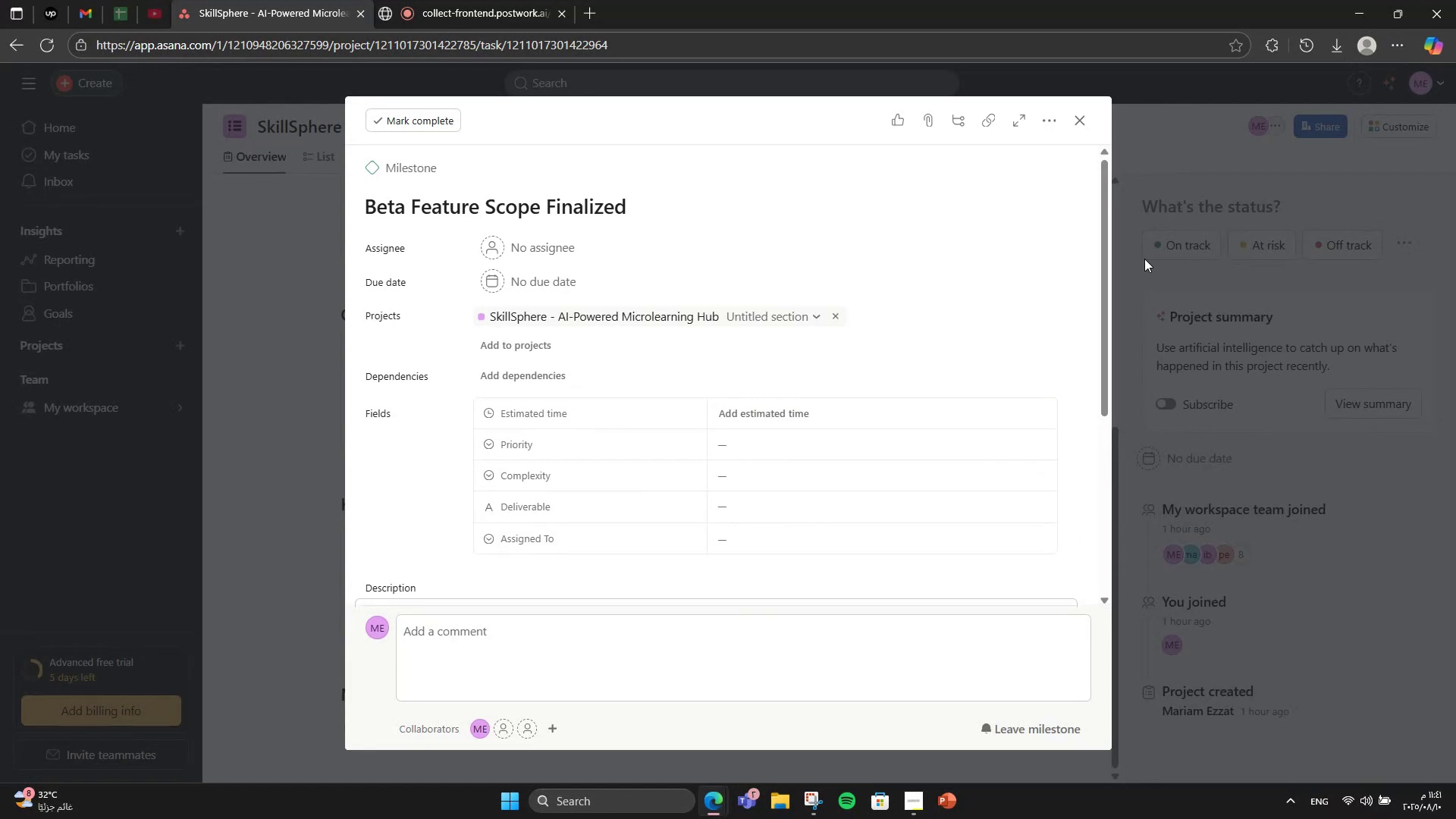 
left_click([1175, 249])
 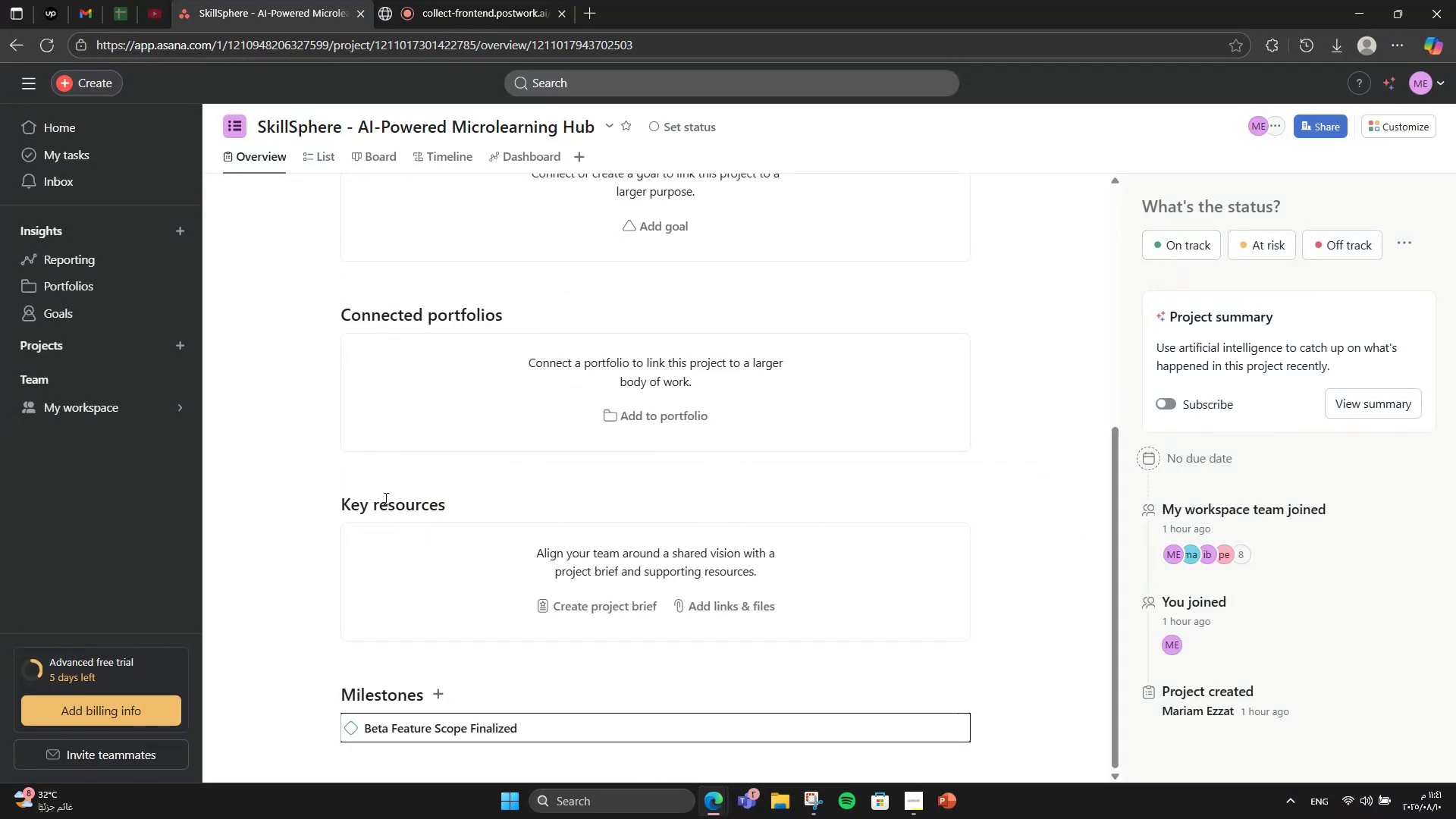 
scroll: coordinate [392, 494], scroll_direction: down, amount: 3.0
 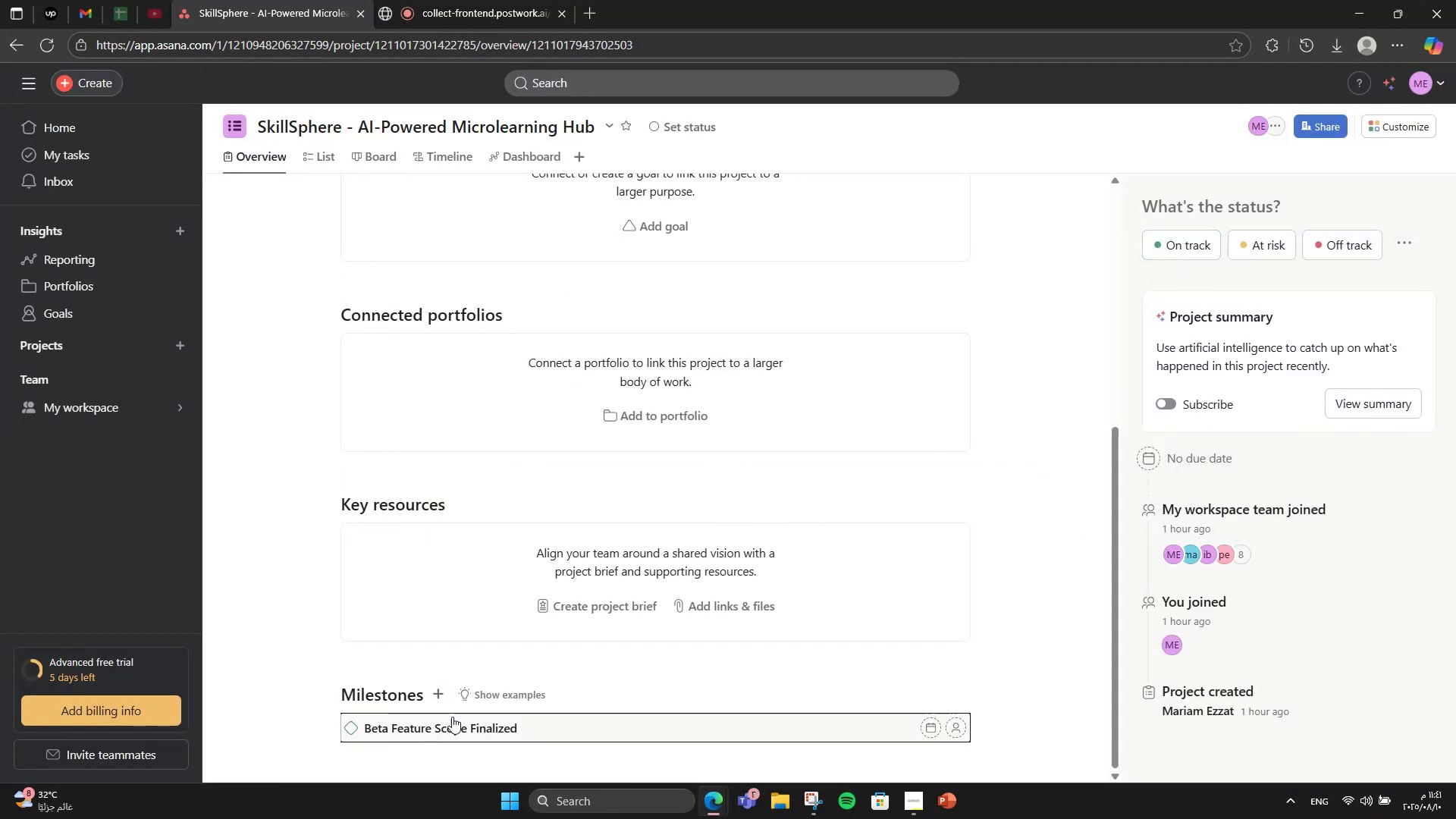 
left_click([435, 695])
 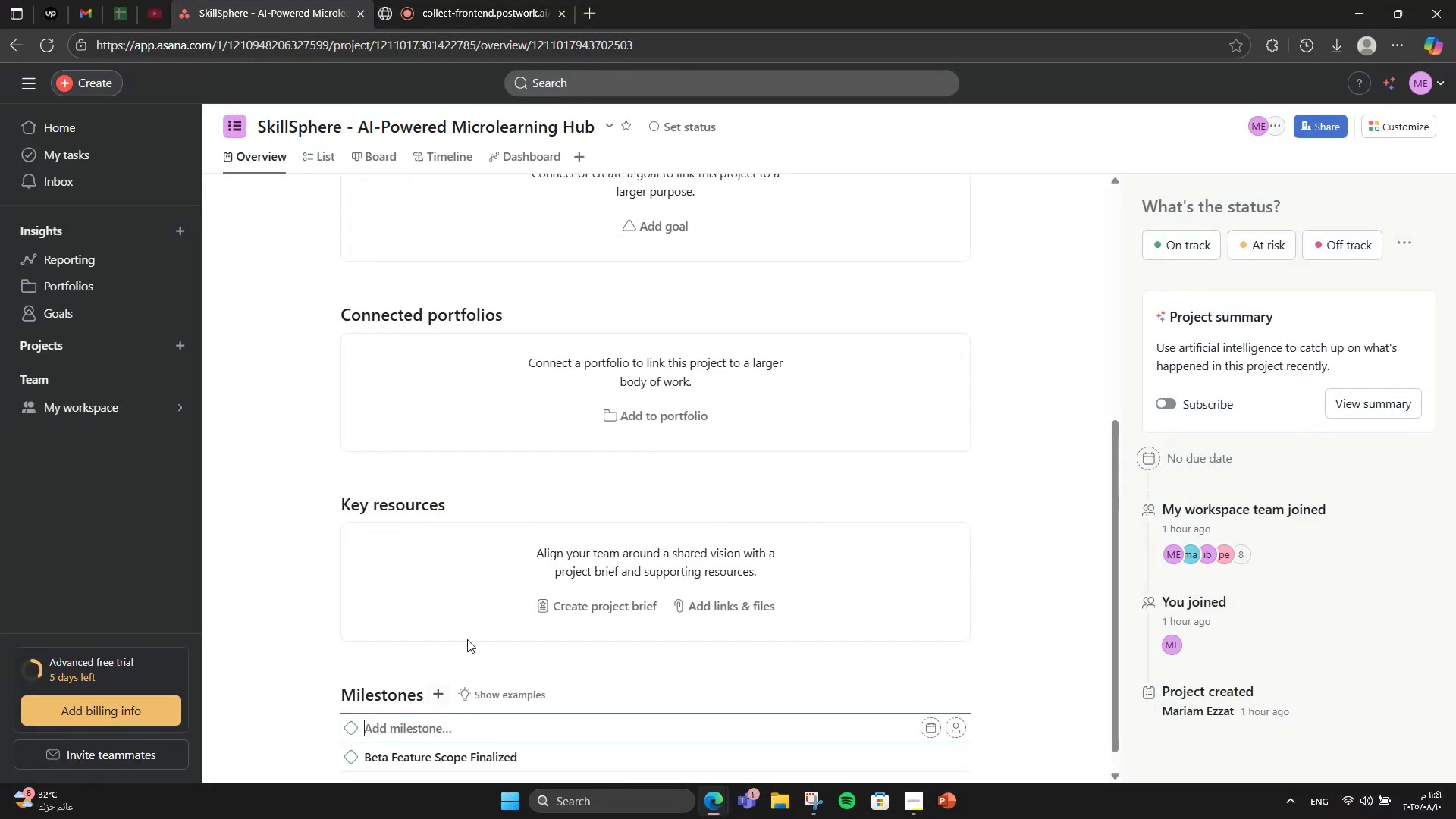 
scroll: coordinate [470, 632], scroll_direction: down, amount: 2.0
 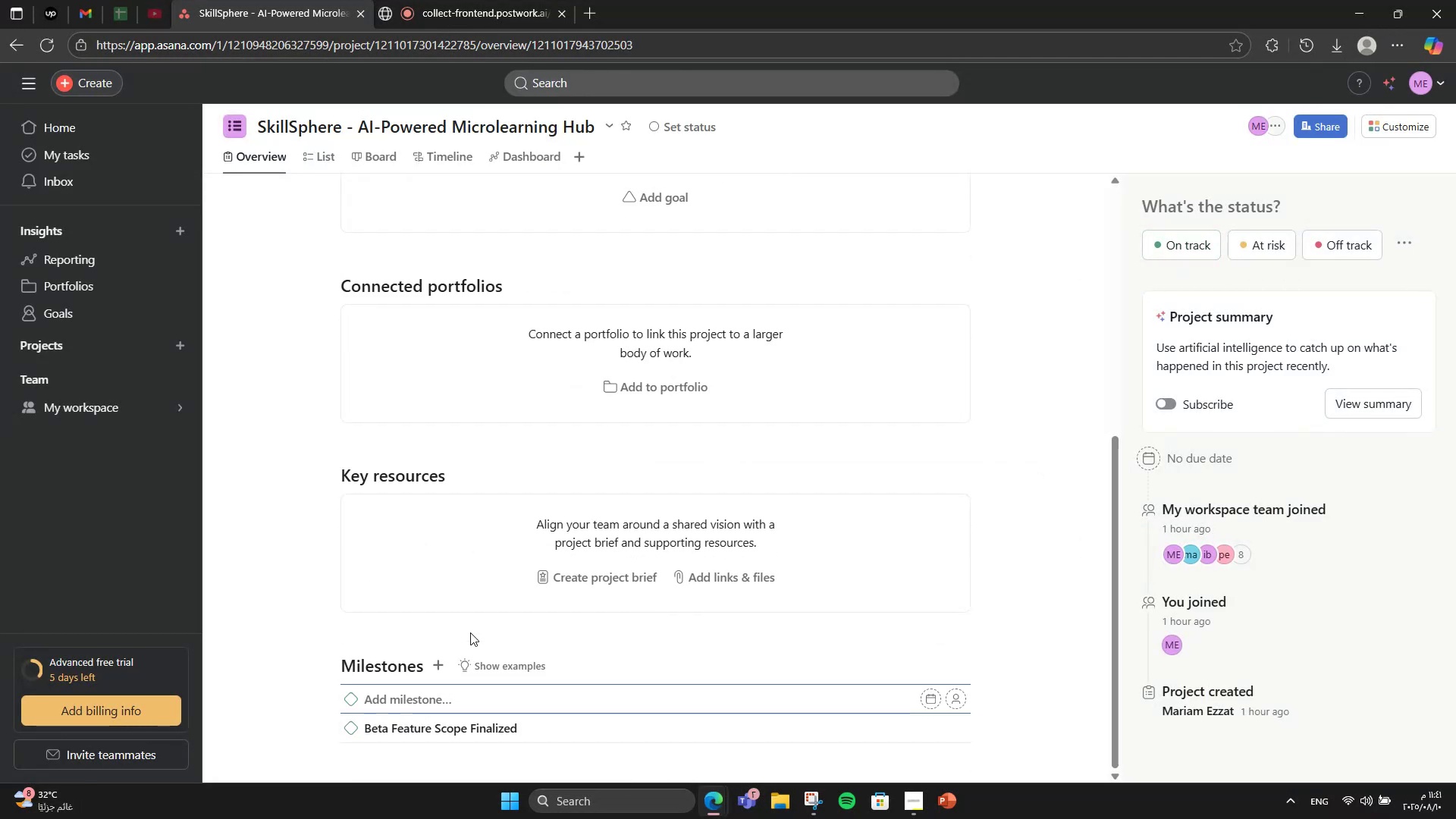 
type(AI Recommendt)
key(Backspace)
type(ation Engine Complete)
 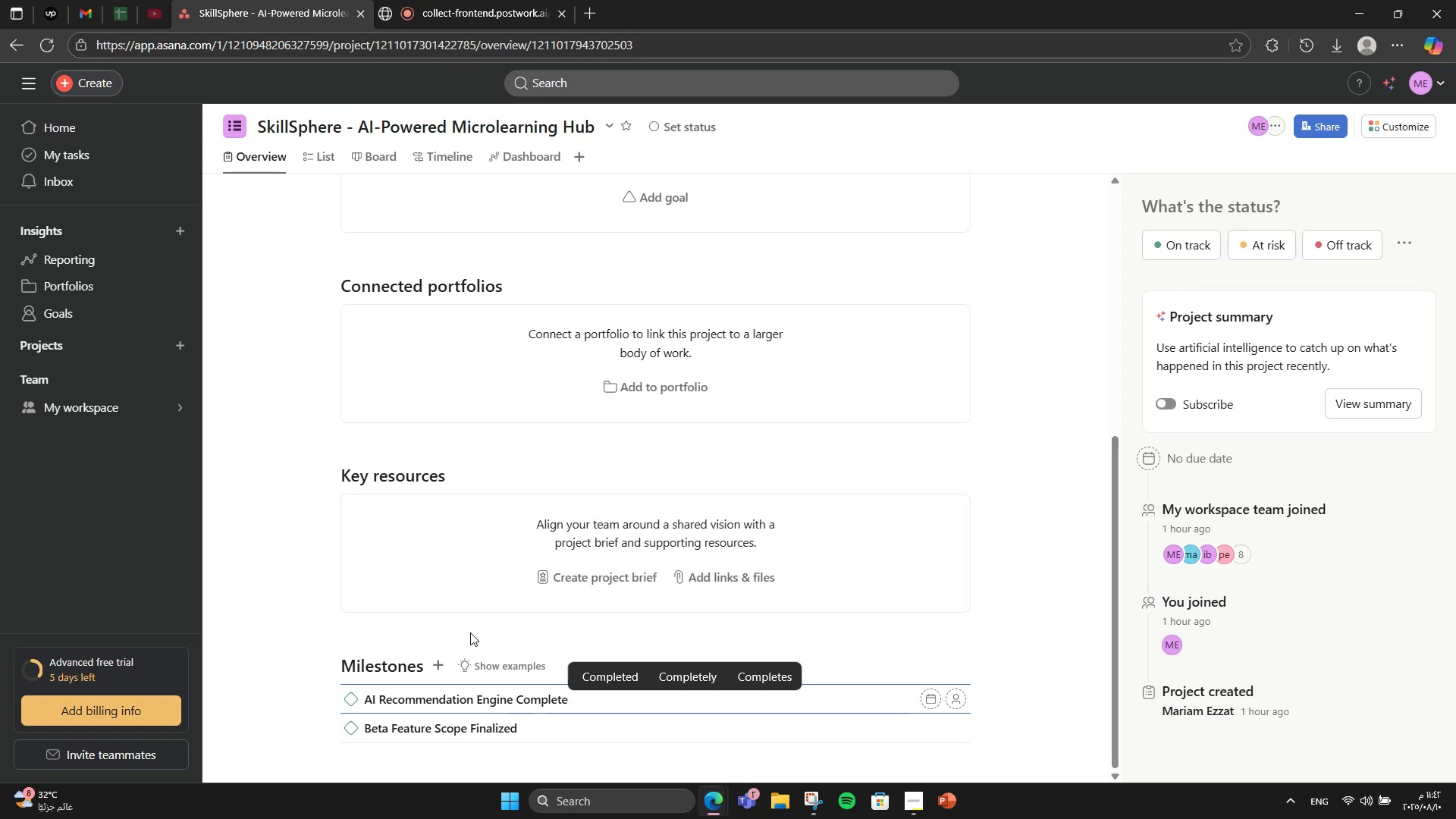 
wait(8.89)
 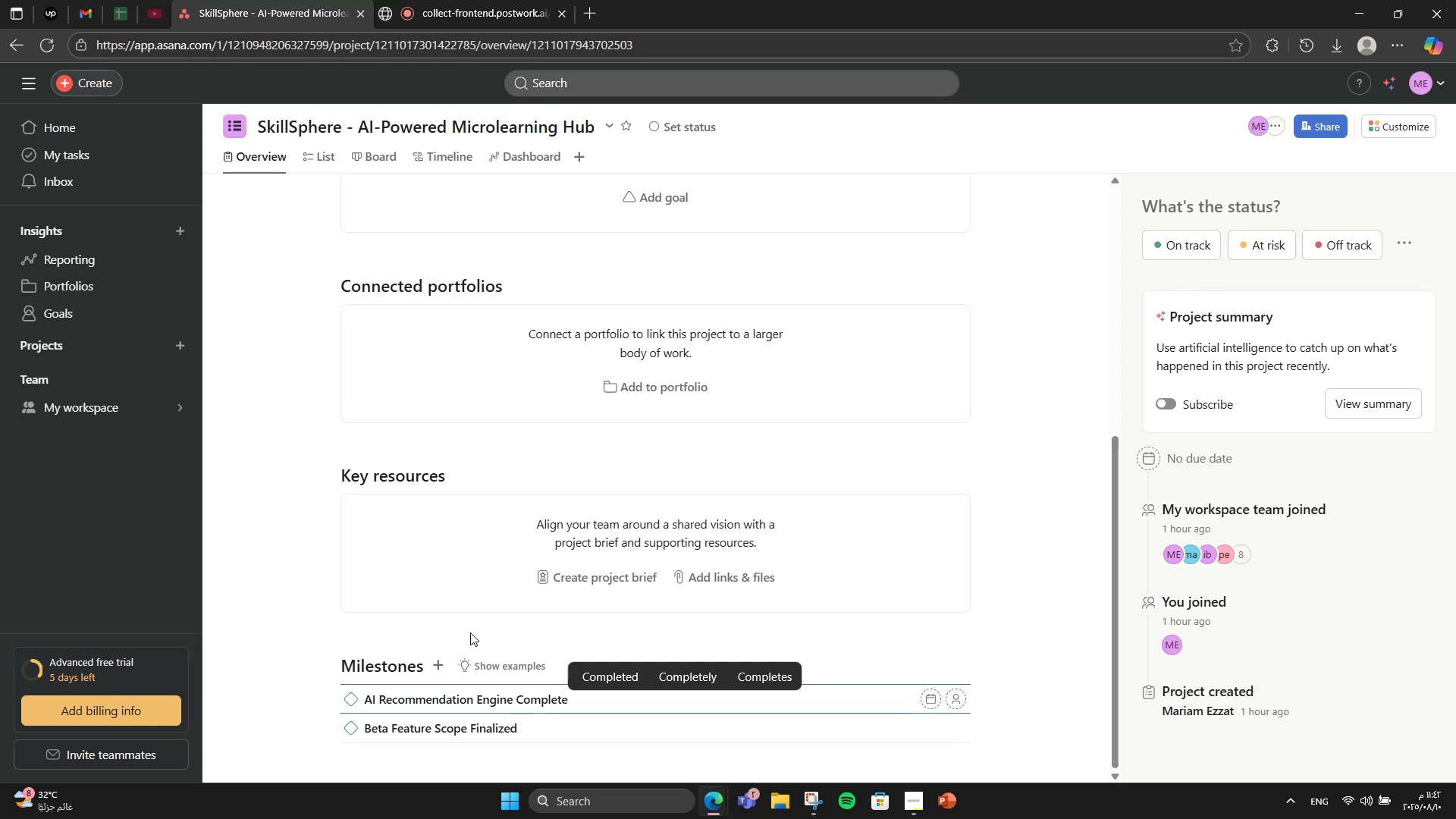 
left_click([430, 664])
 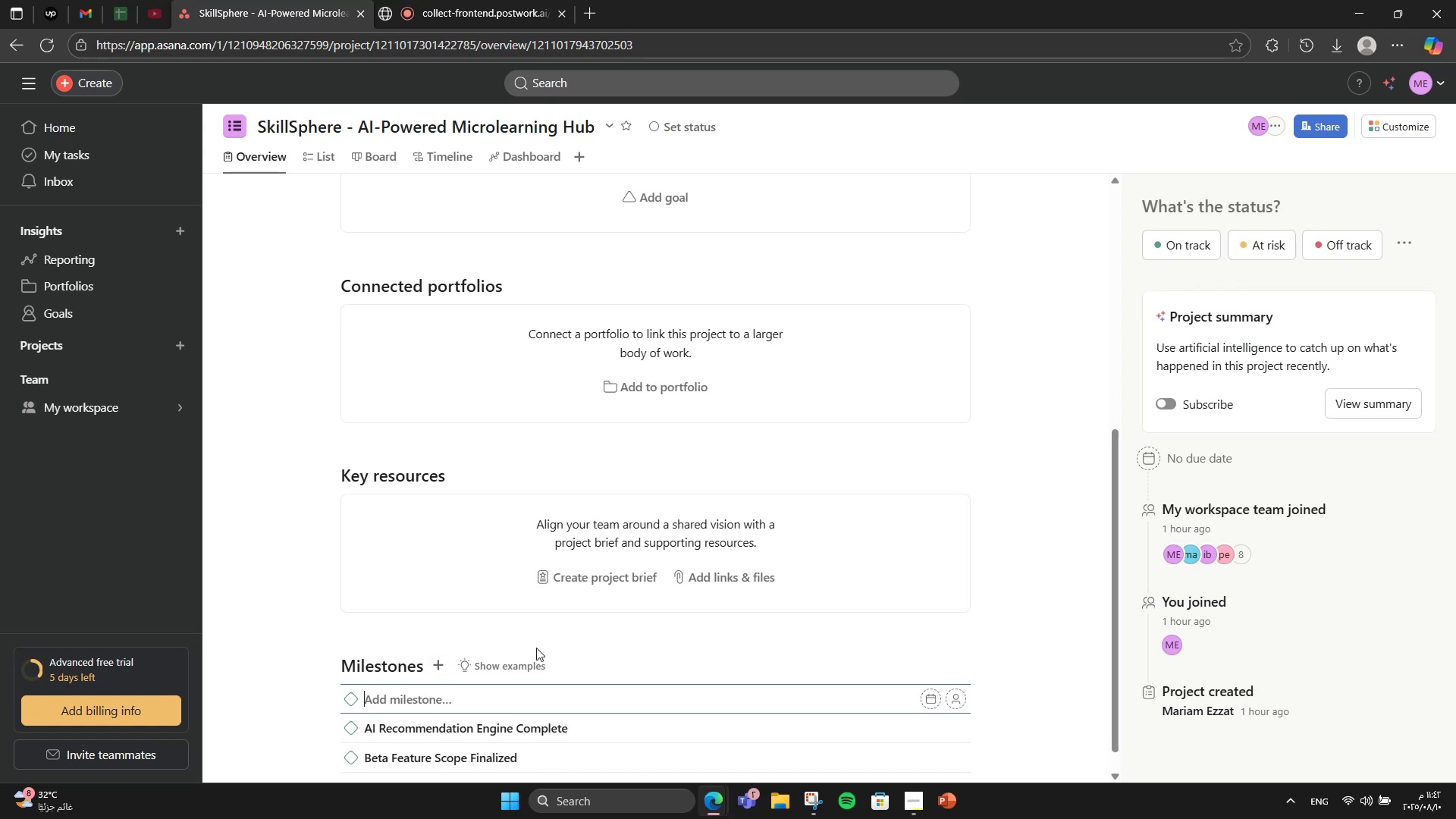 
type(Microlearning Libarary )
key(Backspace)
key(Backspace)
key(Backspace)
 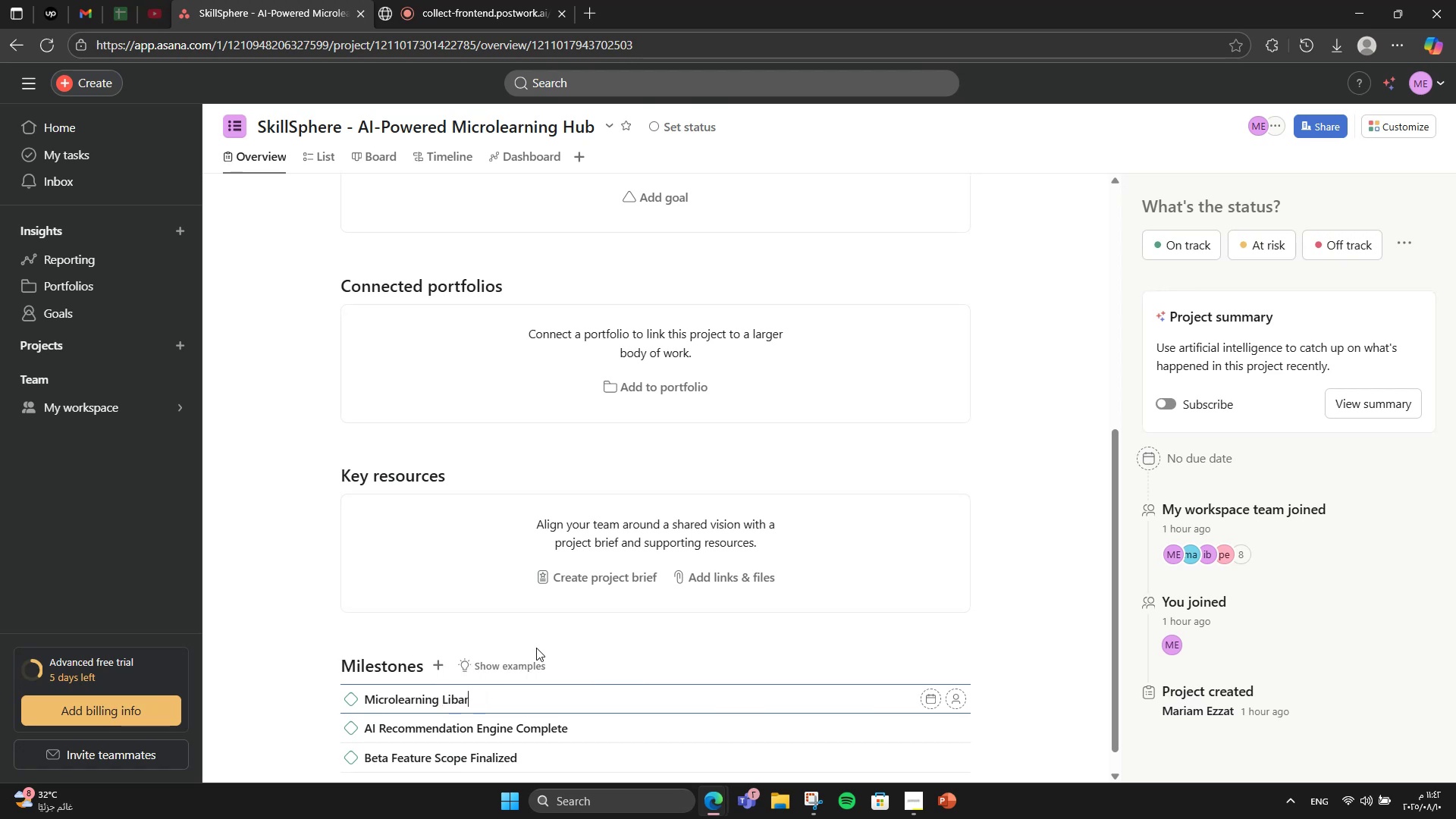 
type(ary)
 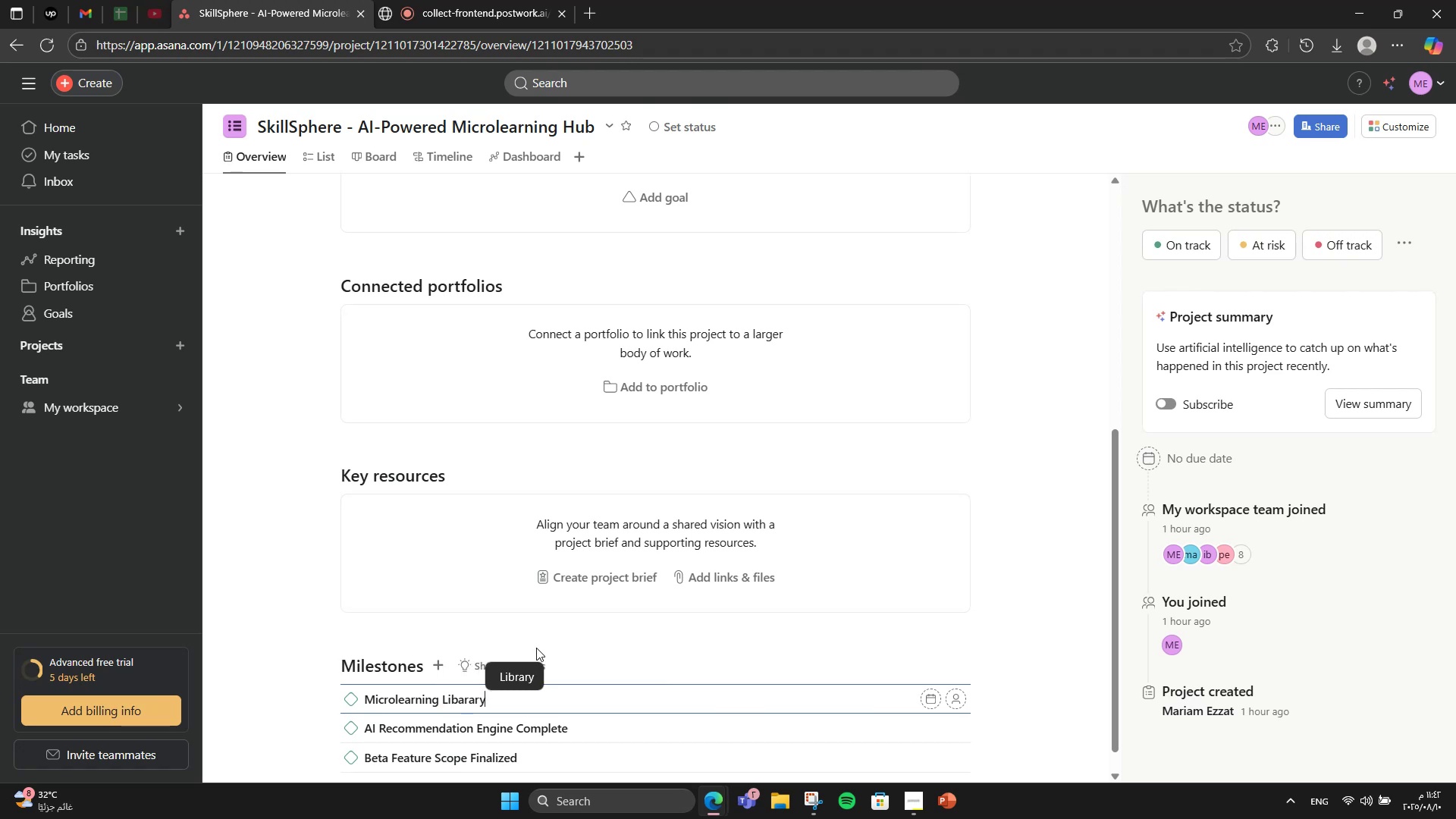 
key(ArrowLeft)
 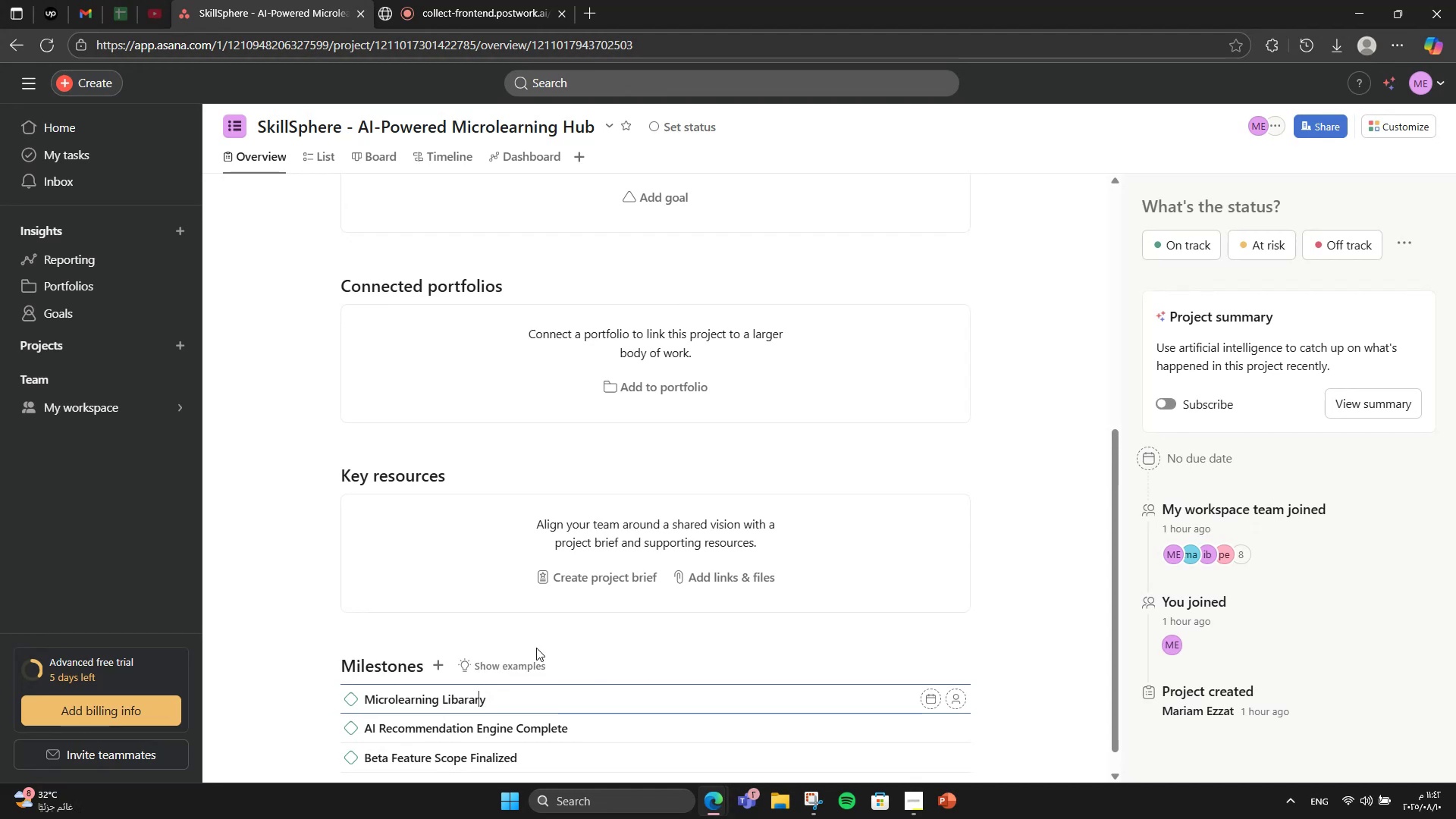 
key(ArrowLeft)
 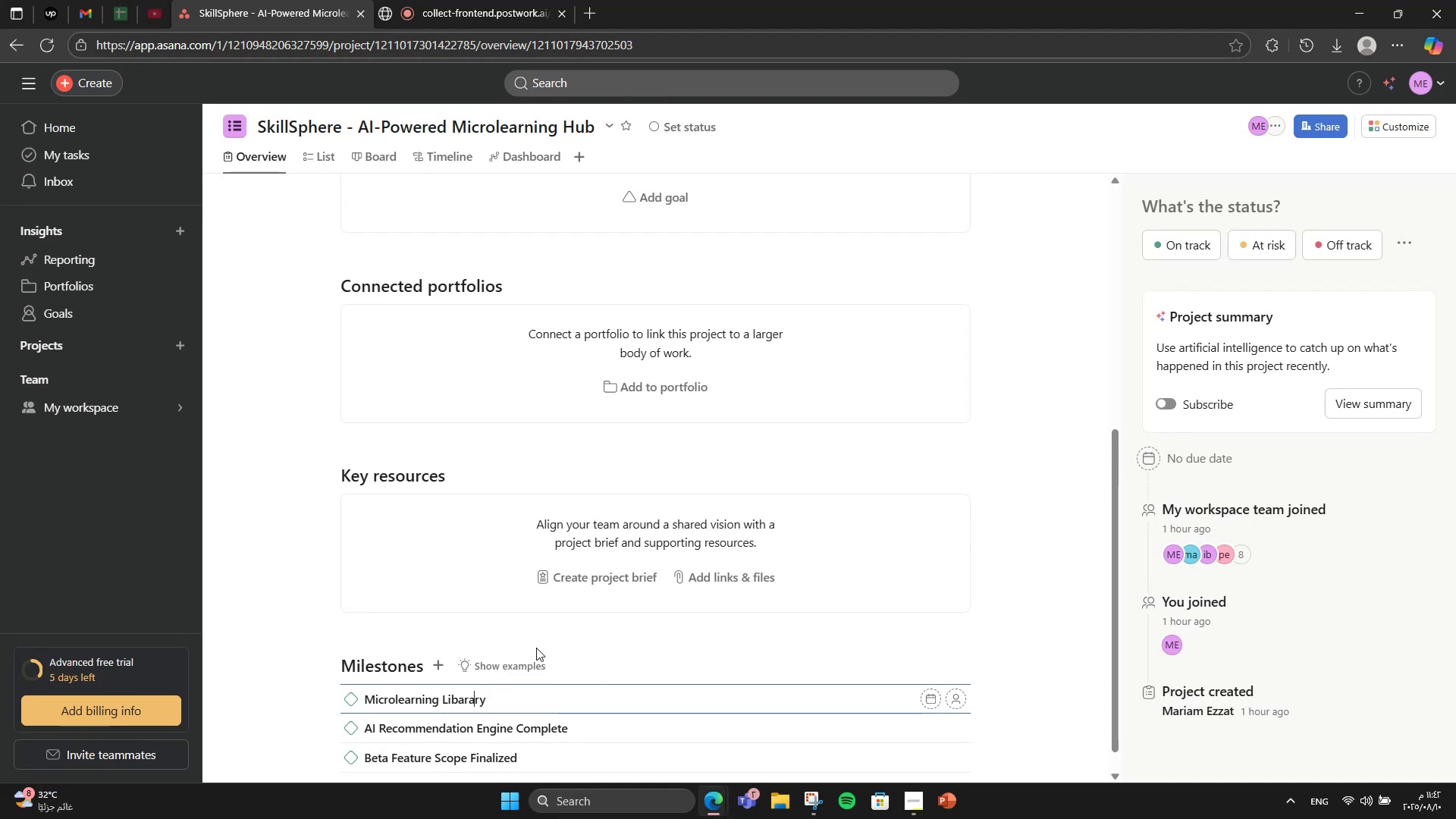 
key(ArrowLeft)
 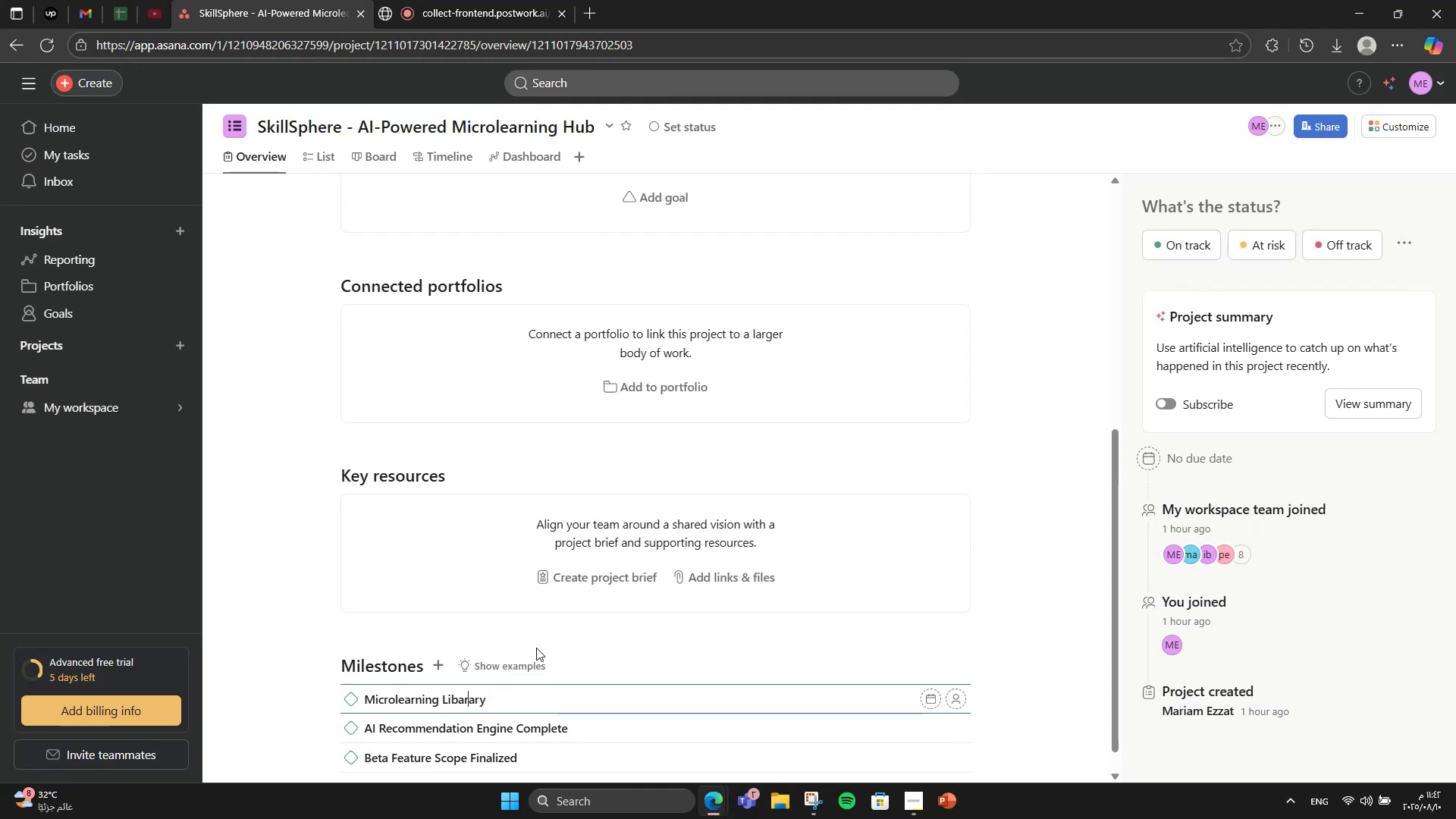 
key(ArrowLeft)
 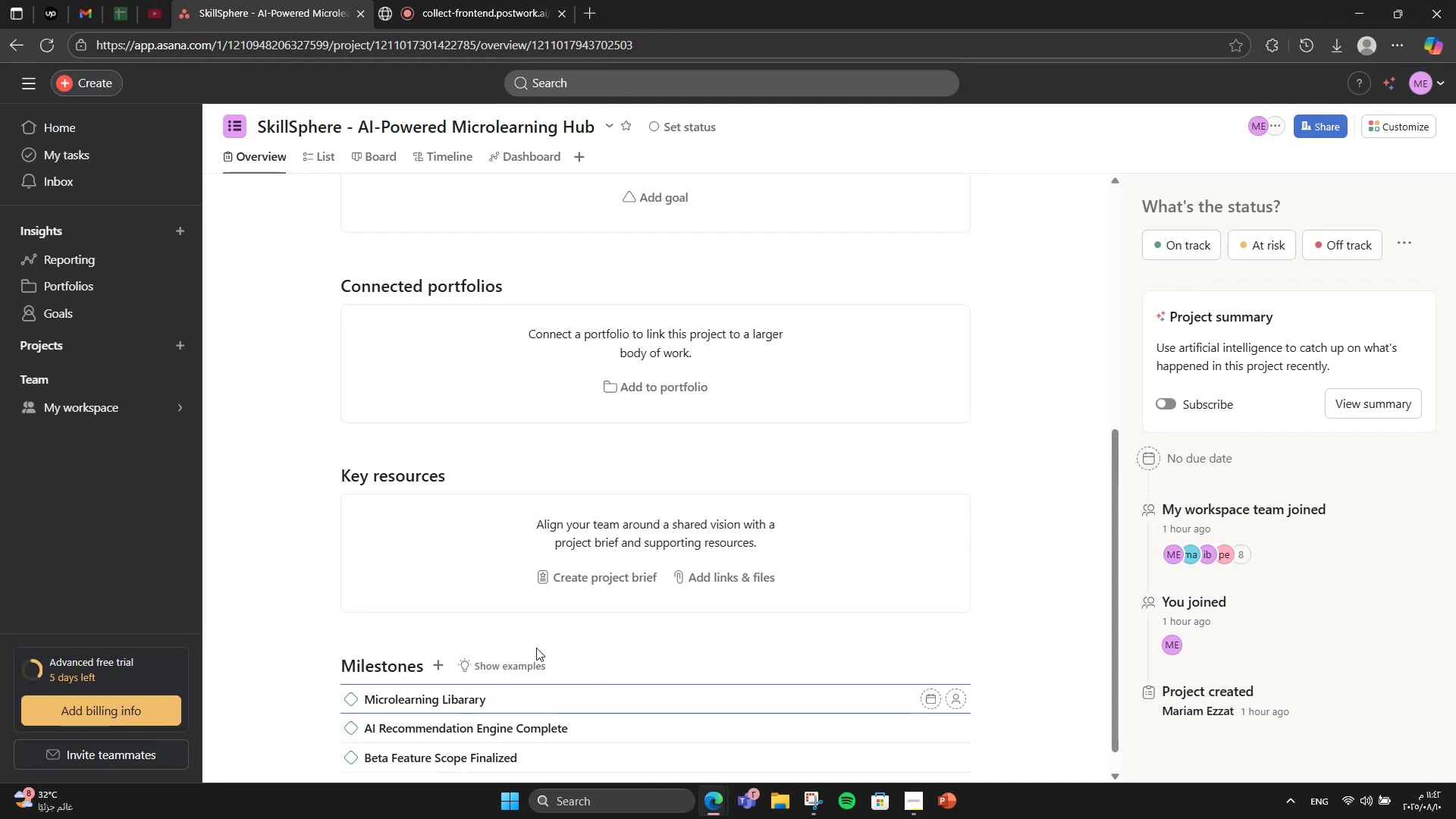 
key(Backspace)
type( Created)
 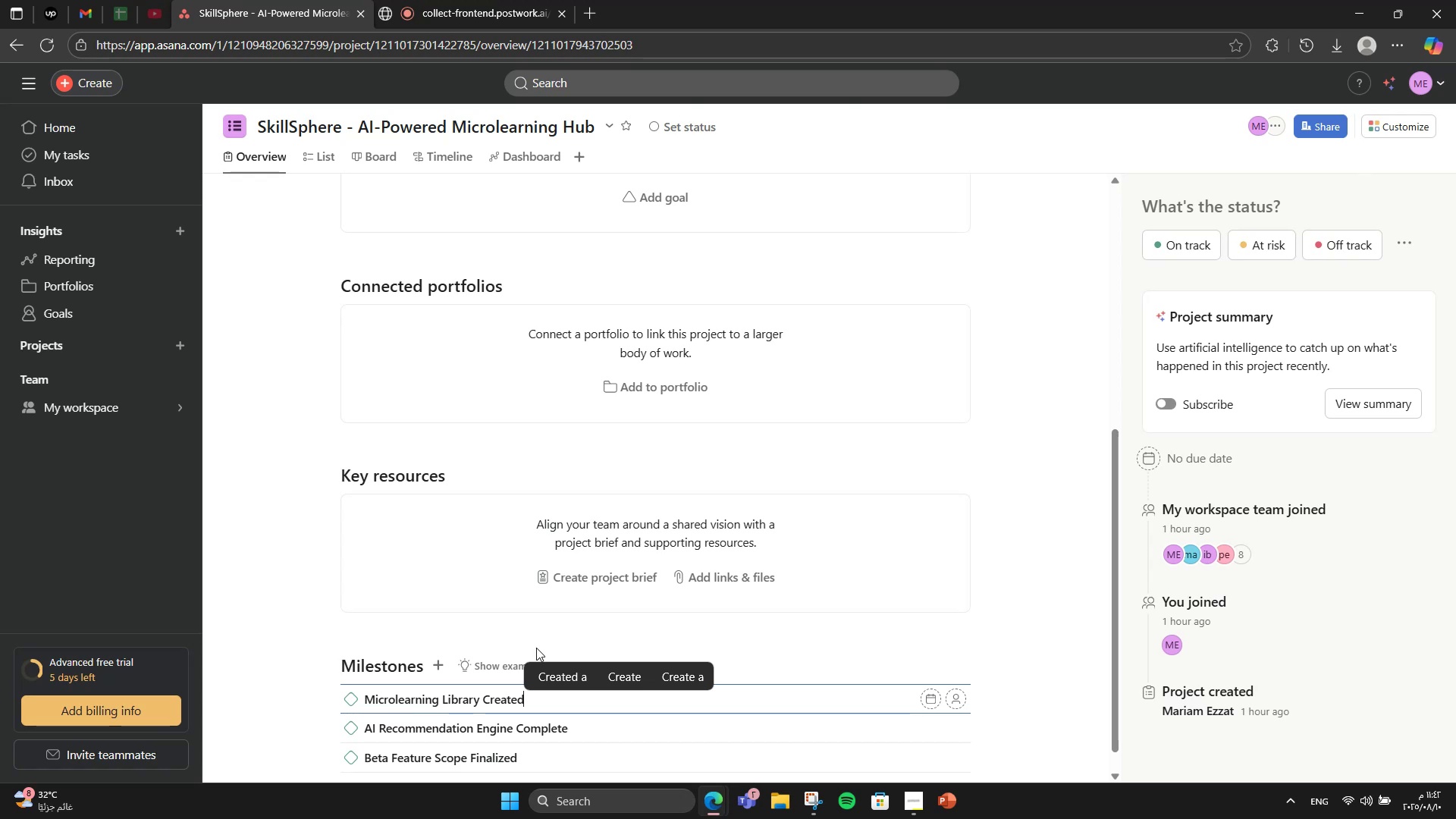 
hold_key(key=ArrowRight, duration=0.7)
 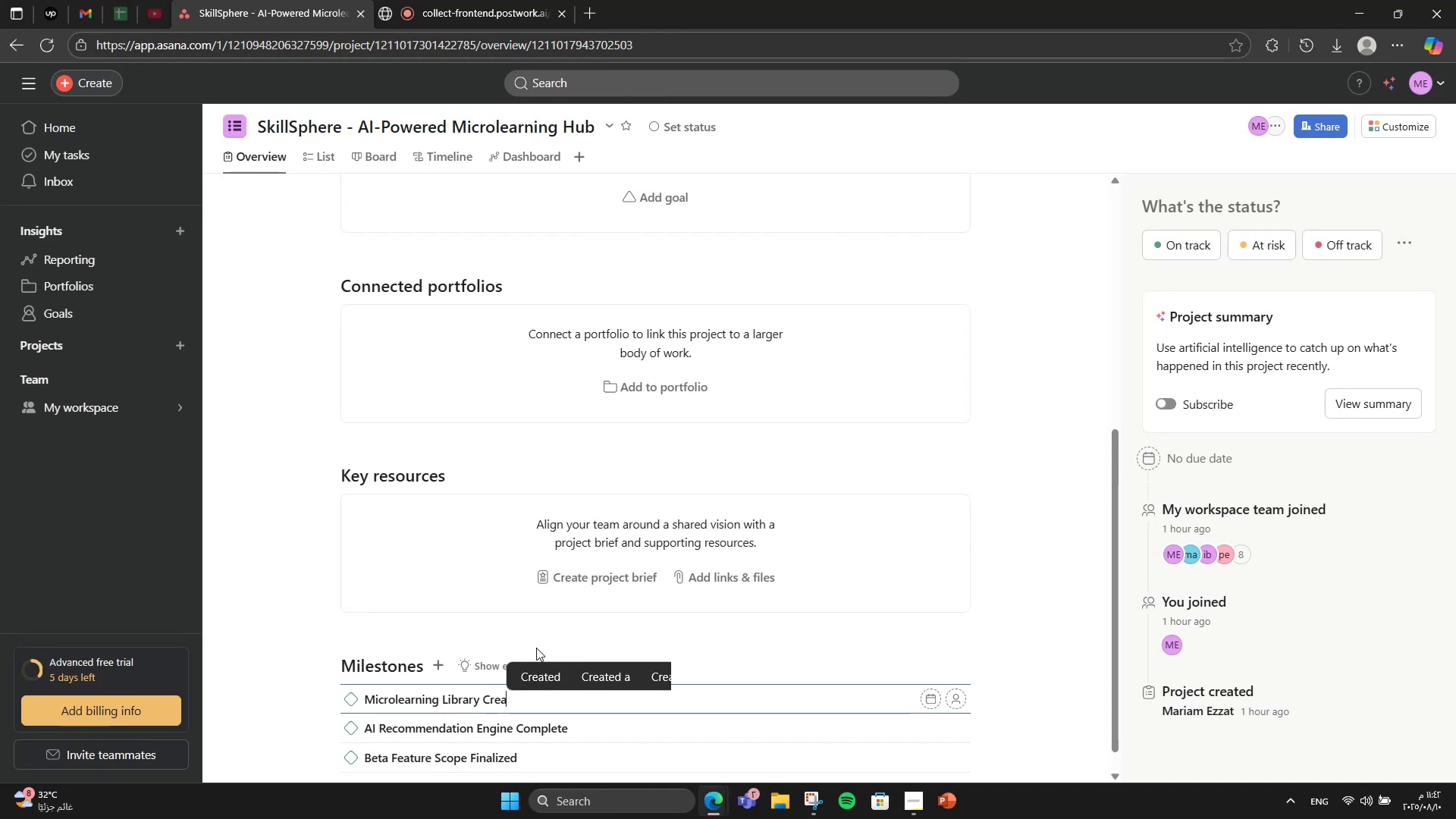 
left_click([434, 664])
 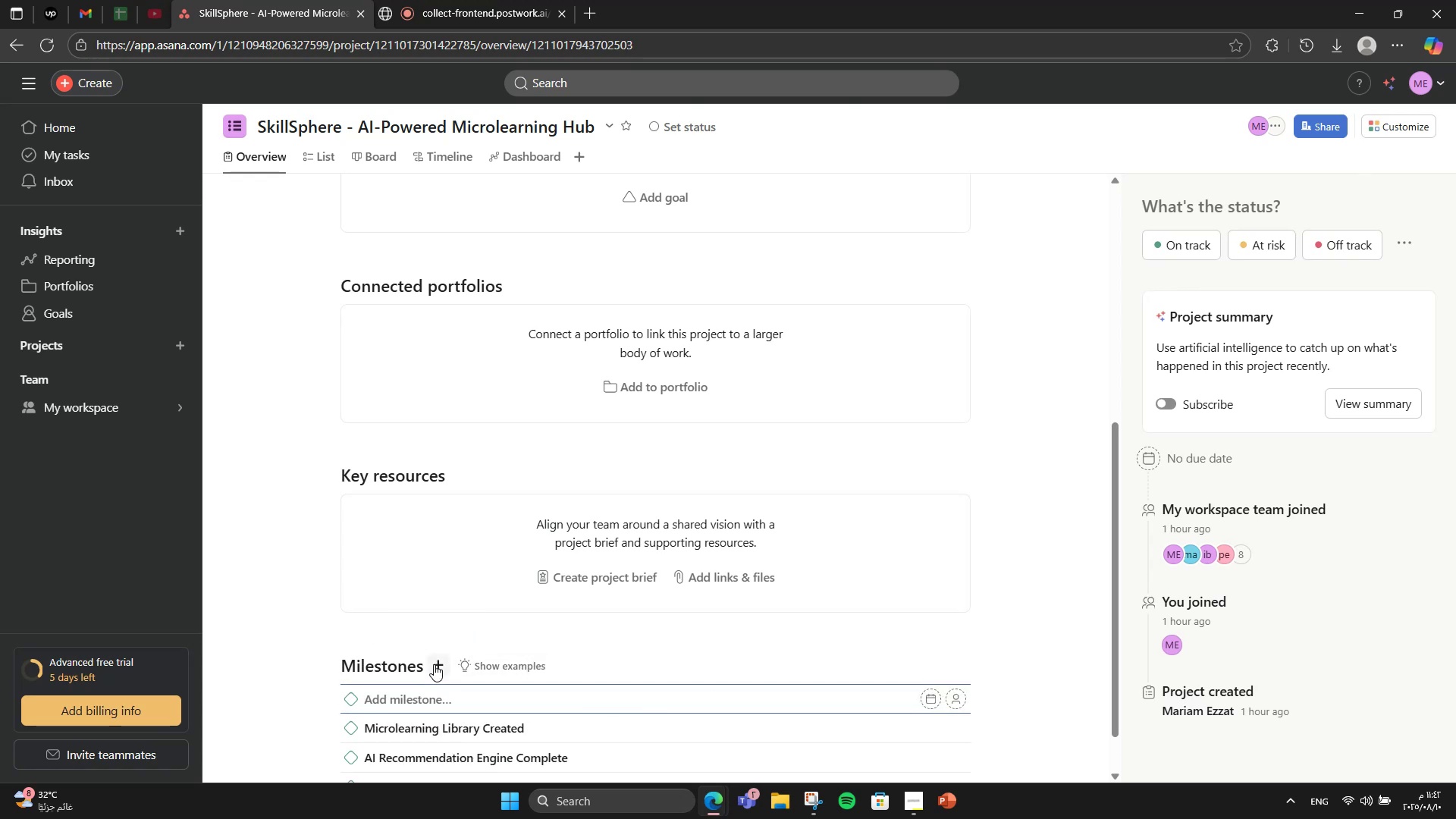 
type(Gamification Module Implementd)
key(Backspace)
type(ed)
 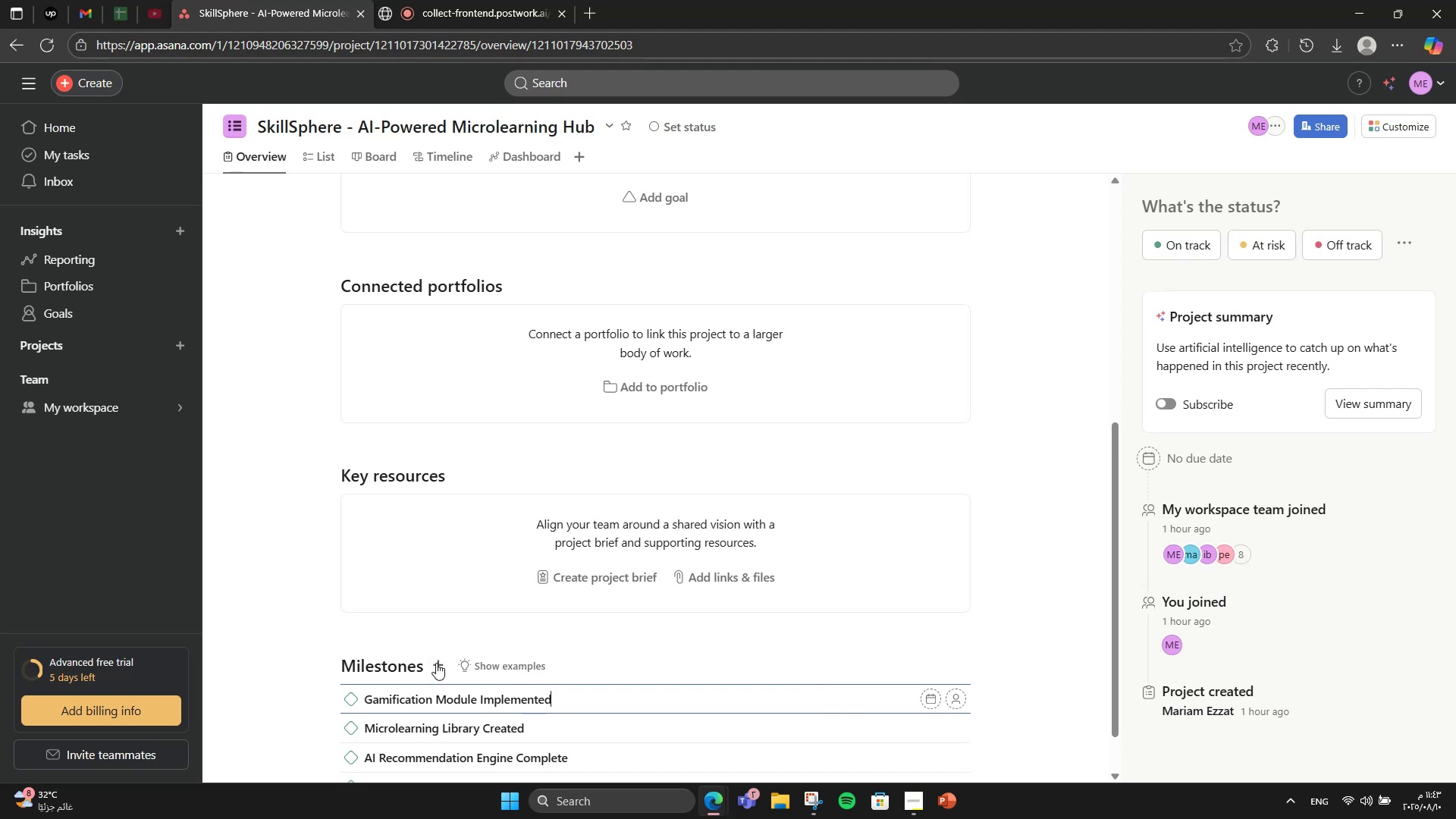 
scroll: coordinate [436, 663], scroll_direction: down, amount: 2.0
 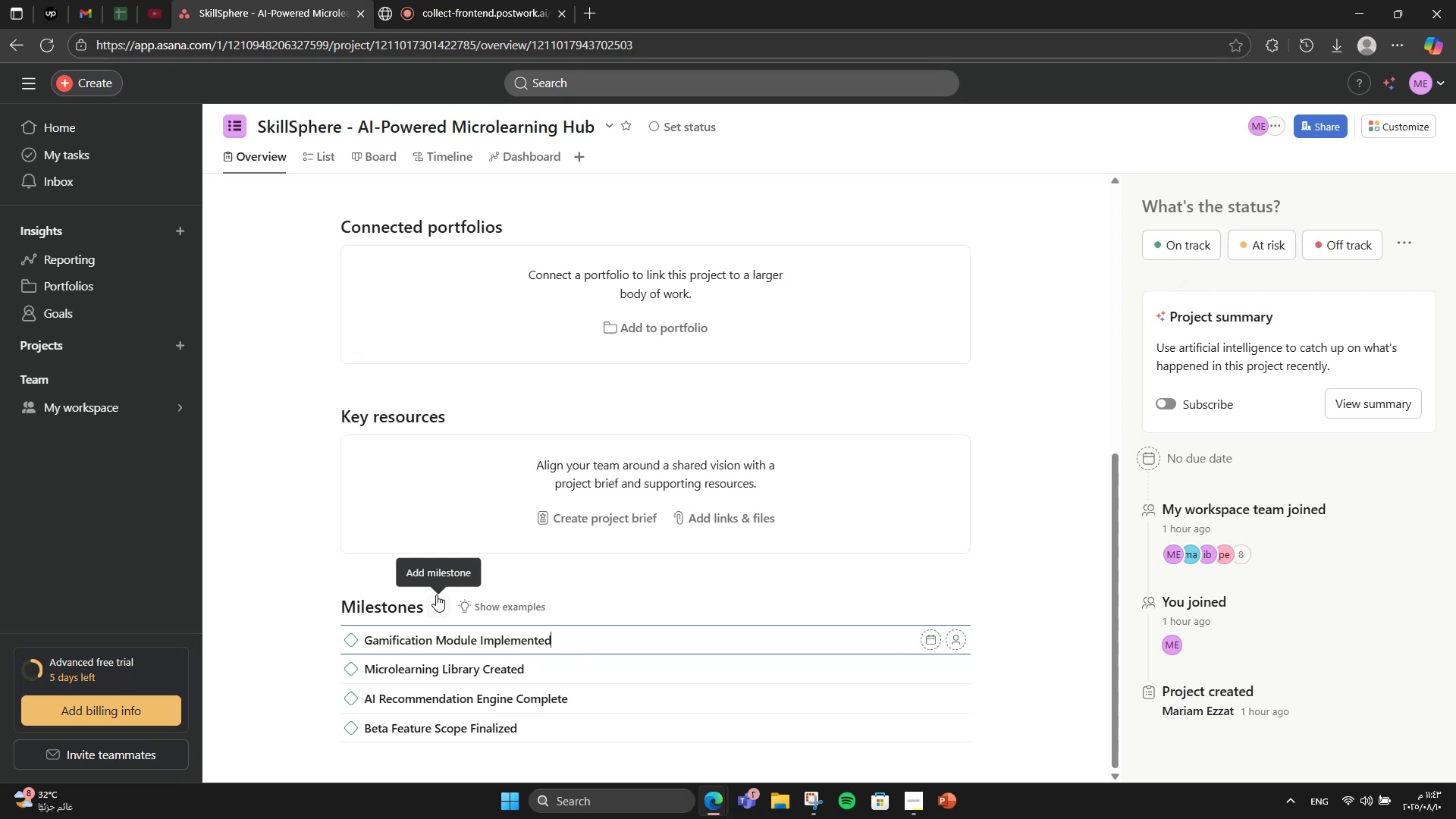 
wait(6.57)
 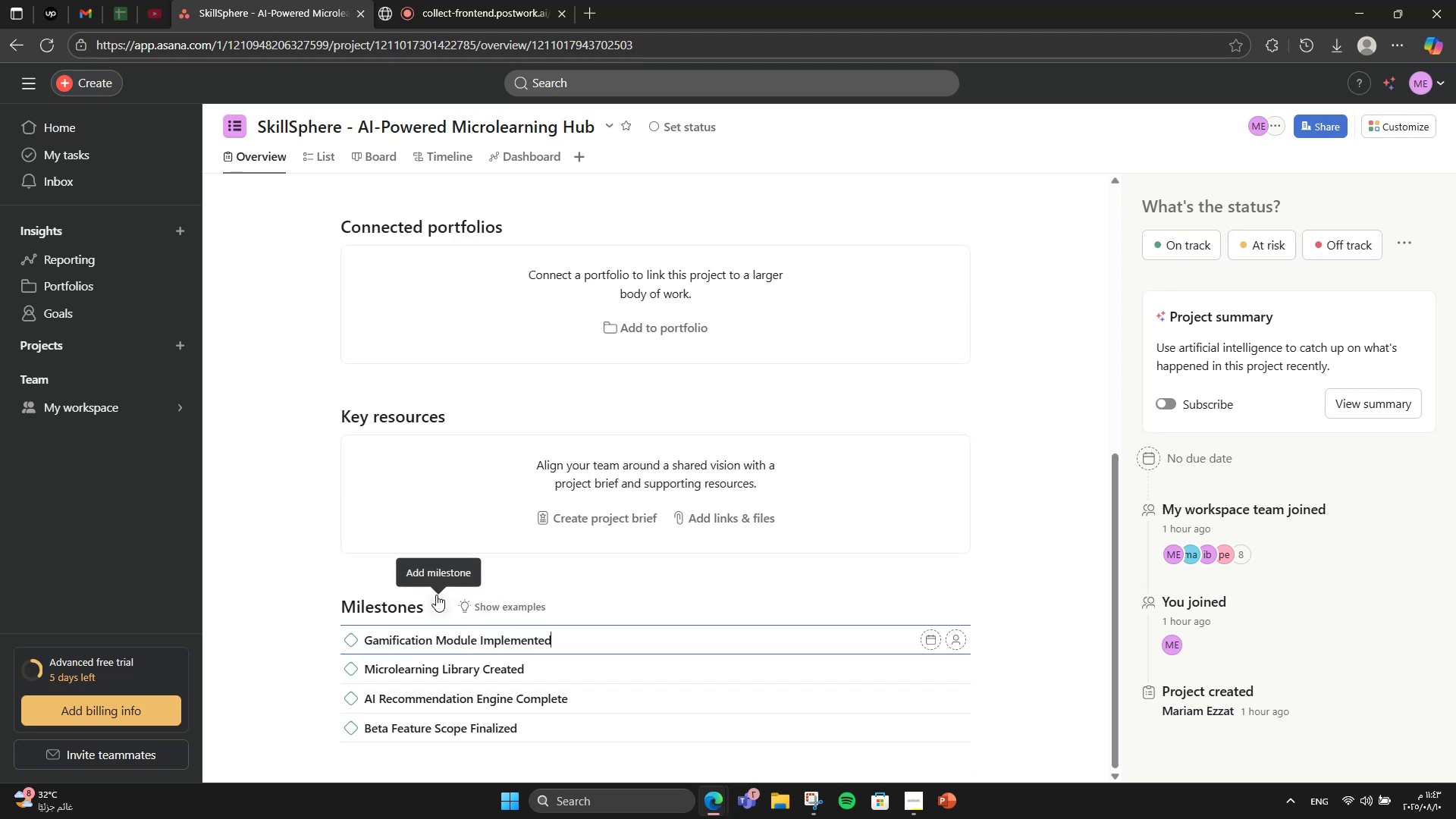 
scroll: coordinate [436, 595], scroll_direction: down, amount: 1.0
 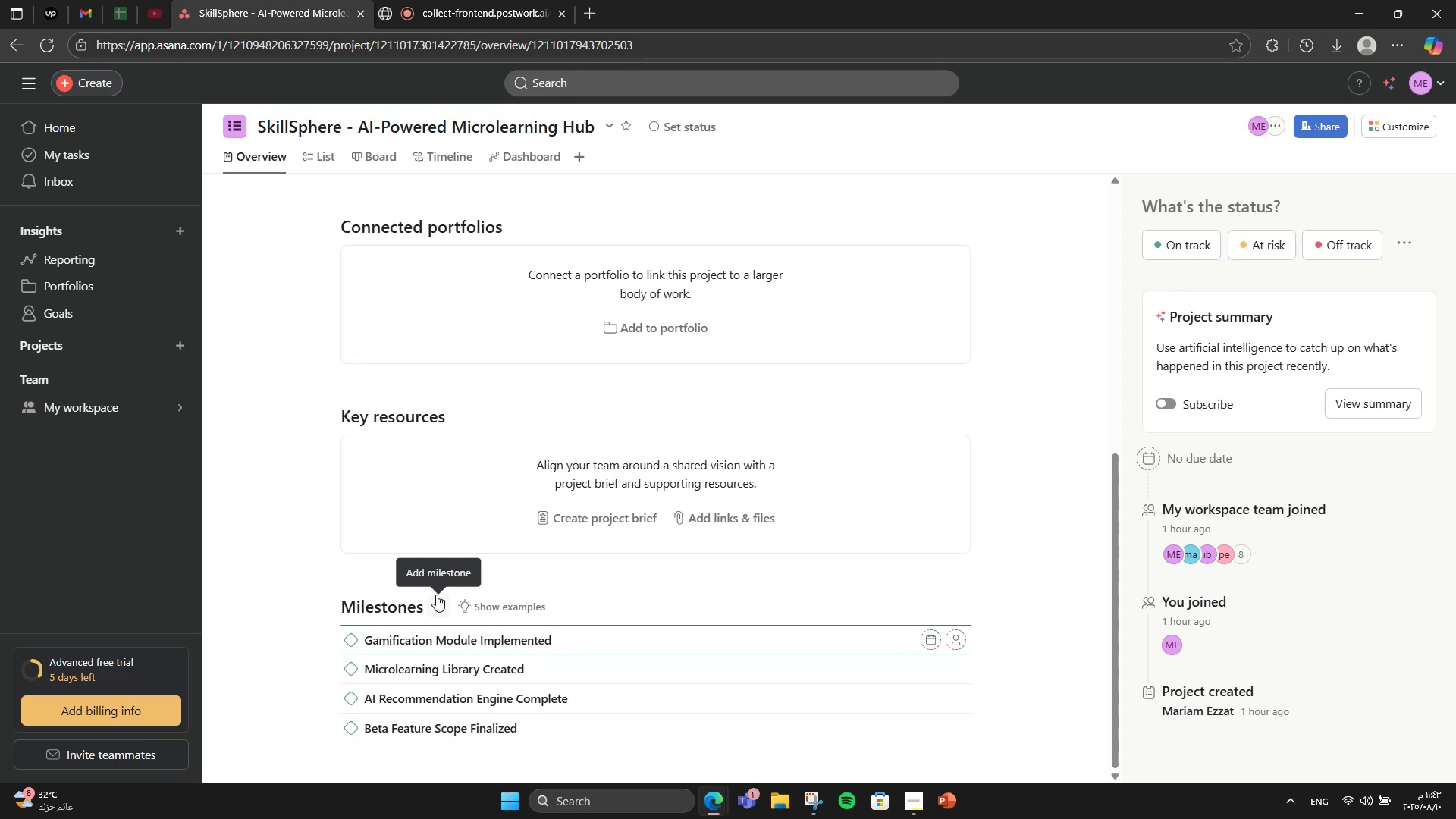 
left_click([437, 598])
 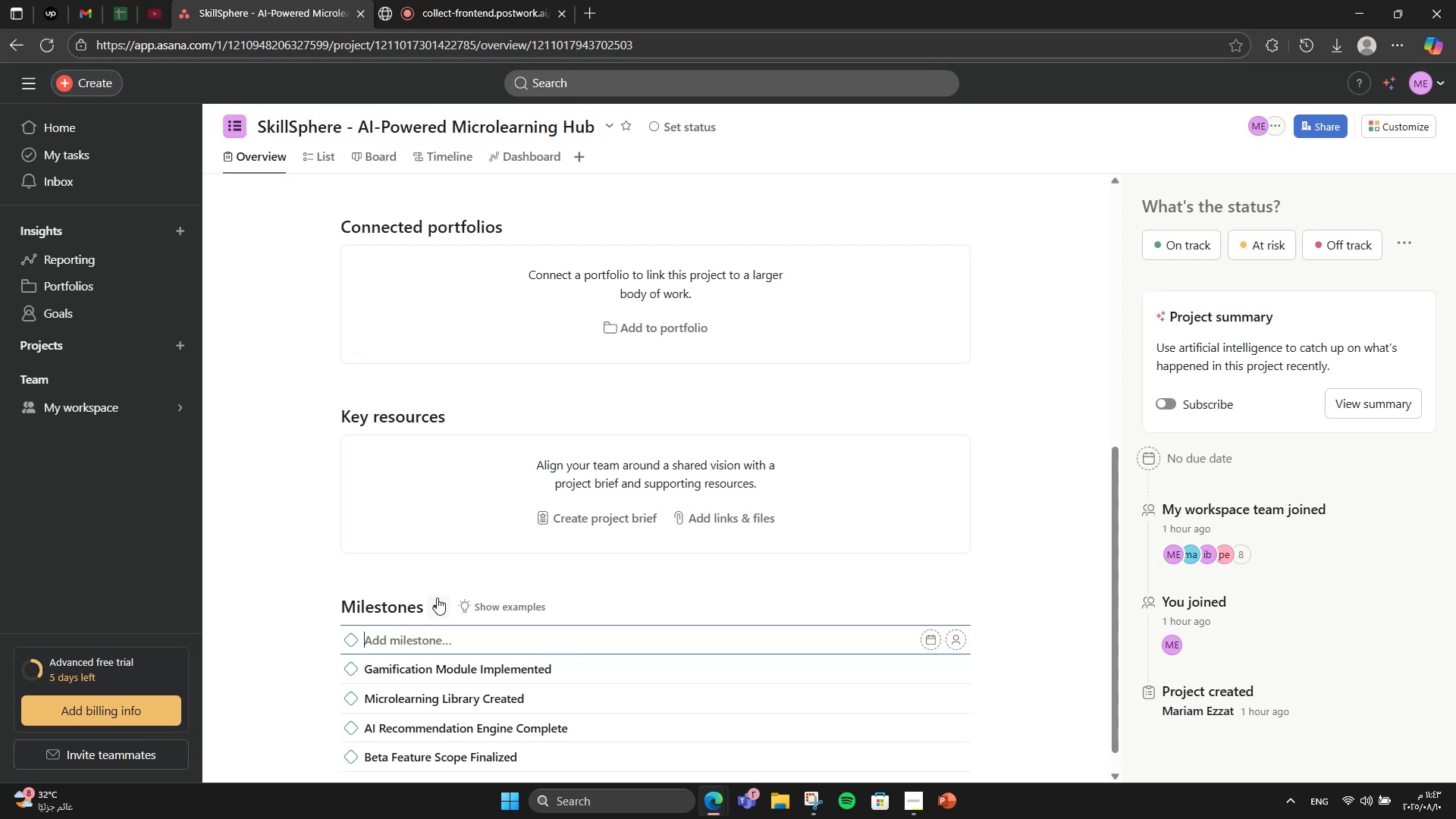 
type(Brand )
 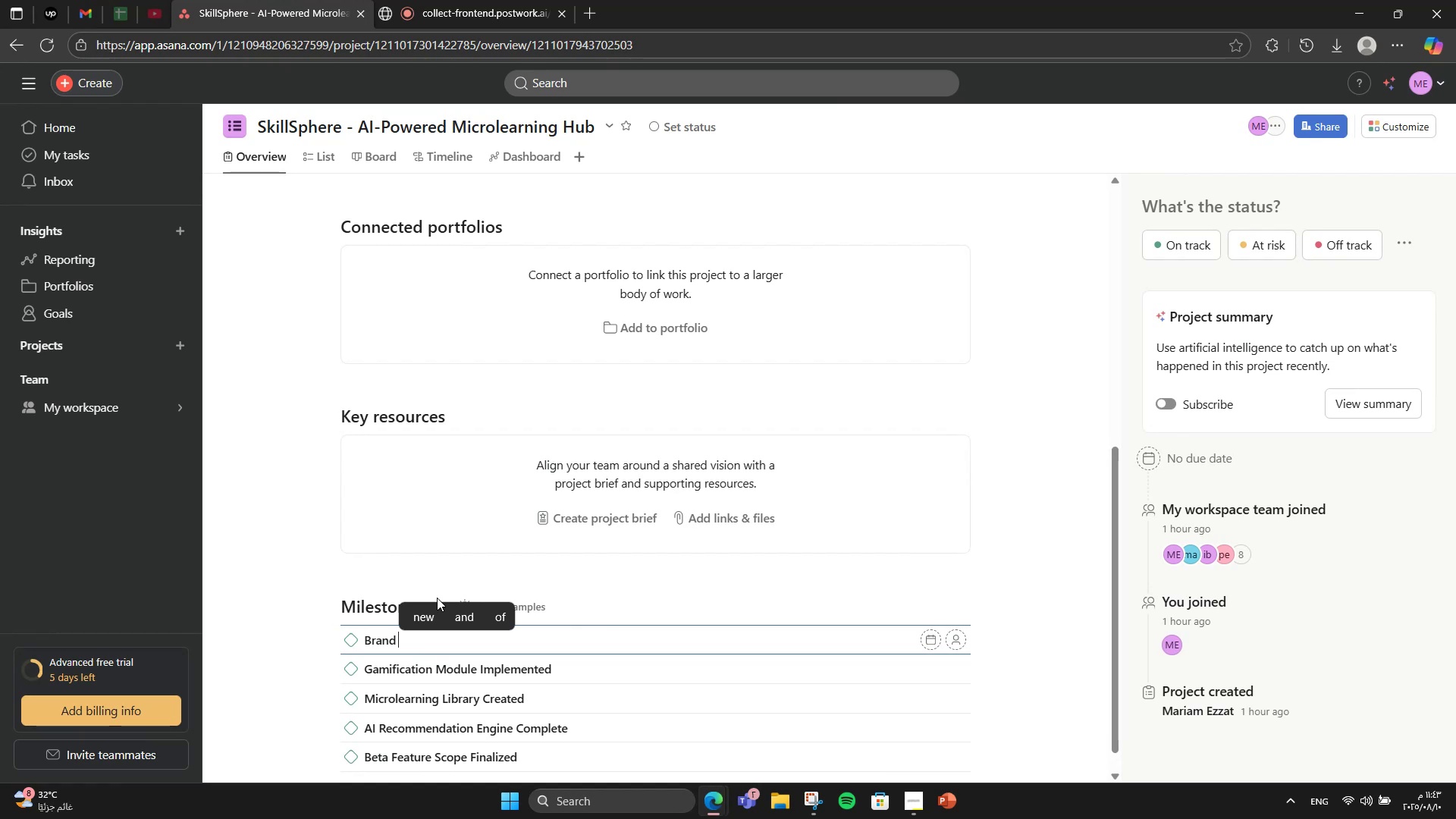 
type(& Marketing Collateral Ready)
 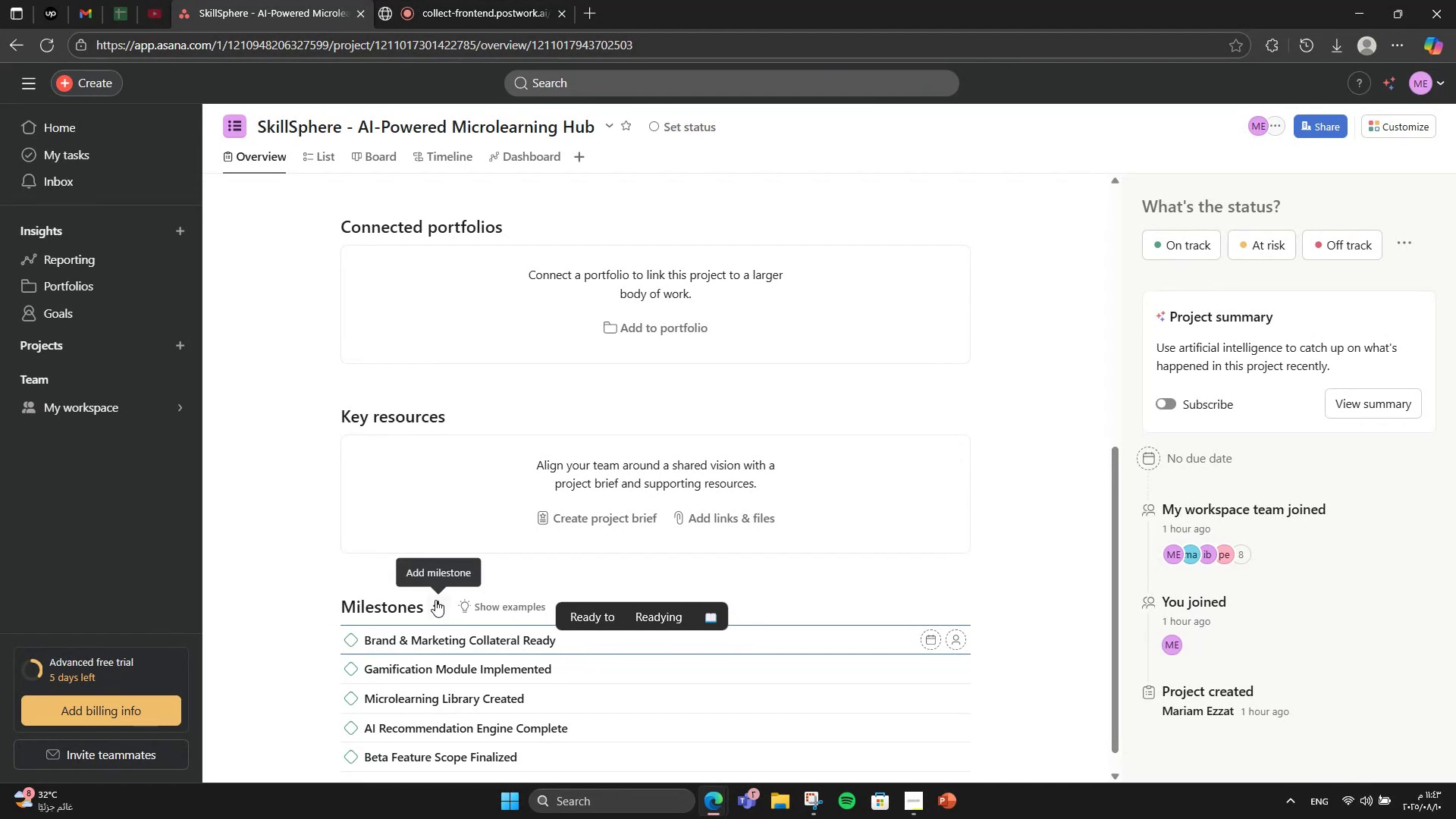 
left_click([435, 600])
 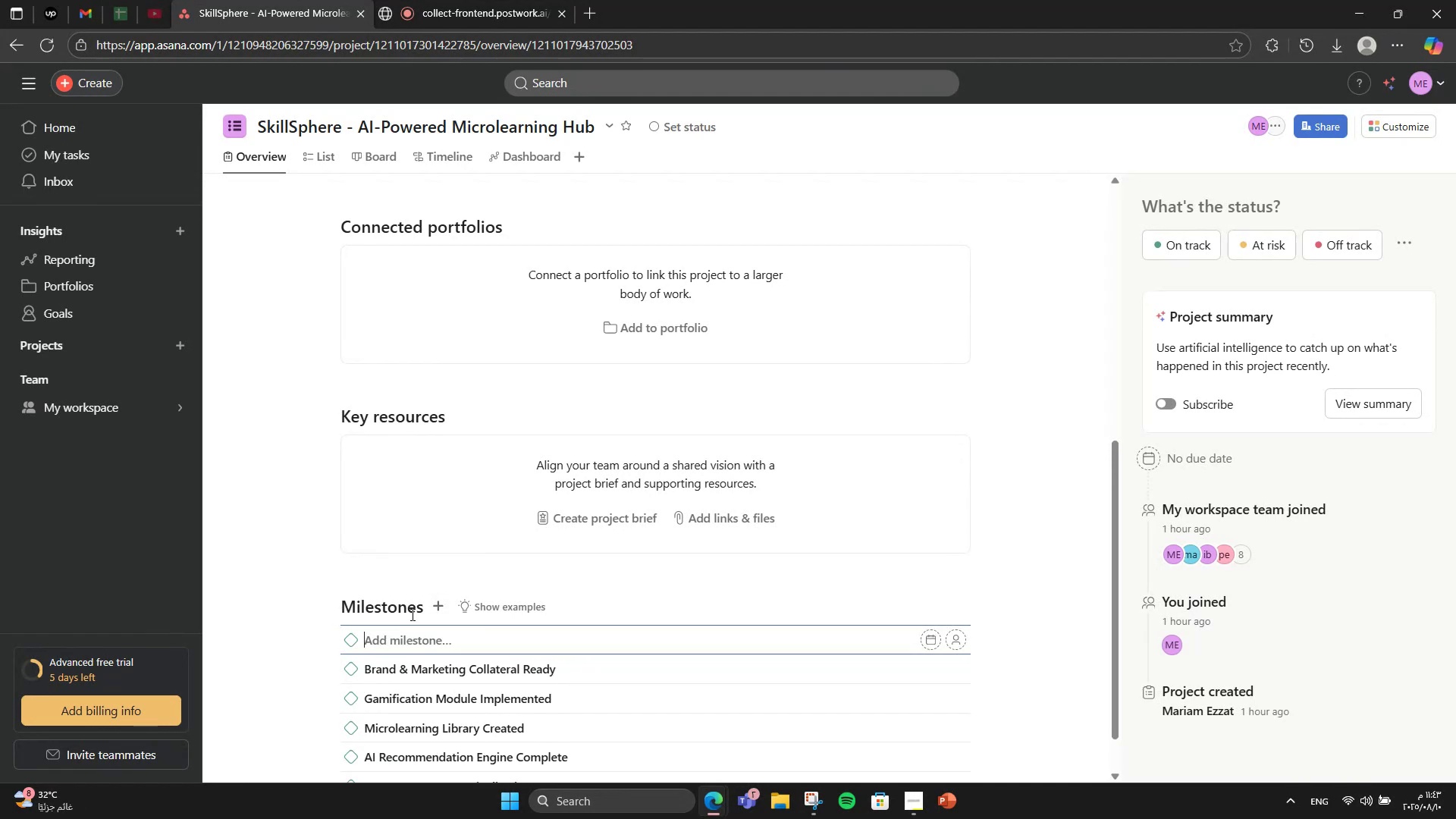 
type(Closed Beta Testing Completed)
 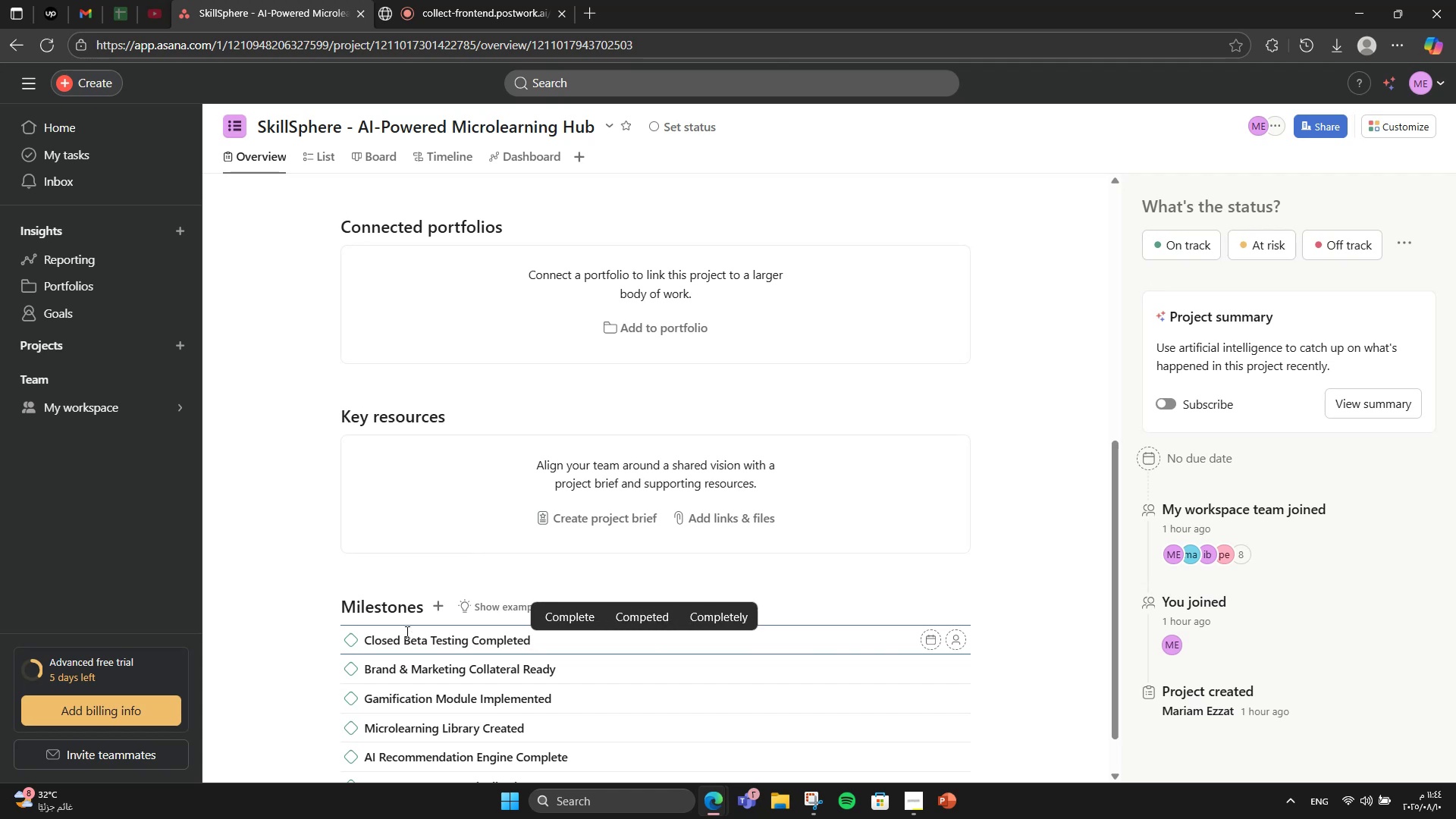 
left_click([431, 607])
 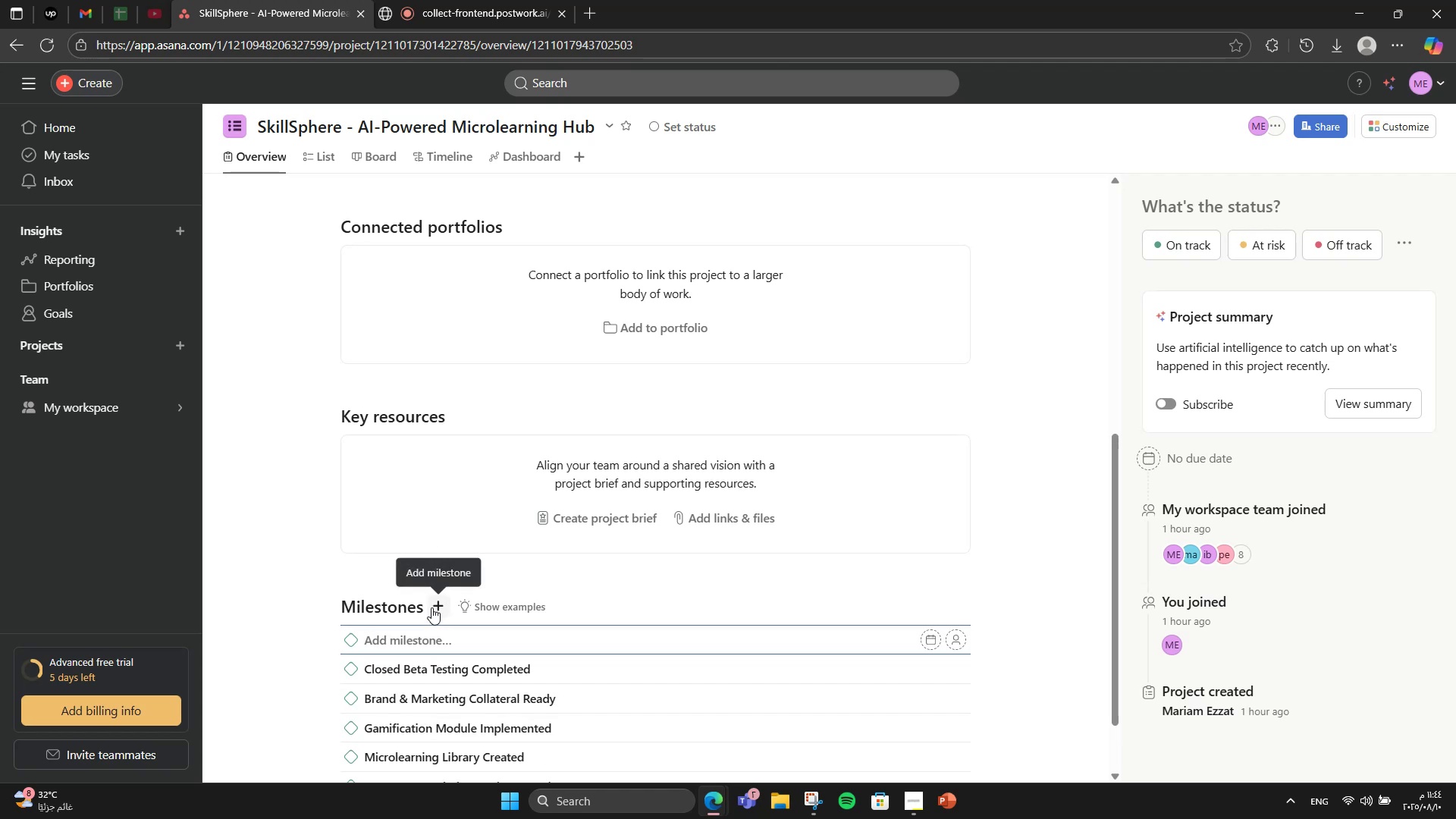 
type(B2B Onboarding Program Lu=a)
key(Backspace)
key(Backspace)
key(Backspace)
type(aunced)
key(Backspace)
key(Backspace)
type(hed)
 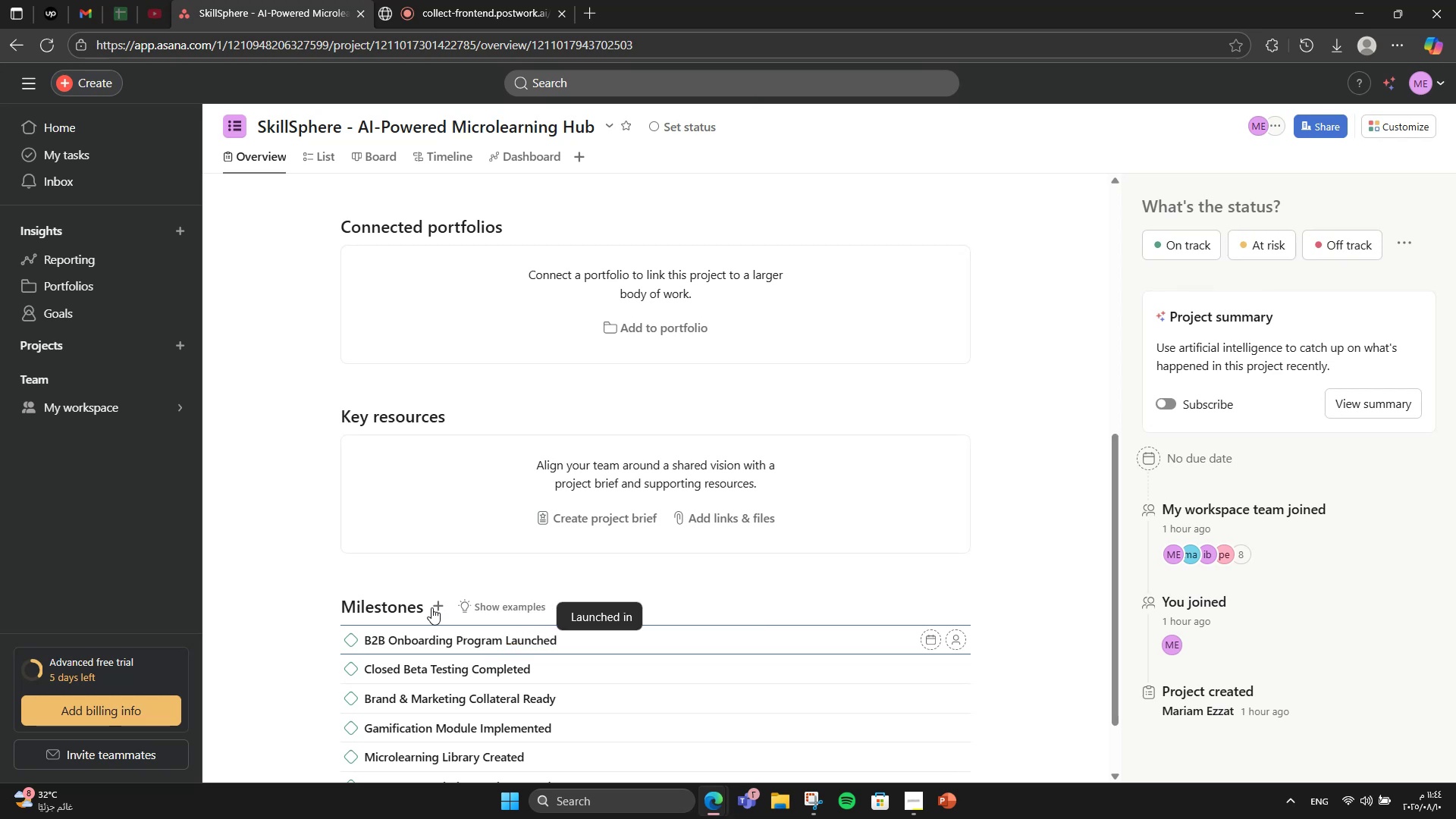 
scroll: coordinate [434, 604], scroll_direction: down, amount: 4.0
 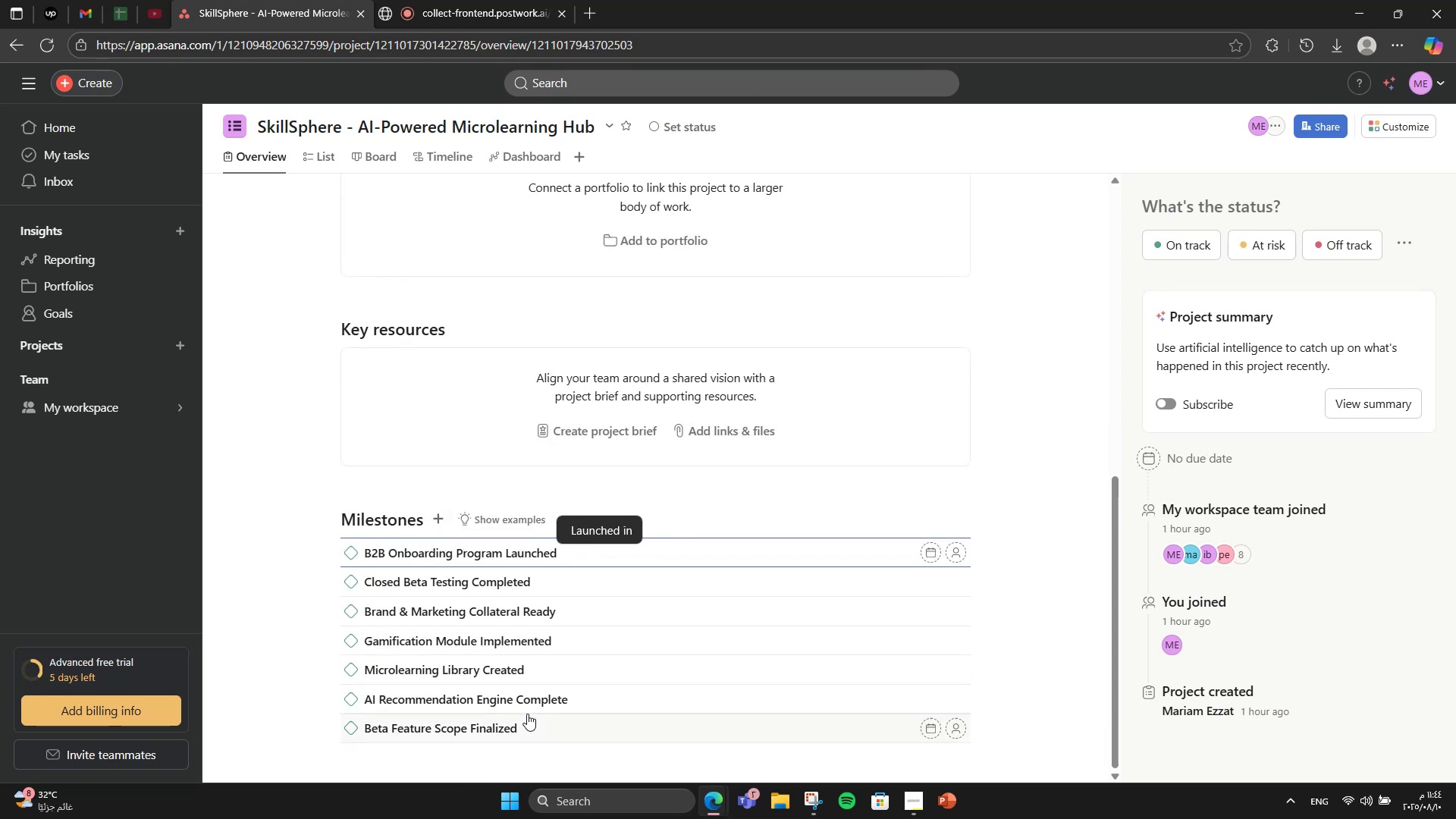 
left_click([575, 719])
 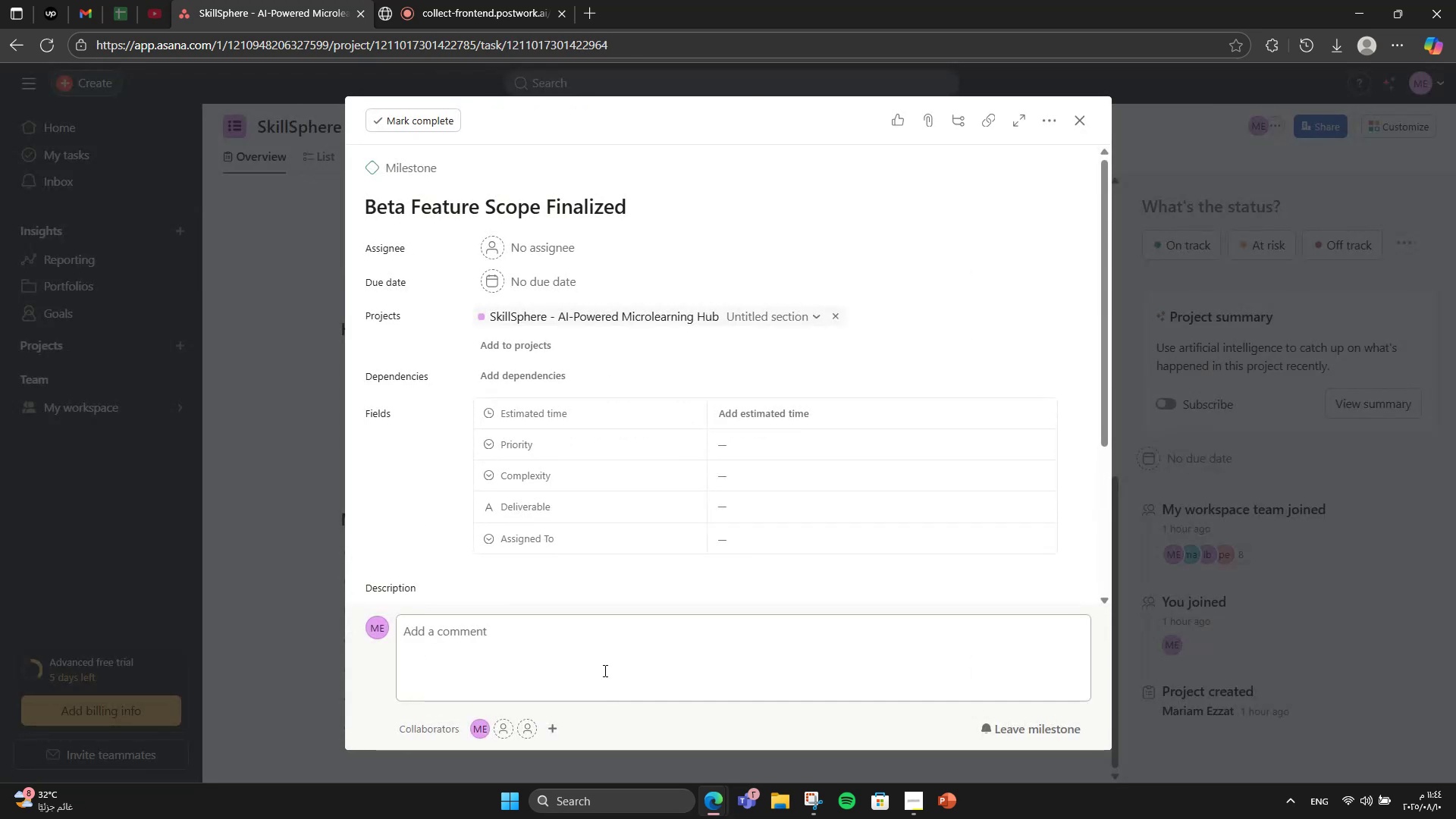 
scroll: coordinate [547, 482], scroll_direction: down, amount: 5.0
 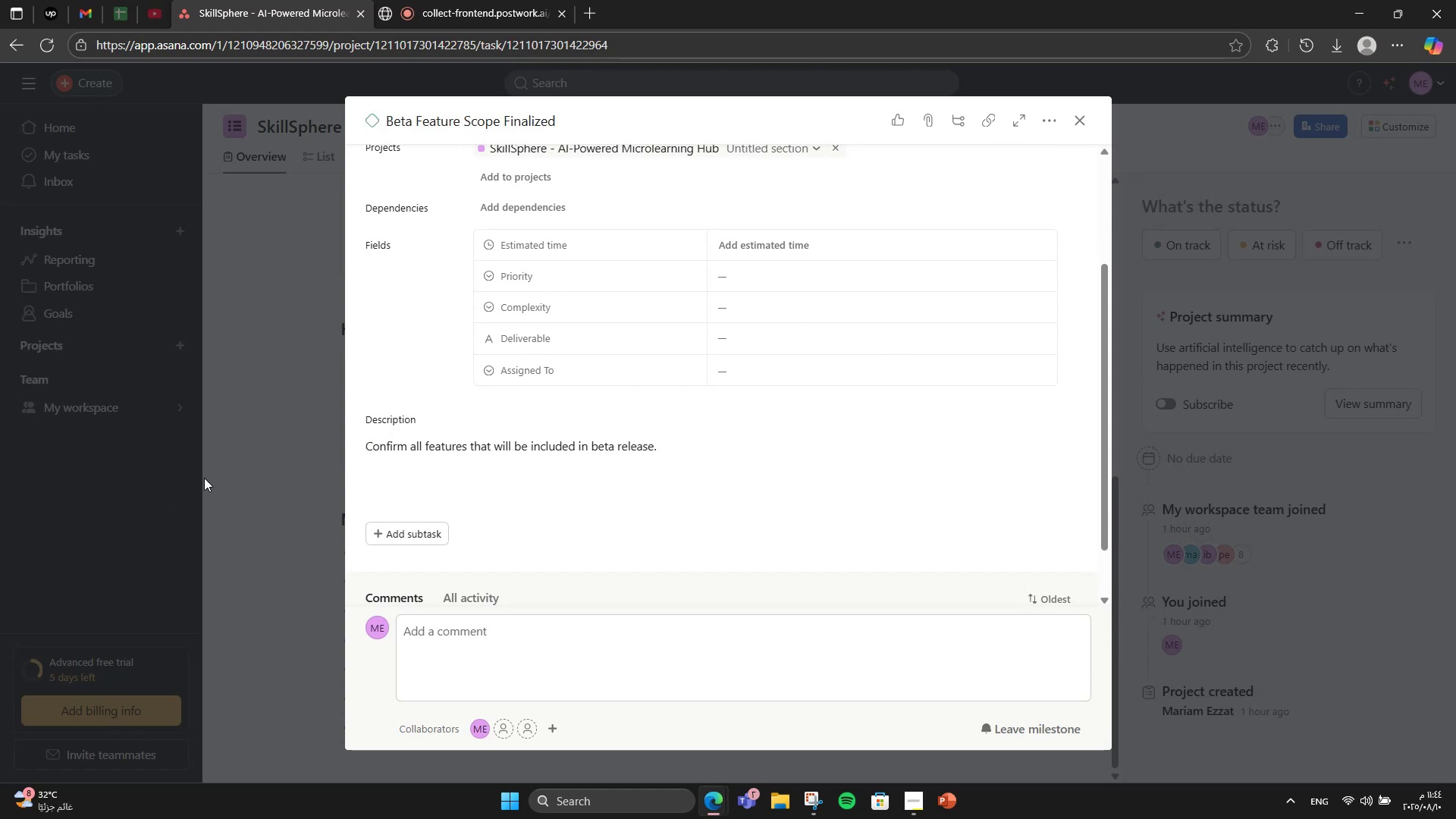 
left_click([255, 439])
 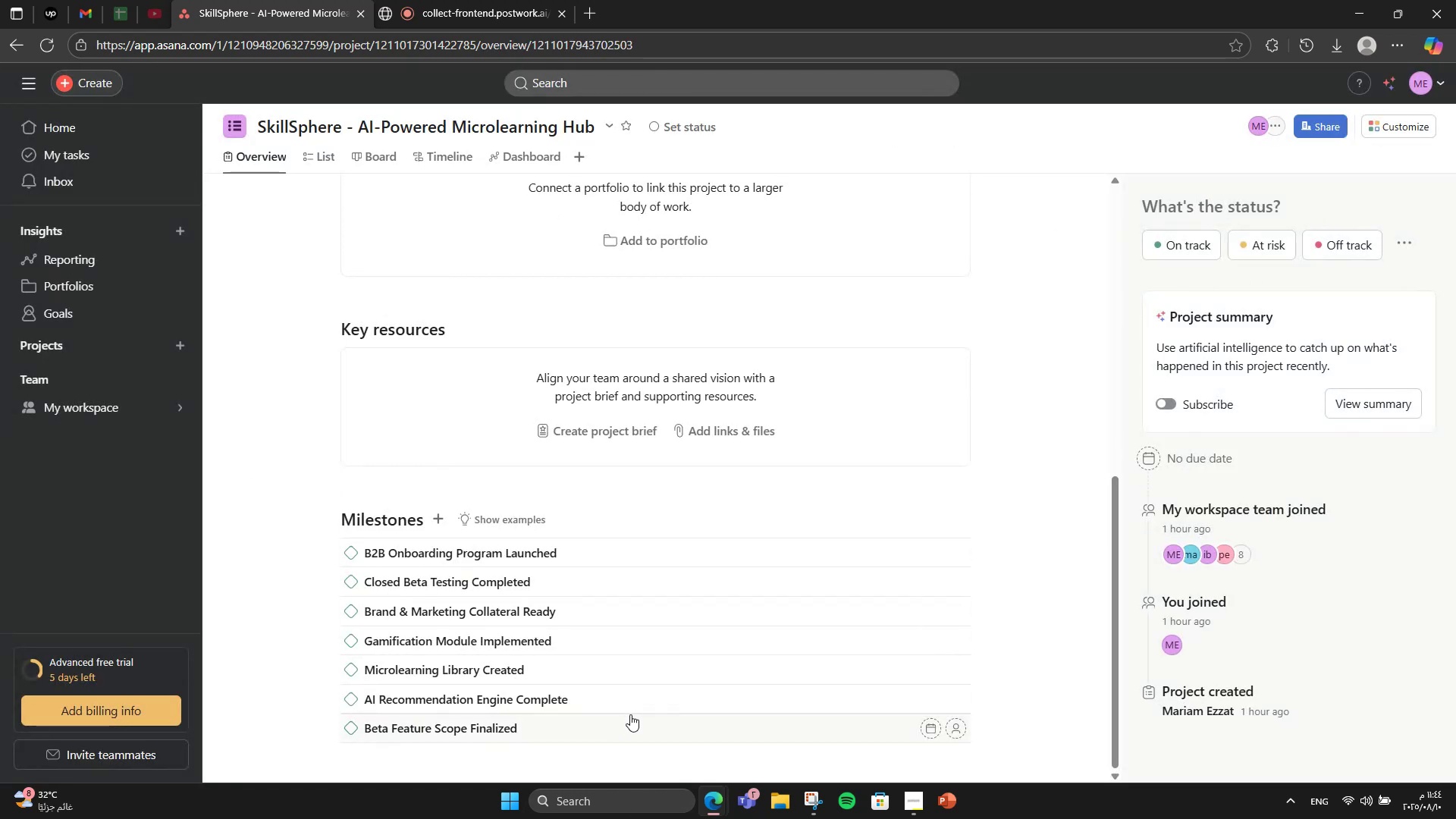 
left_click([610, 698])
 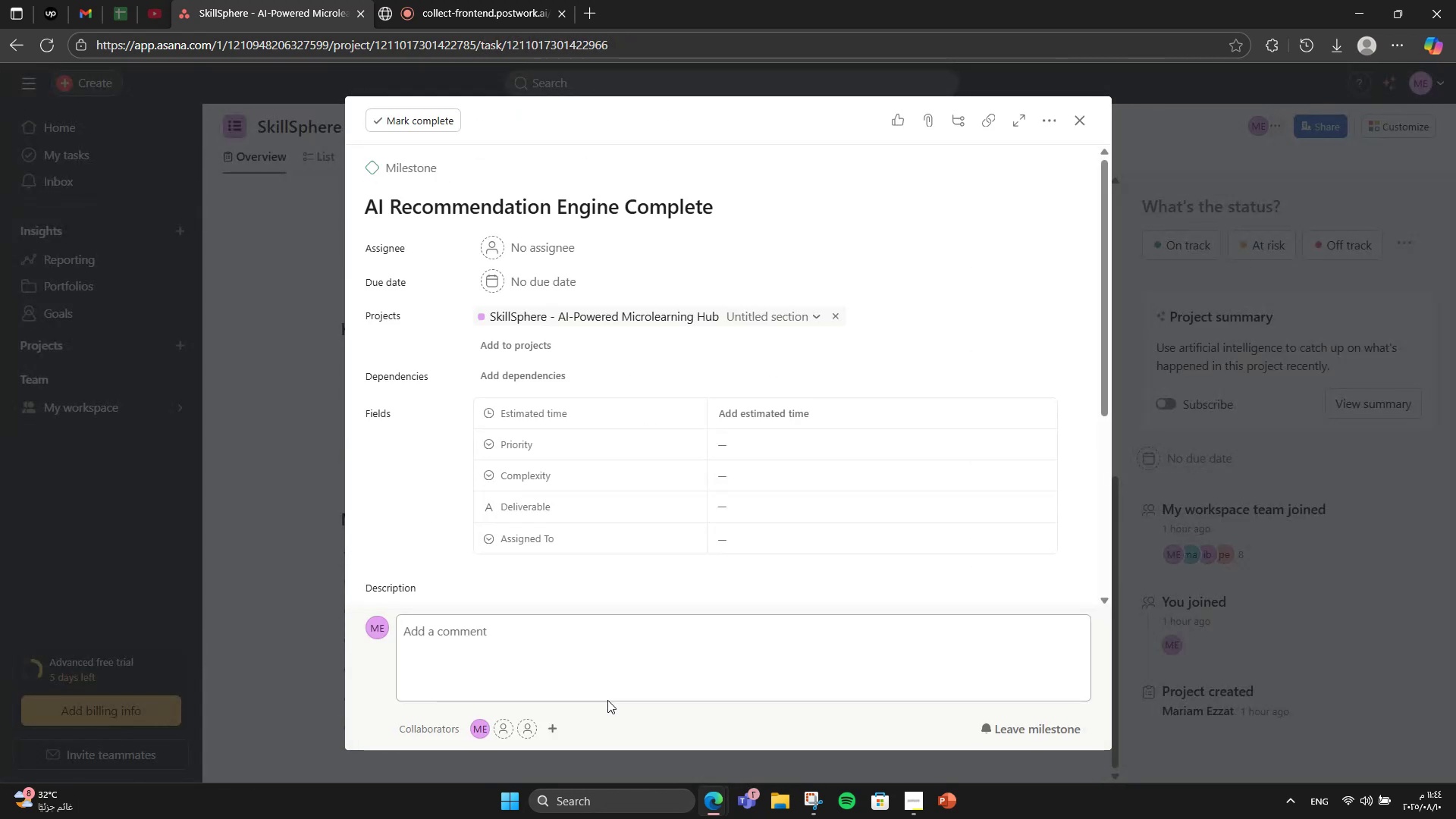 
scroll: coordinate [656, 485], scroll_direction: down, amount: 4.0
 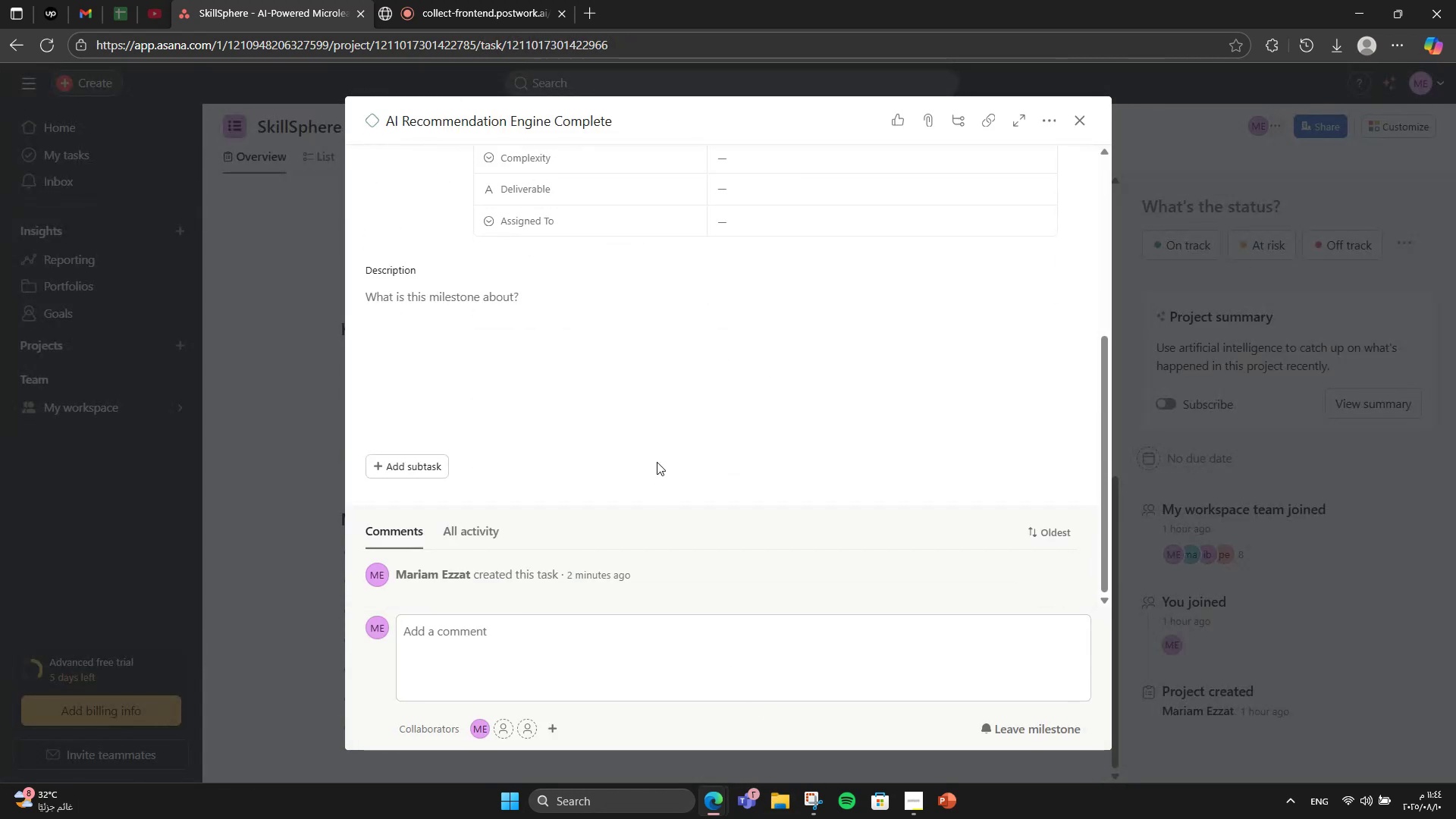 
left_click([623, 378])
 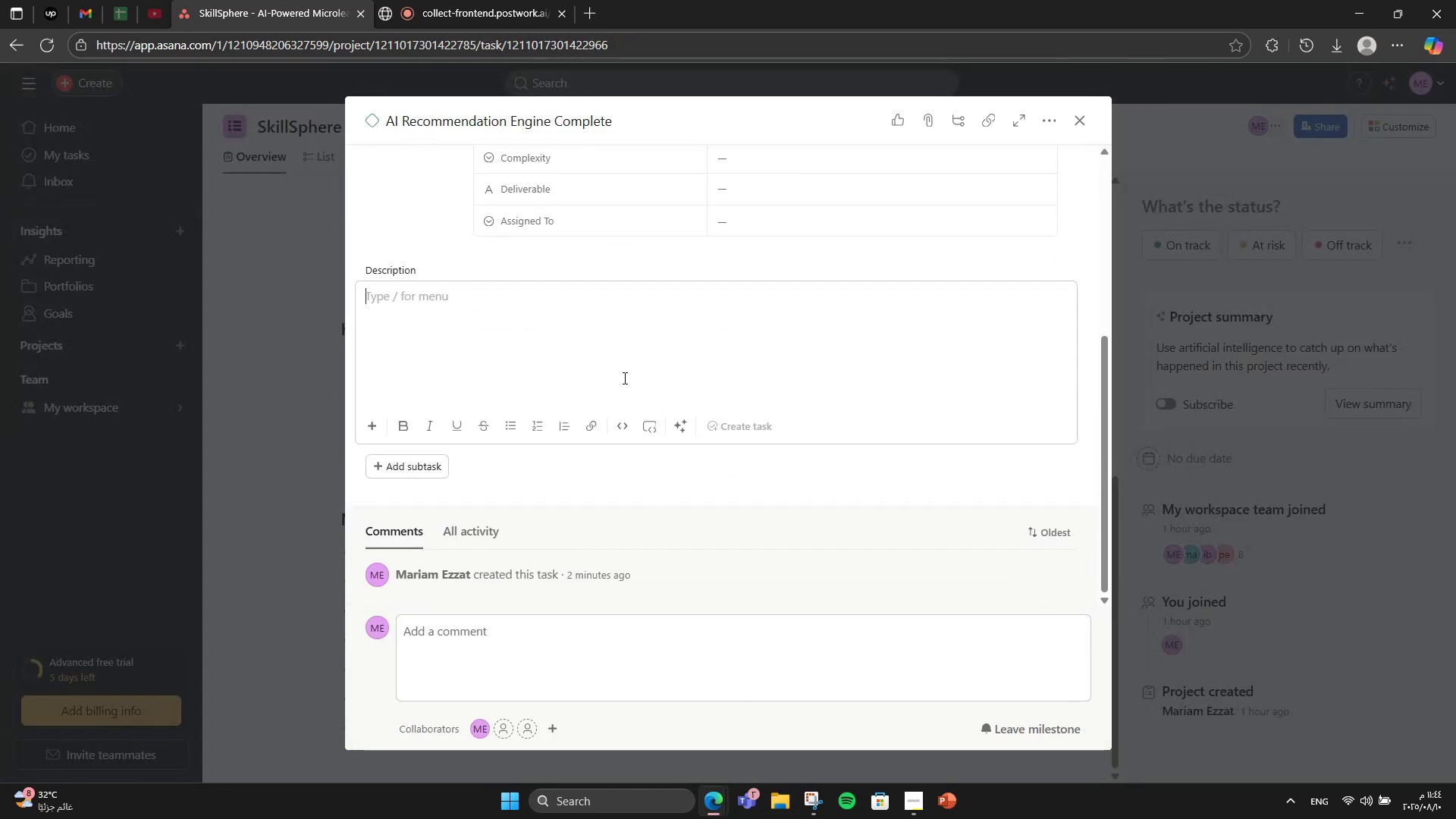 
type(AI-P)
key(Backspace)
type(powered lesson suggestion system t)
key(Backspace)
type(ready)
 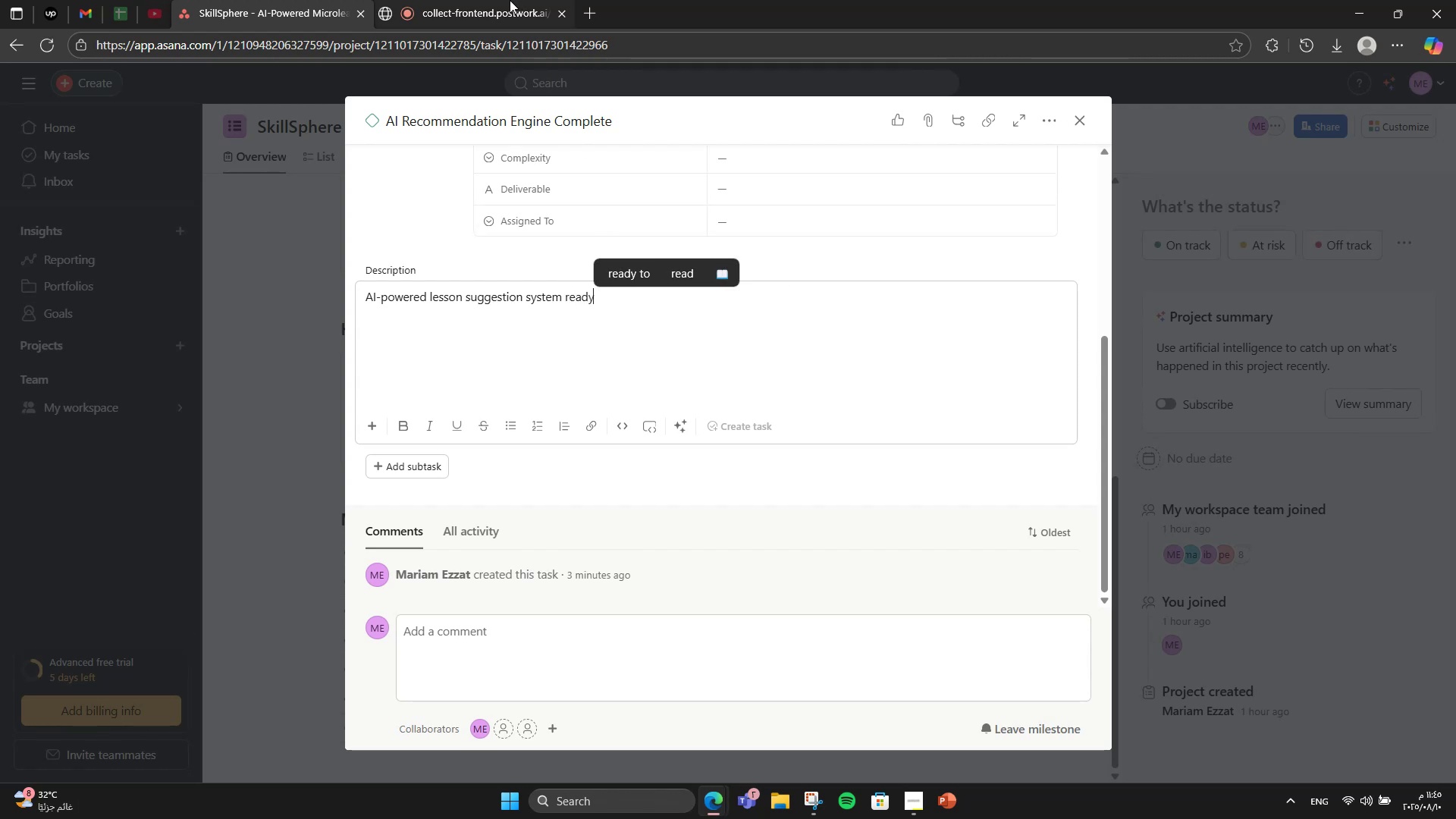 
left_click([491, 0])
 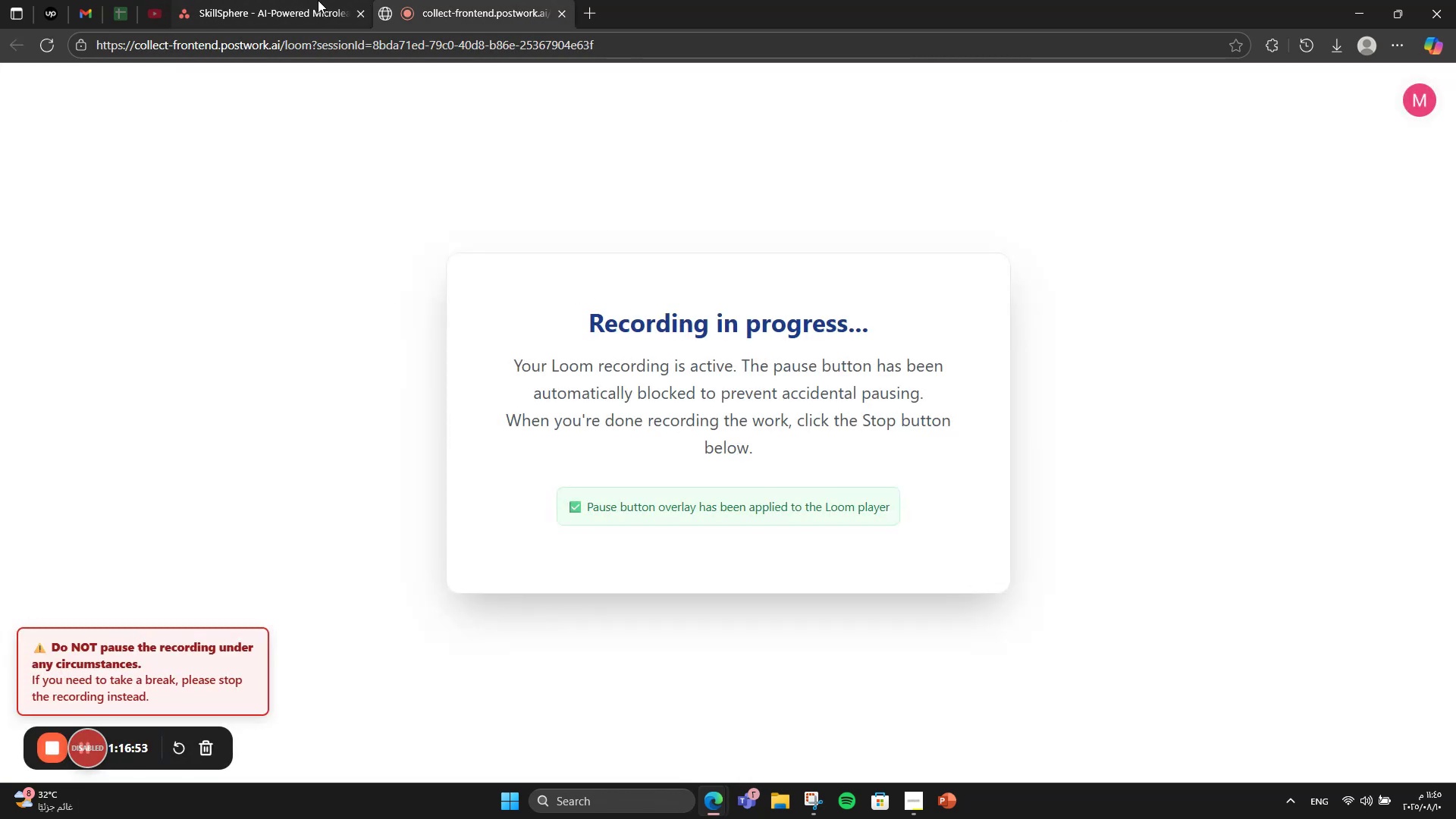 
left_click([287, 0])
 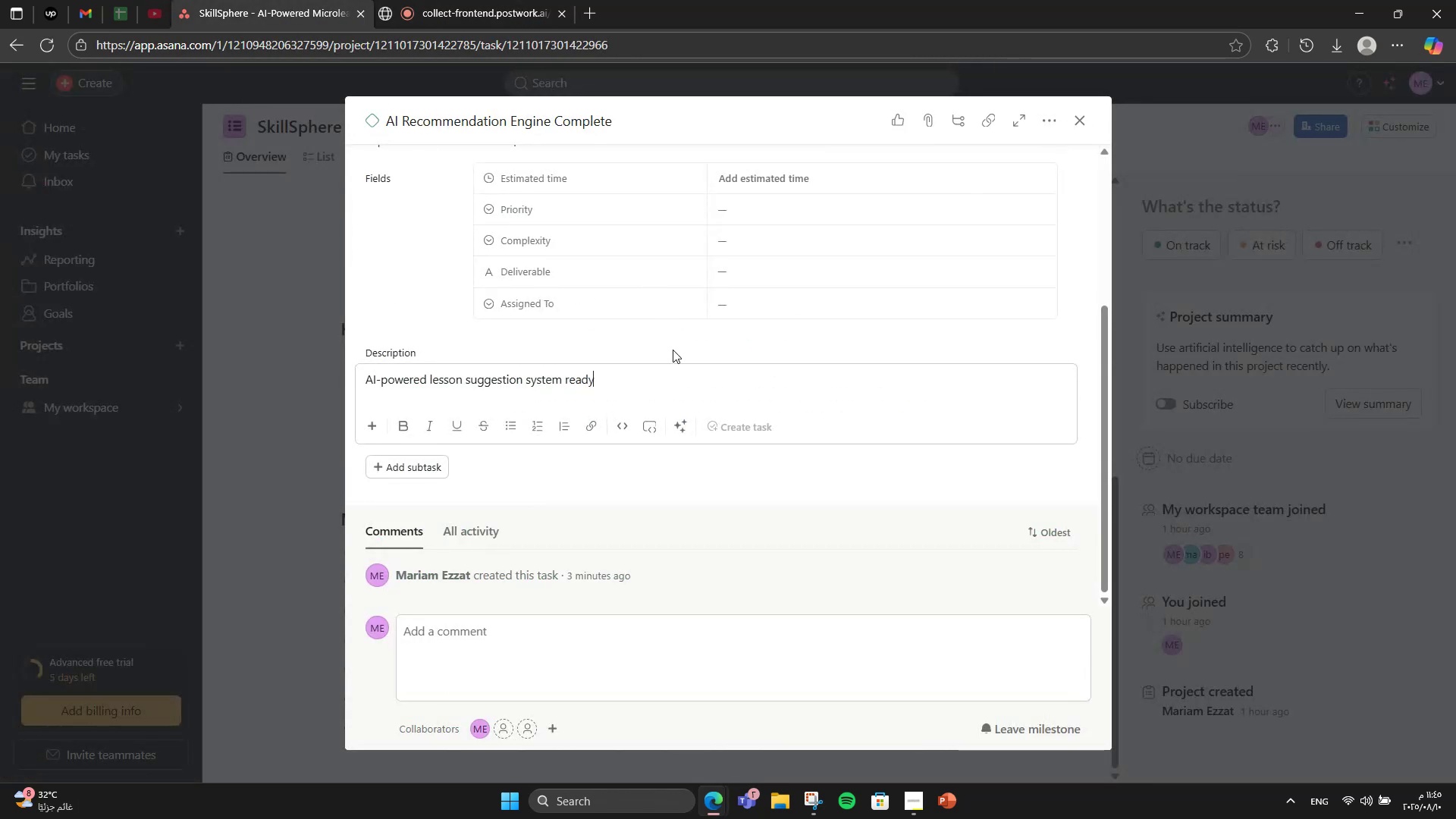 
wait(5.84)
 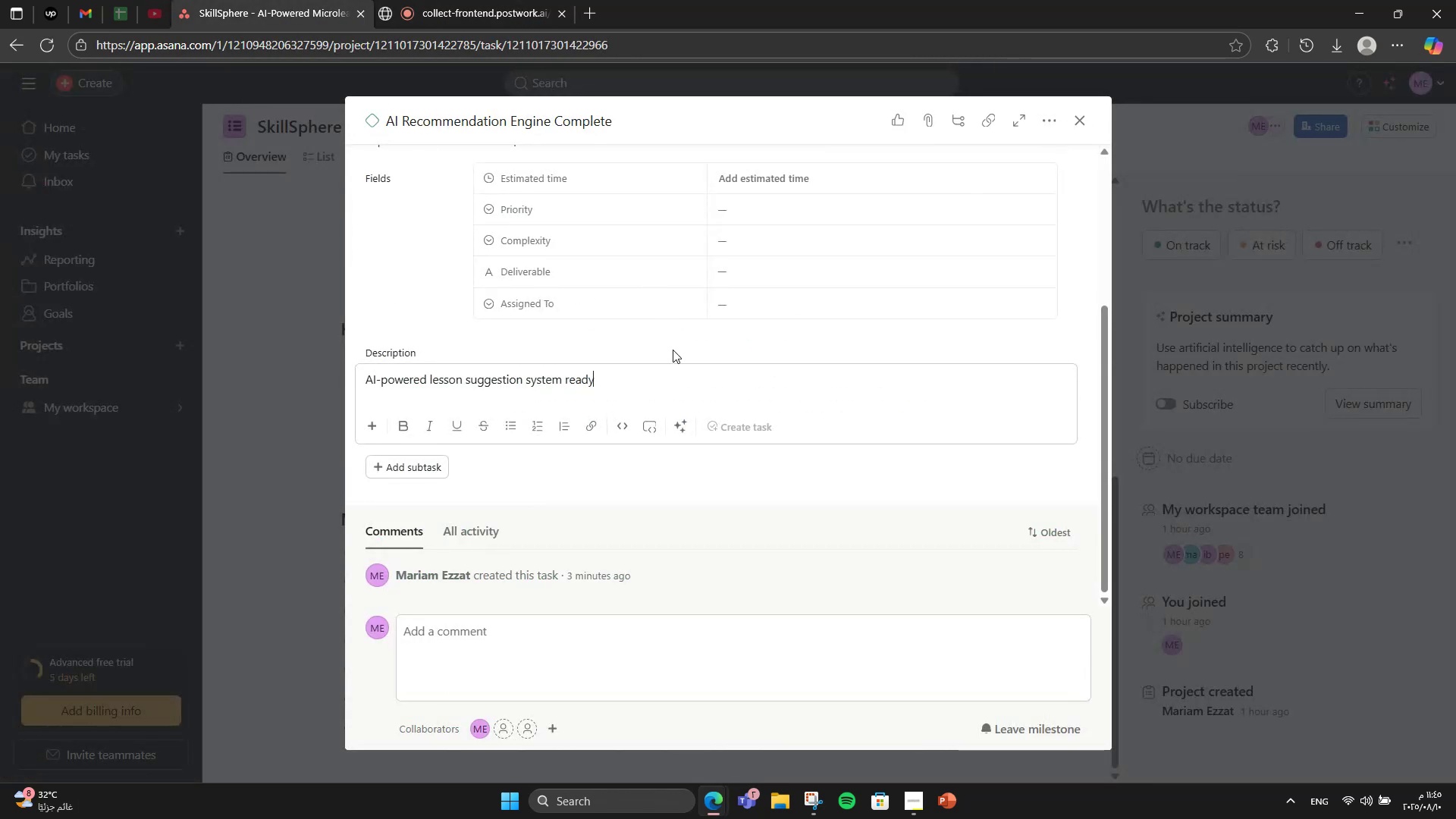 
type( for integration.)
 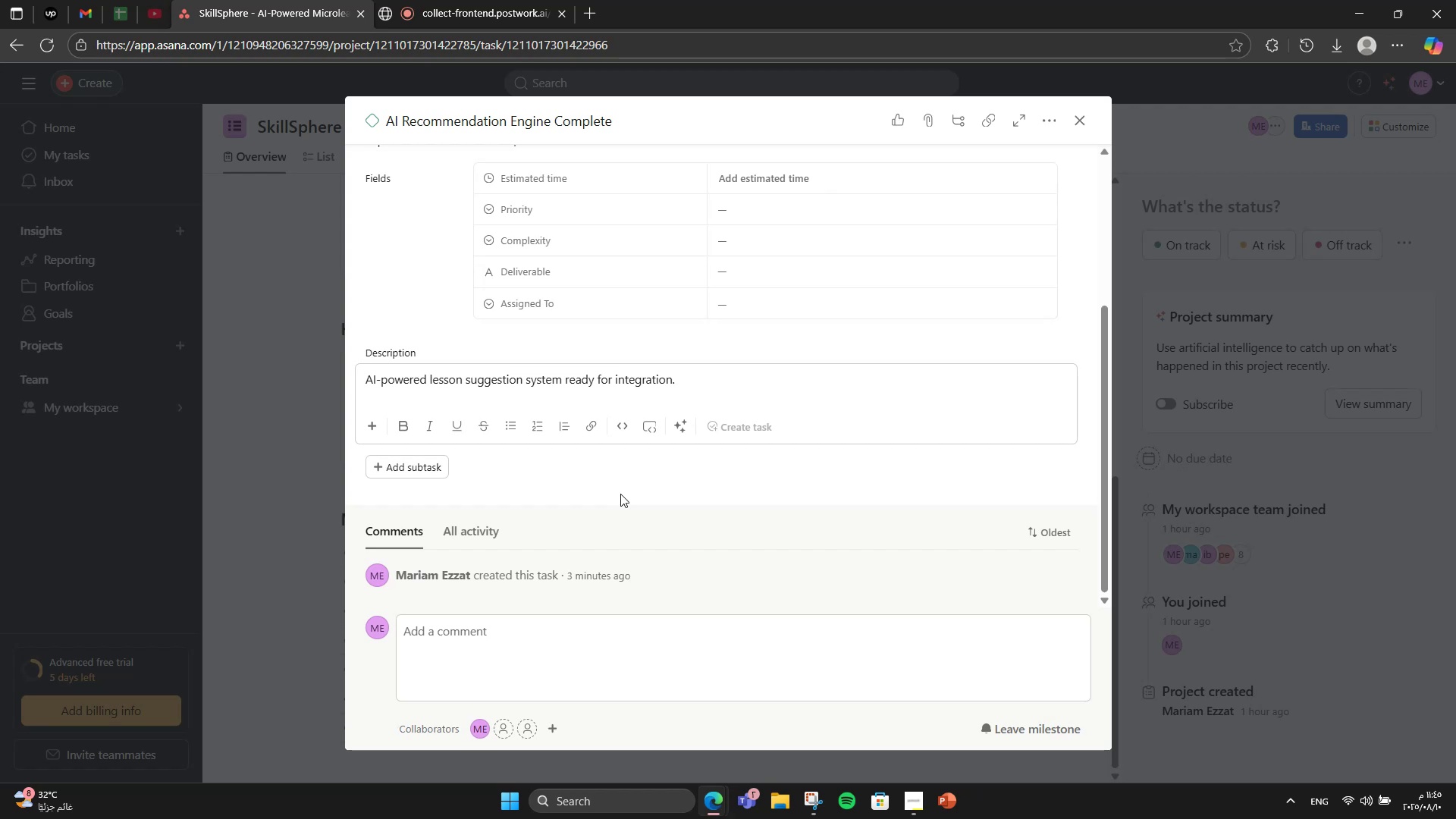 
wait(5.31)
 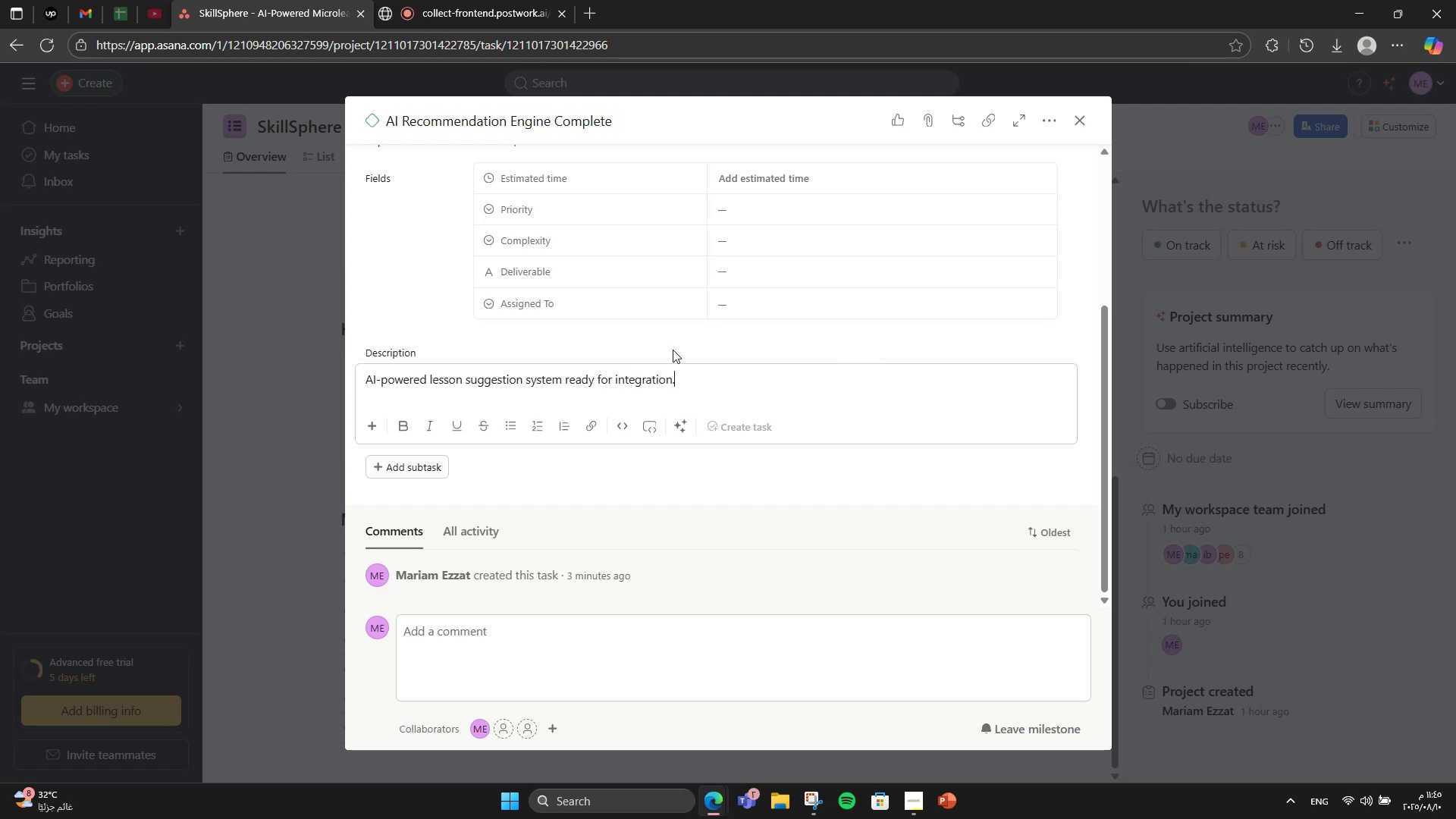 
scroll: coordinate [543, 445], scroll_direction: up, amount: 4.0
 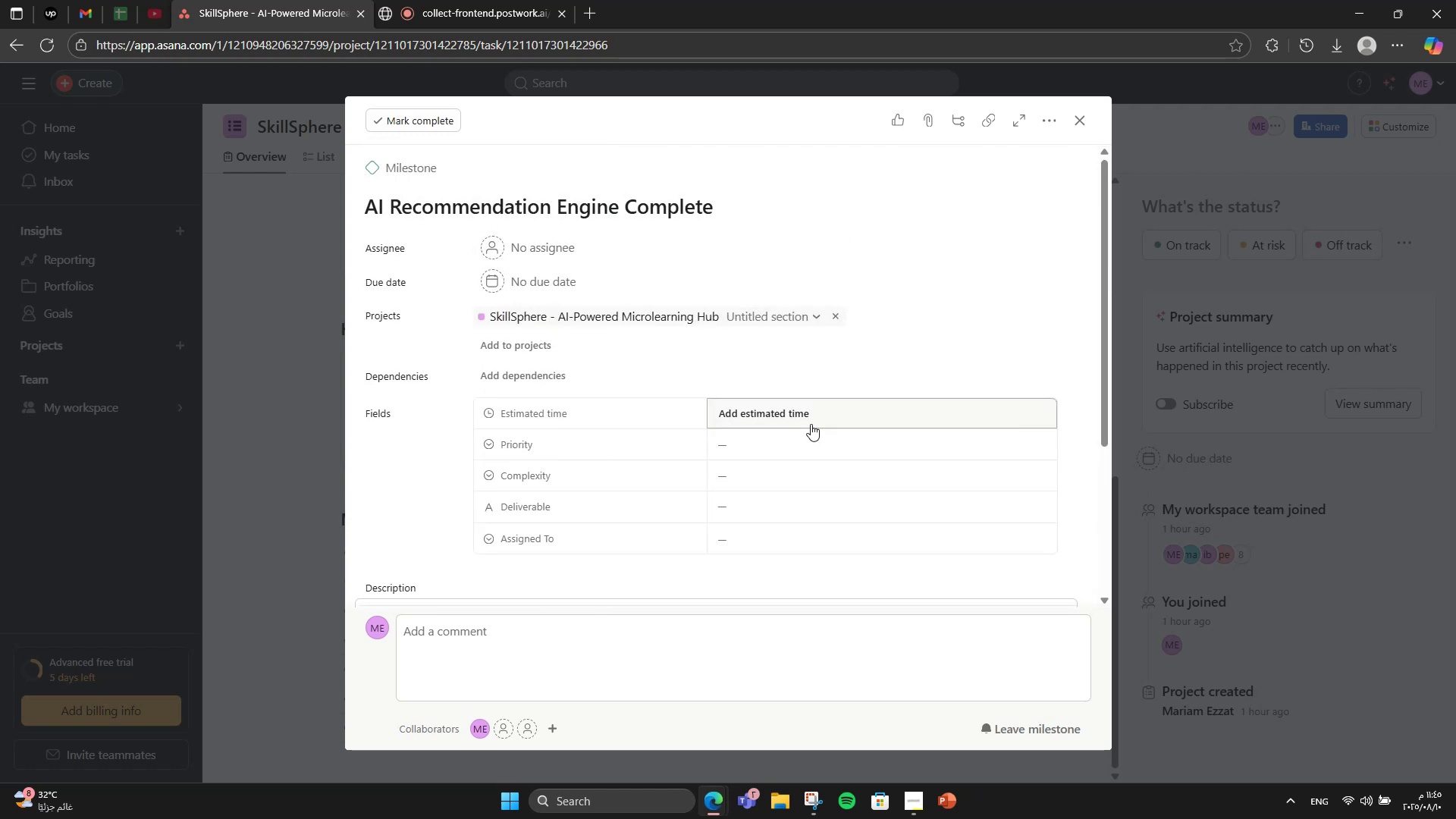 
scroll: coordinate [786, 525], scroll_direction: down, amount: 3.0
 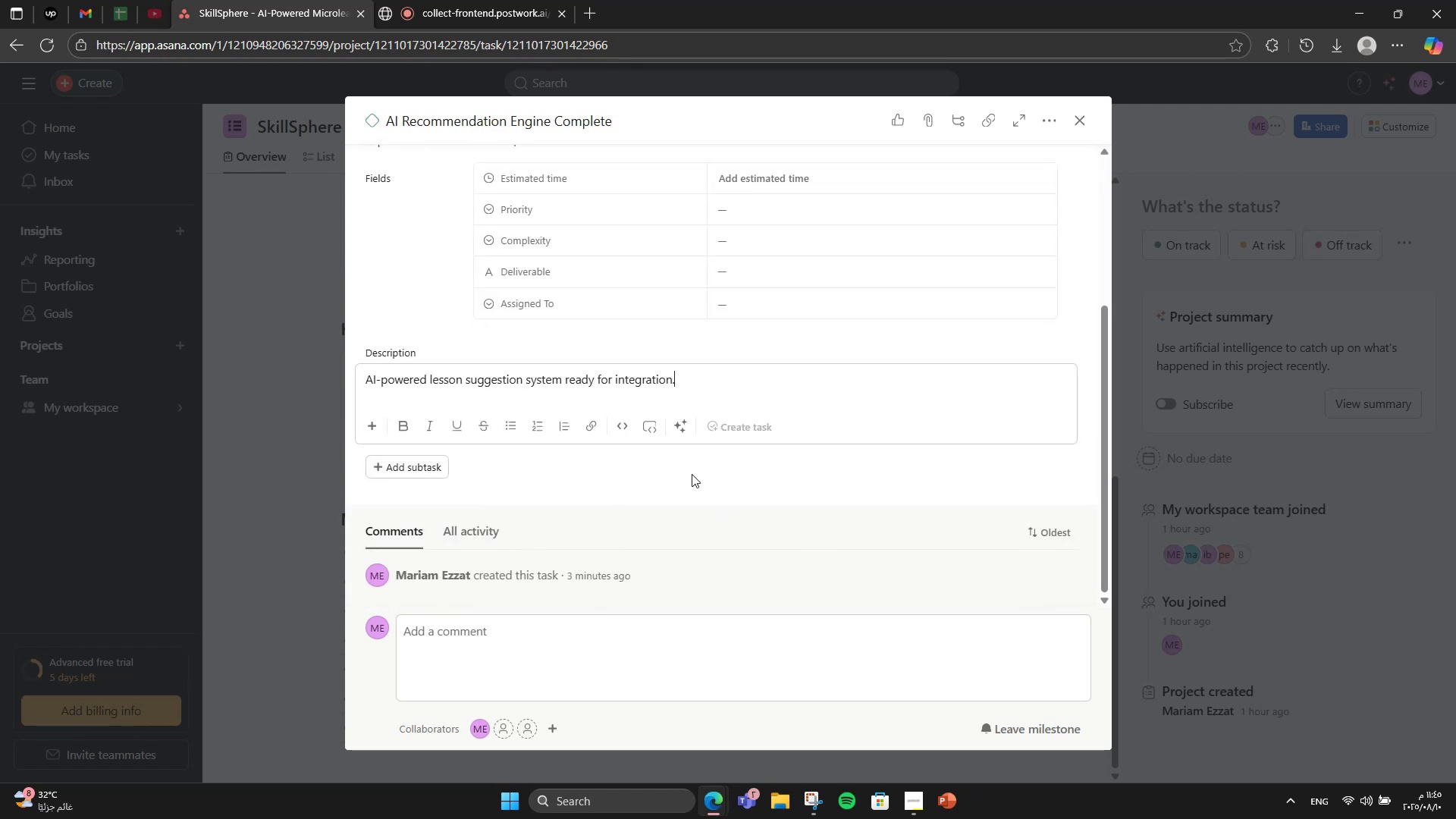 
wait(6.51)
 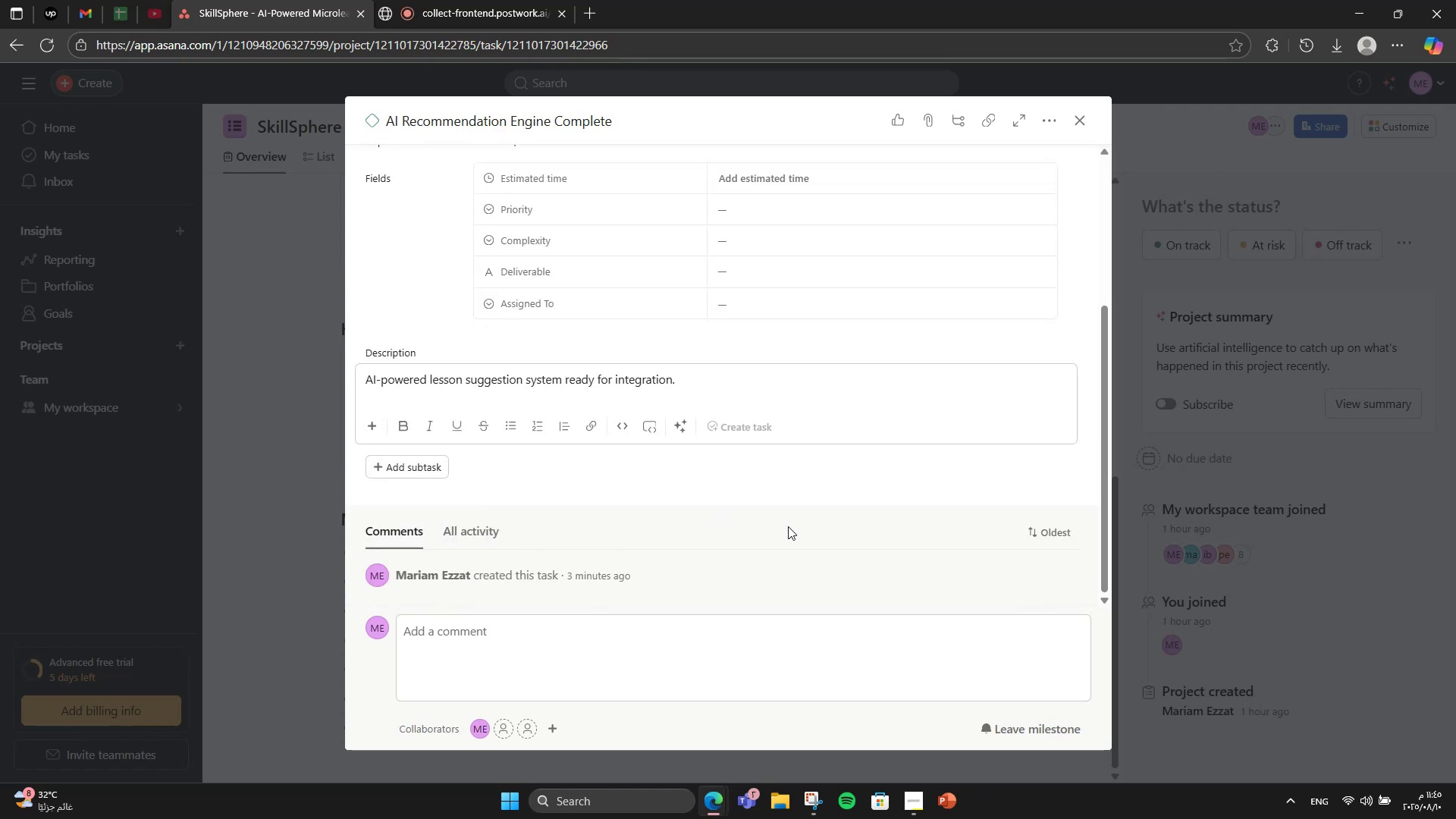 
scroll: coordinate [692, 474], scroll_direction: up, amount: 1.0
 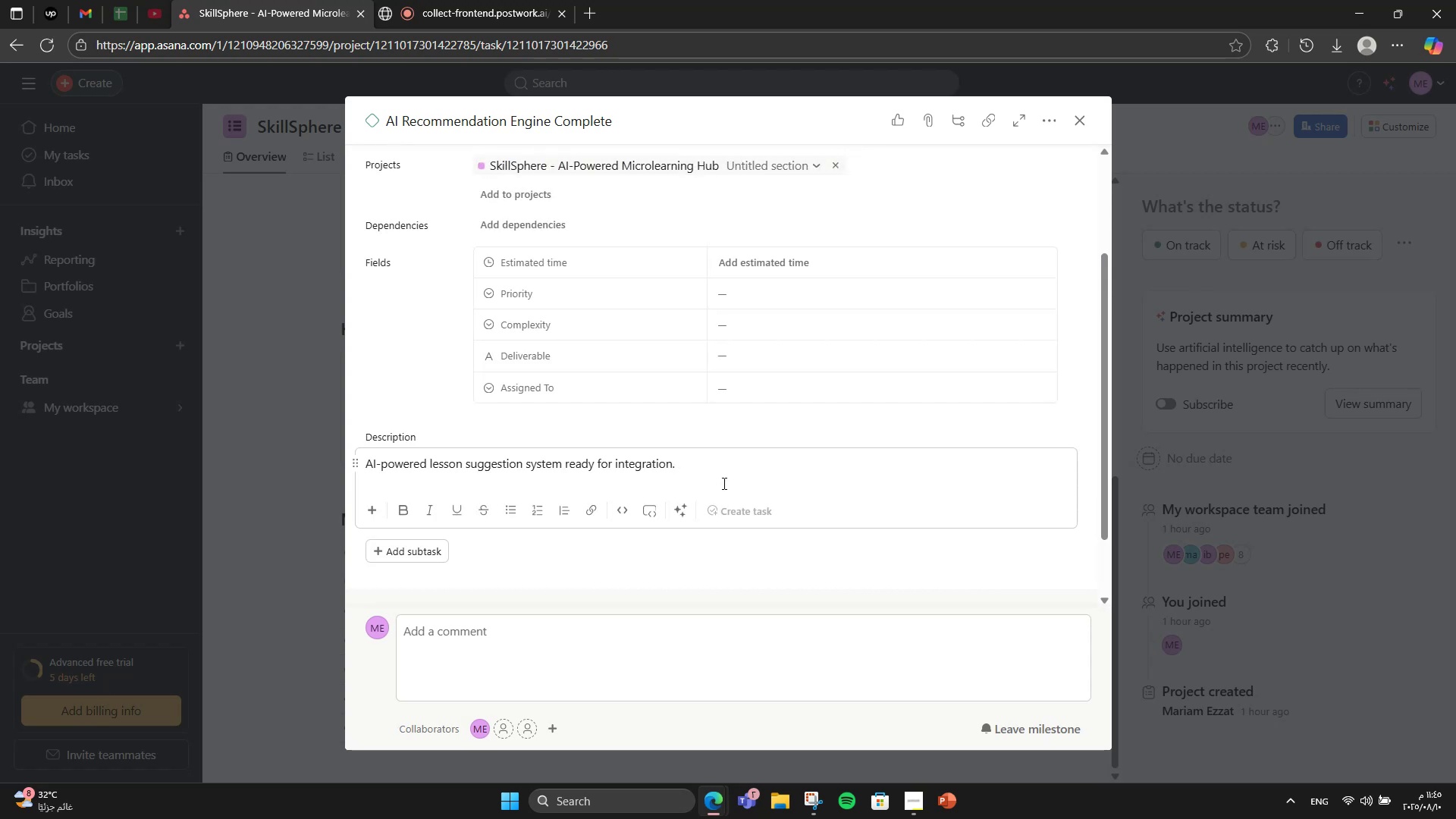 
scroll: coordinate [497, 308], scroll_direction: none, amount: 0.0
 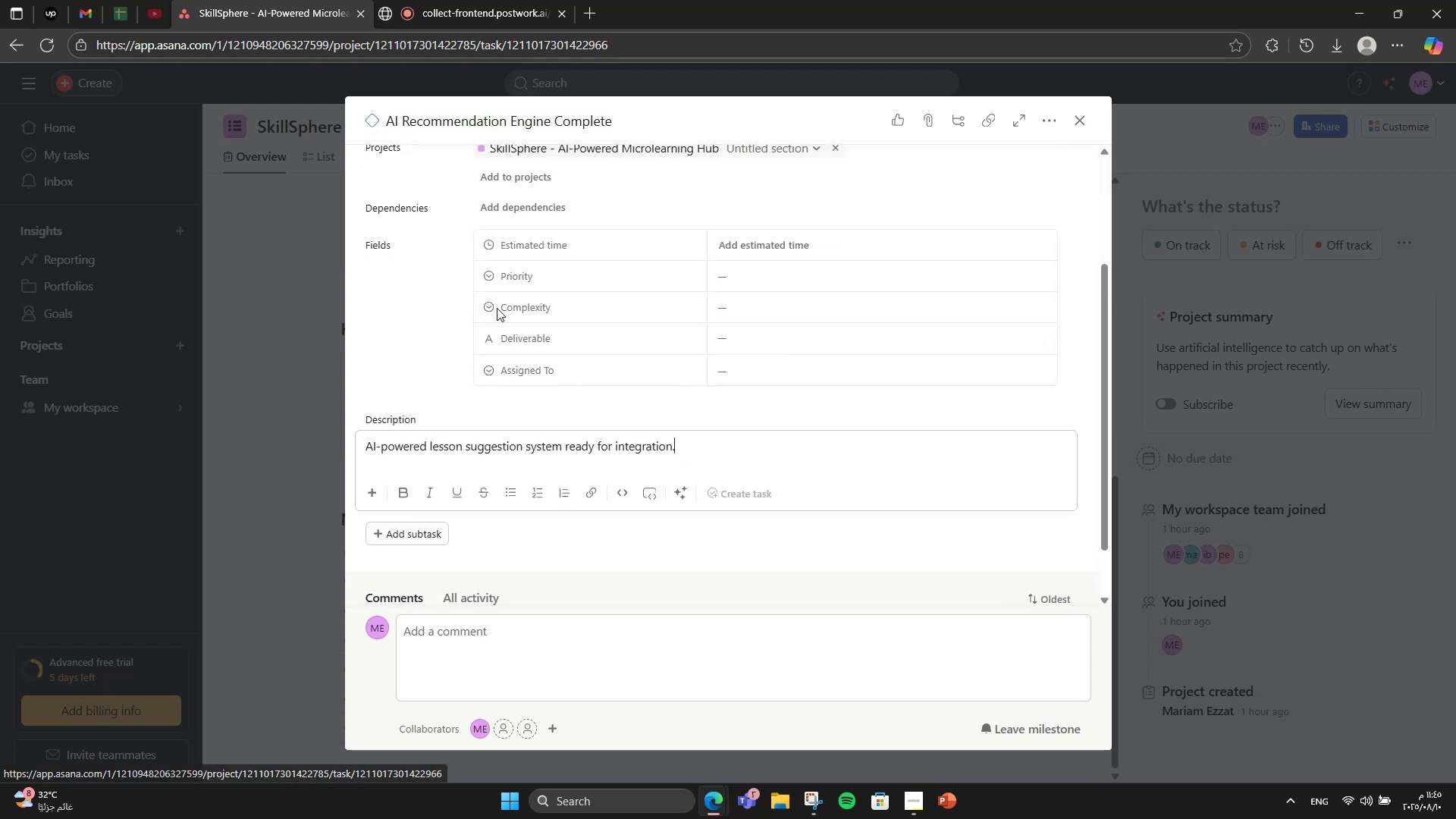 
scroll: coordinate [497, 337], scroll_direction: down, amount: 3.0
 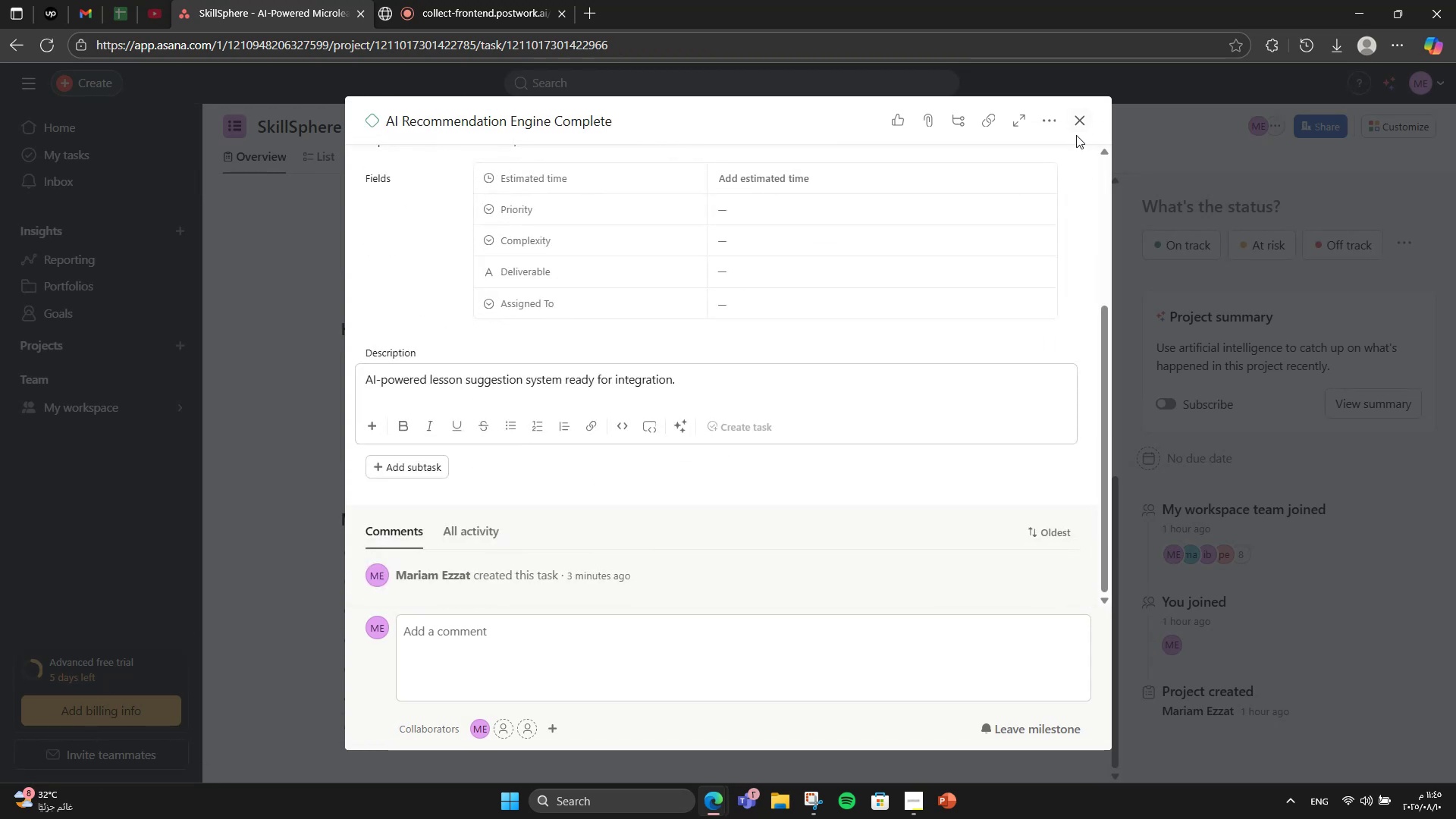 
double_click([1079, 130])
 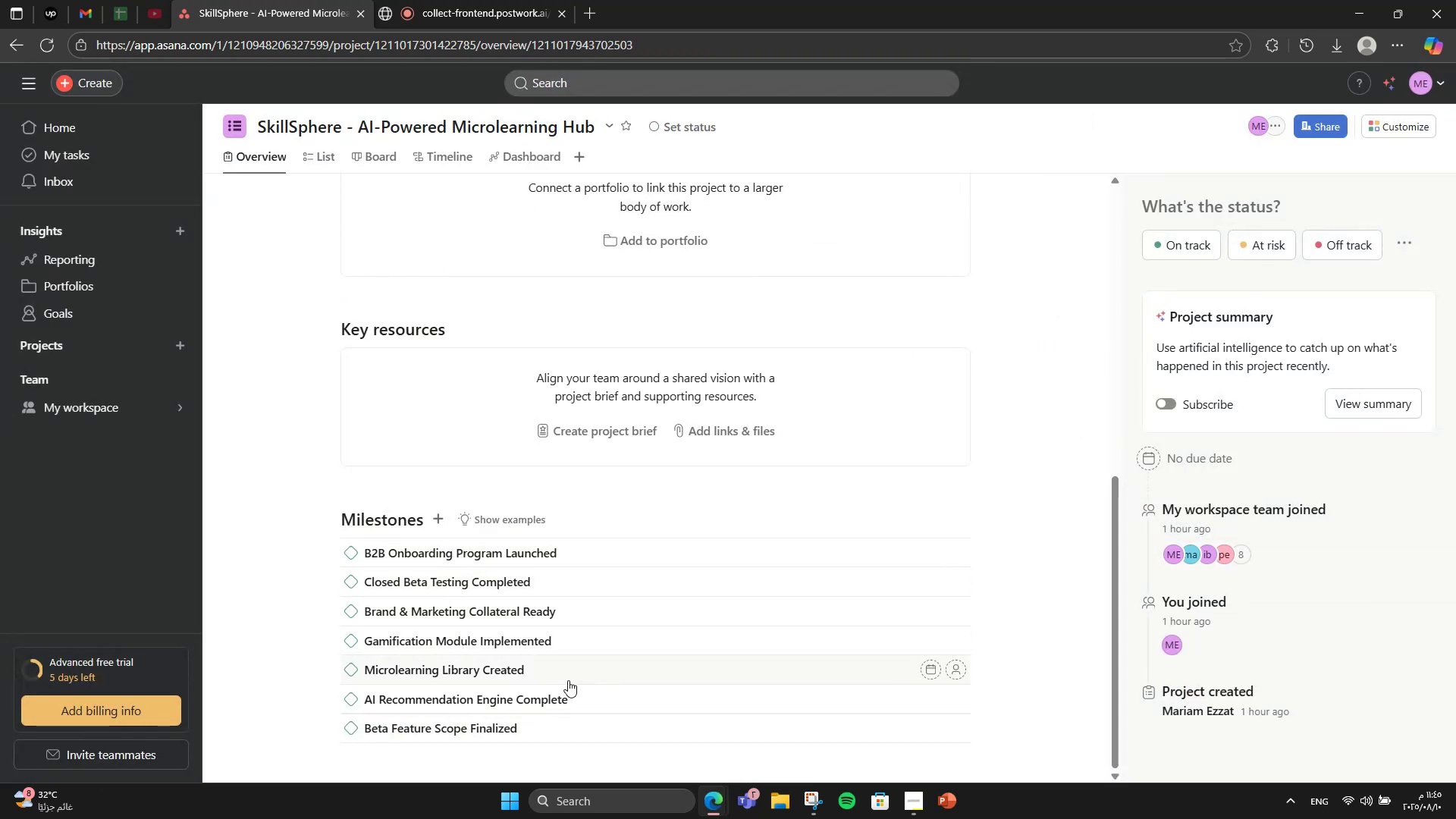 
left_click([579, 676])
 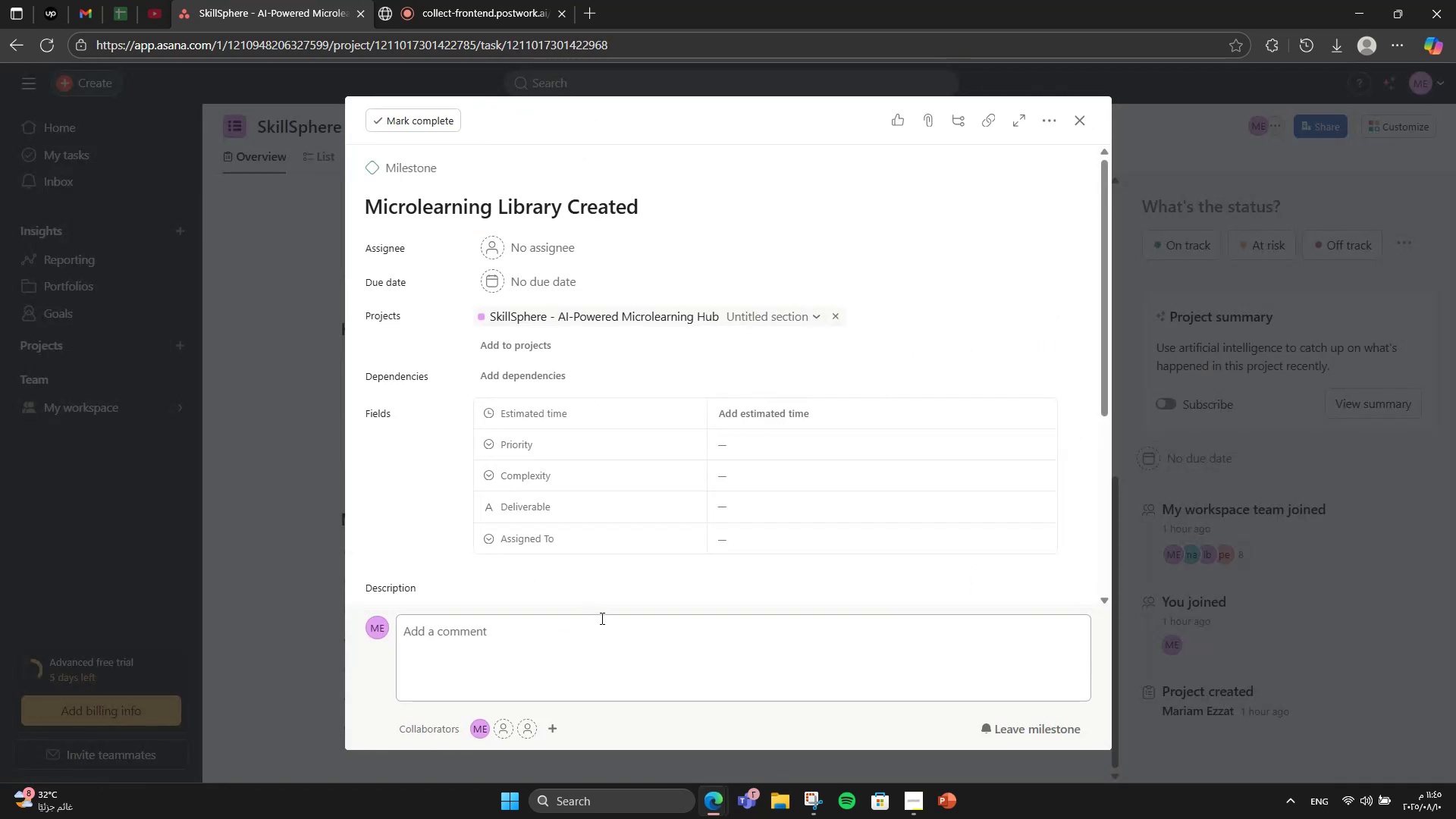 
scroll: coordinate [631, 414], scroll_direction: down, amount: 2.0
 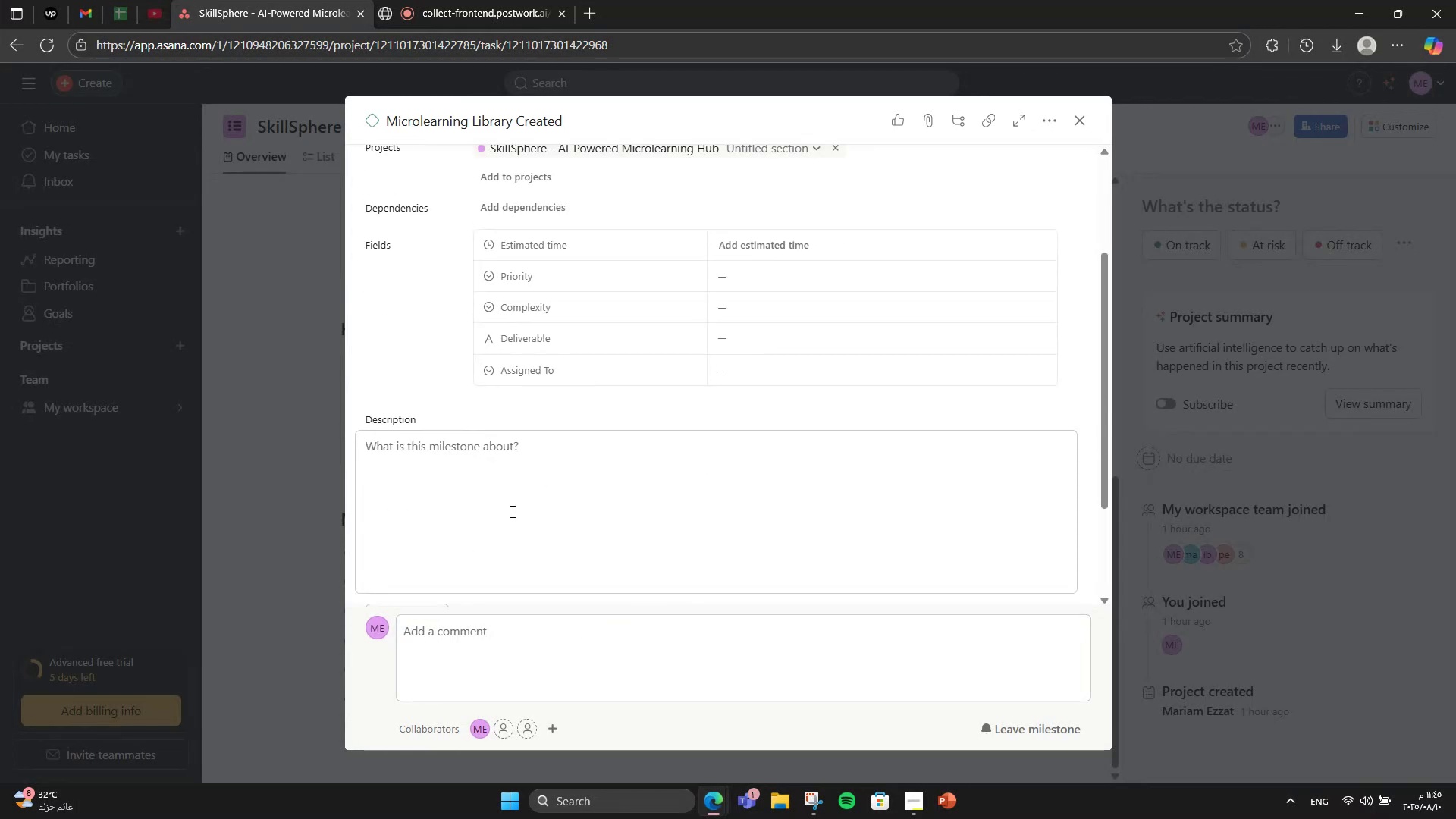 
left_click([511, 511])
 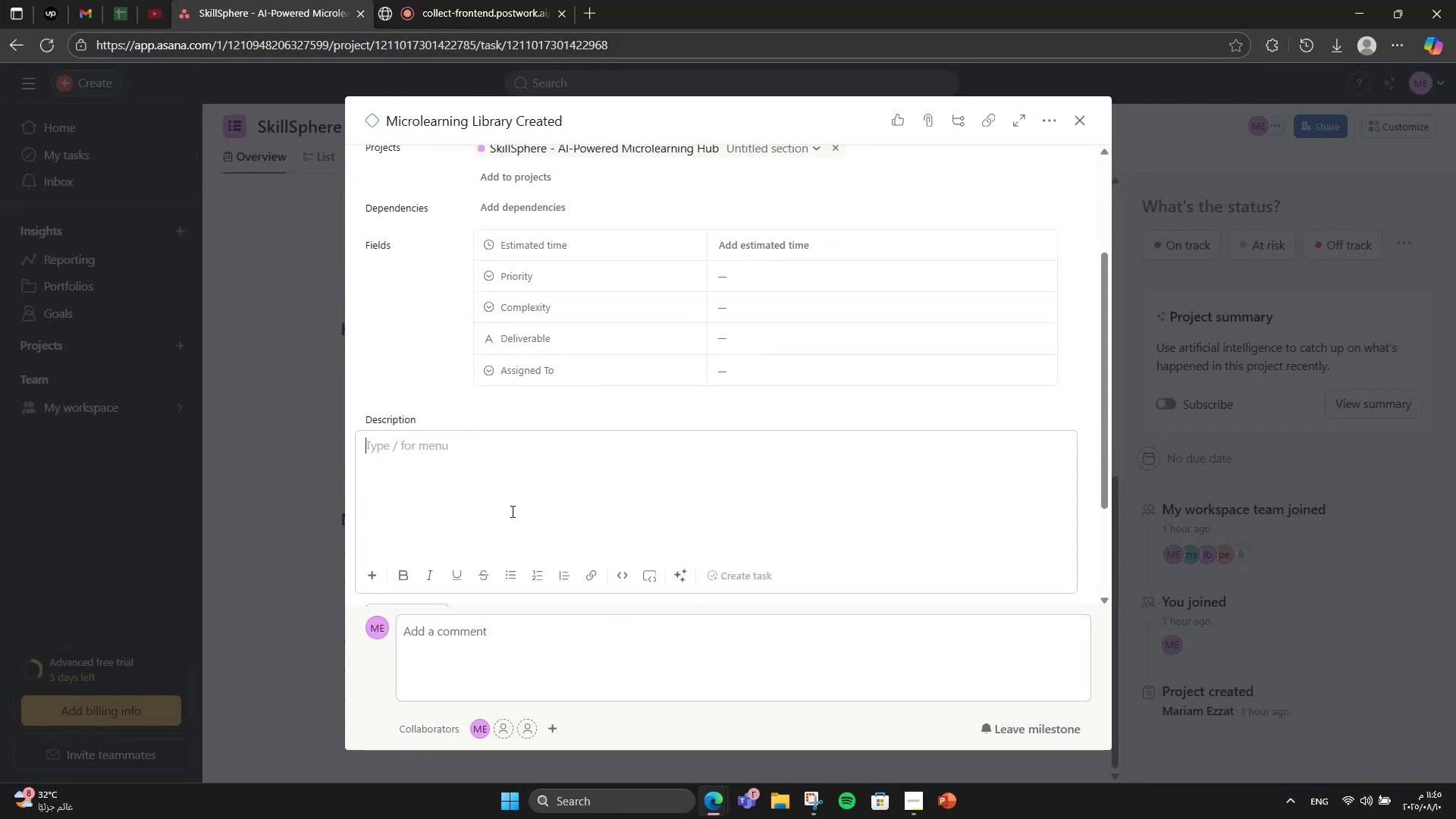 
key(Numpad1)
 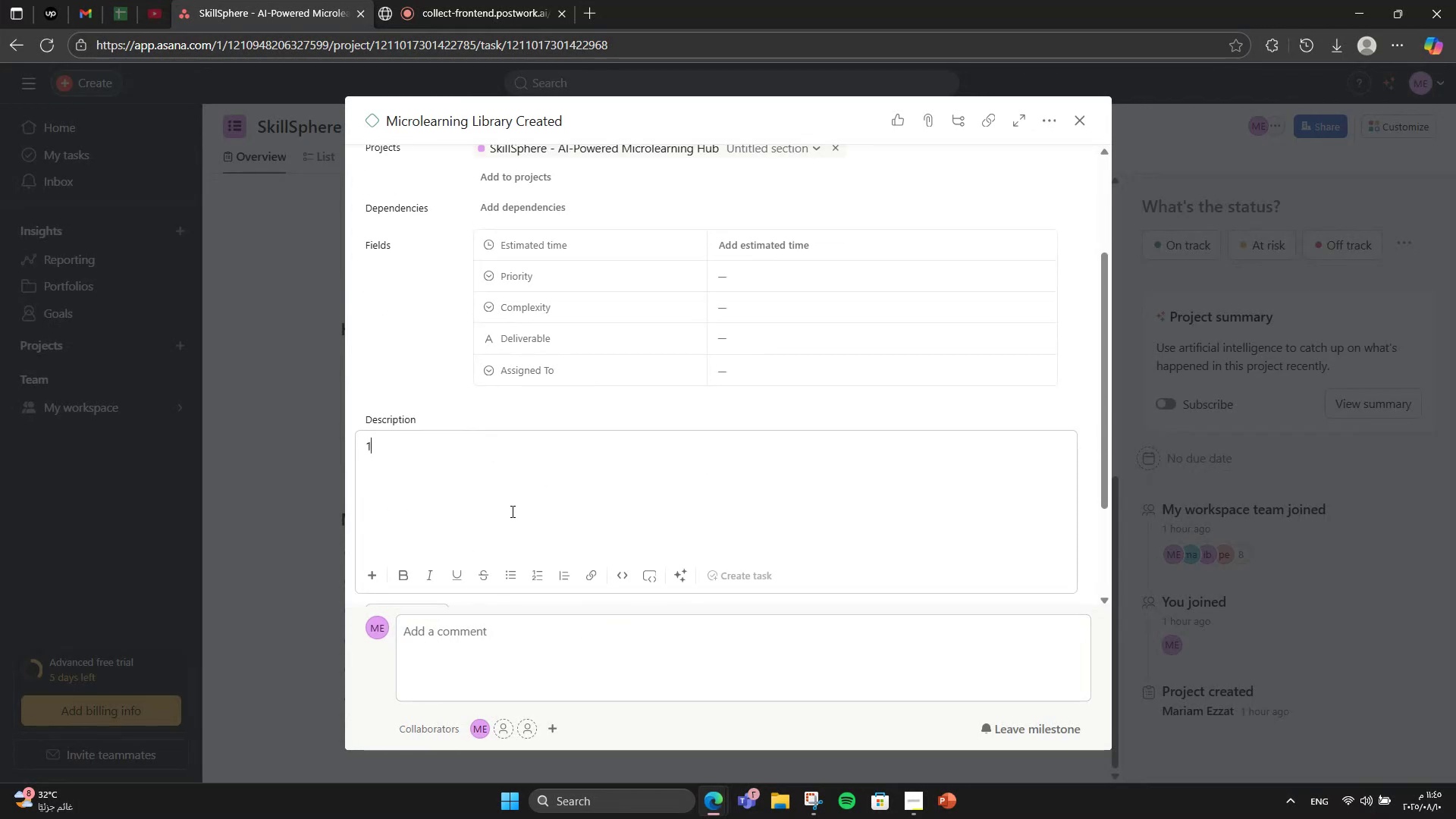 
key(Numpad0)
 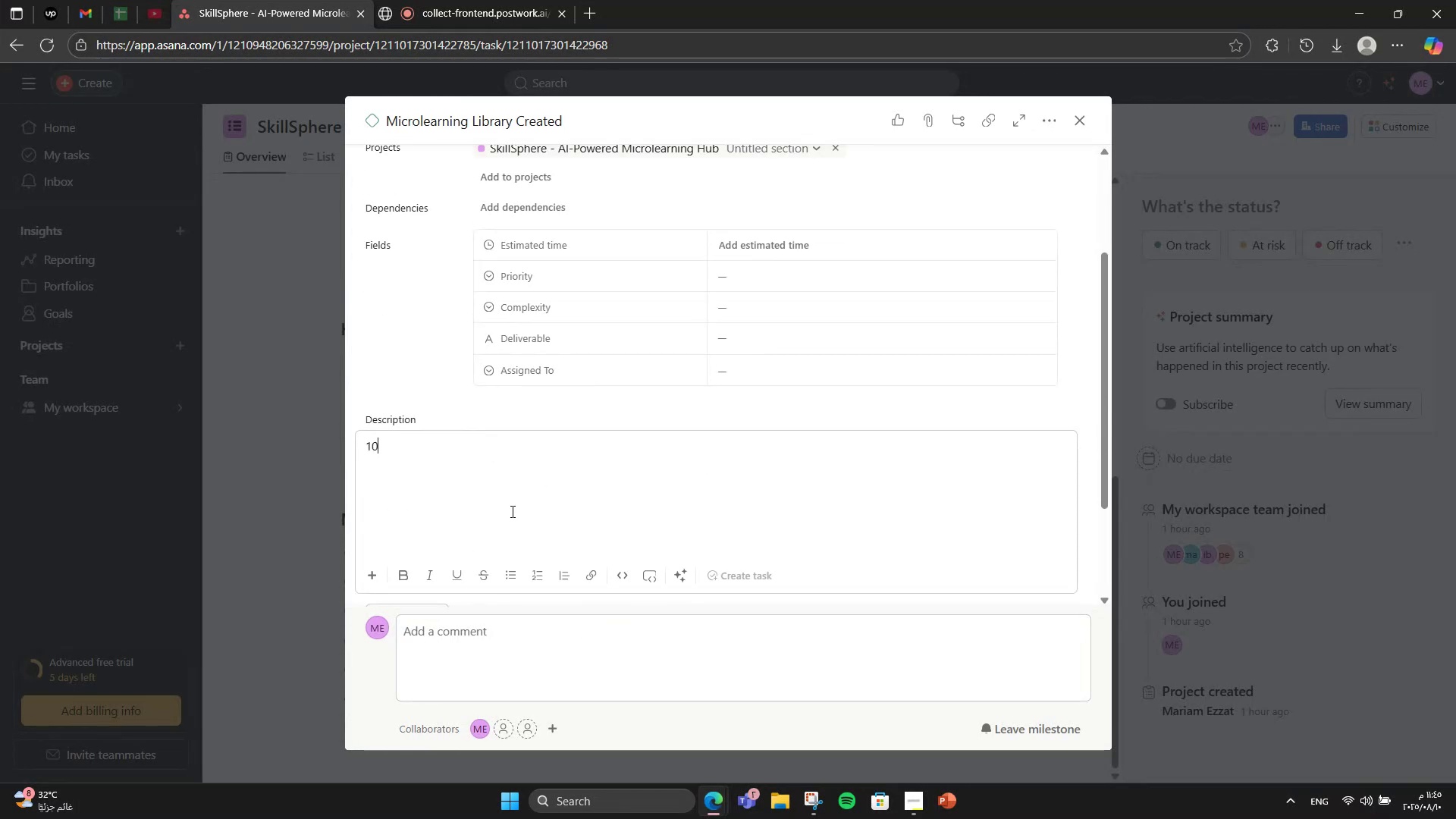 
key(Numpad0)
 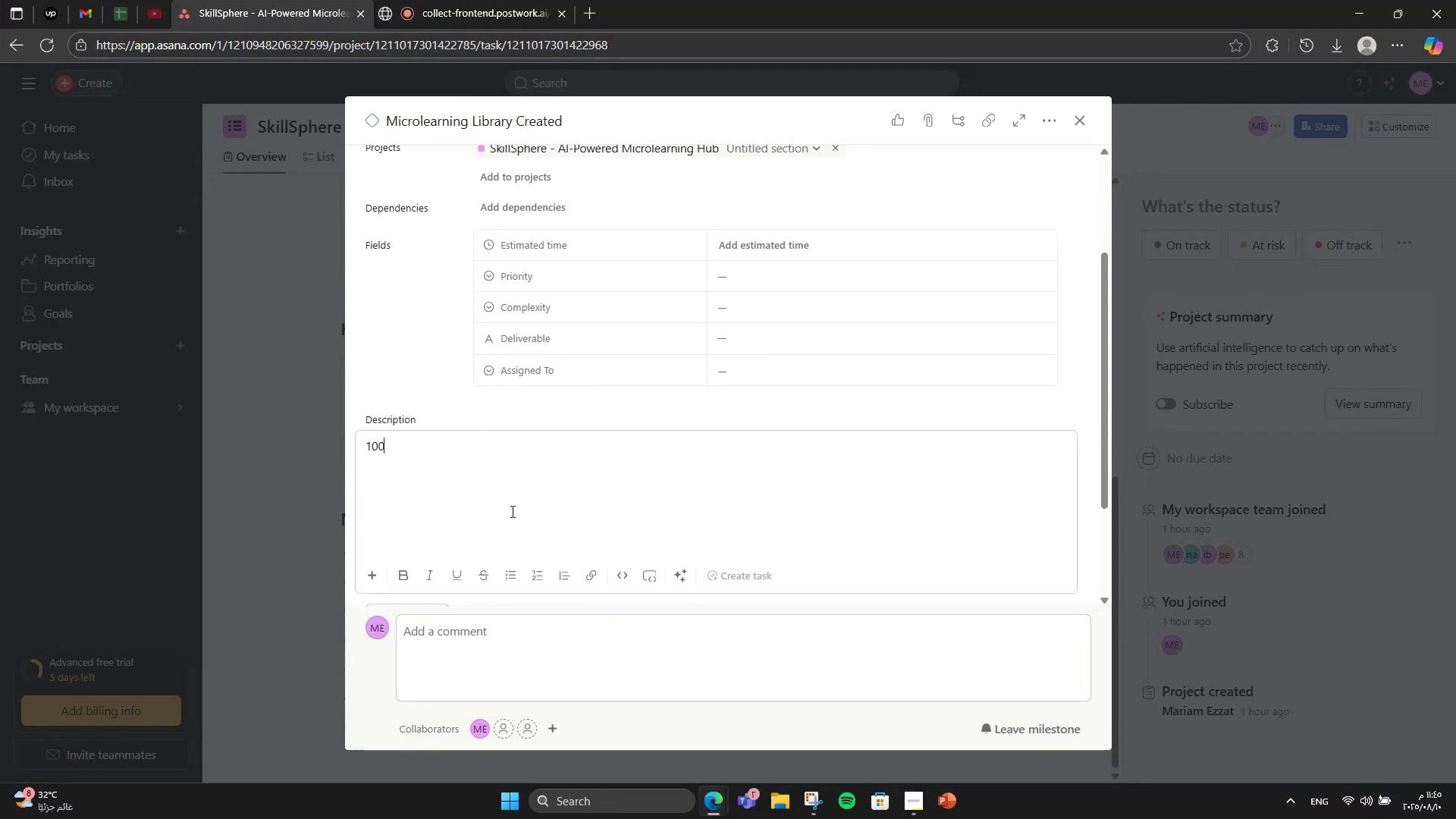 
type(+ short )
key(Backspace)
type(, interactive lessons ready for user testing)
 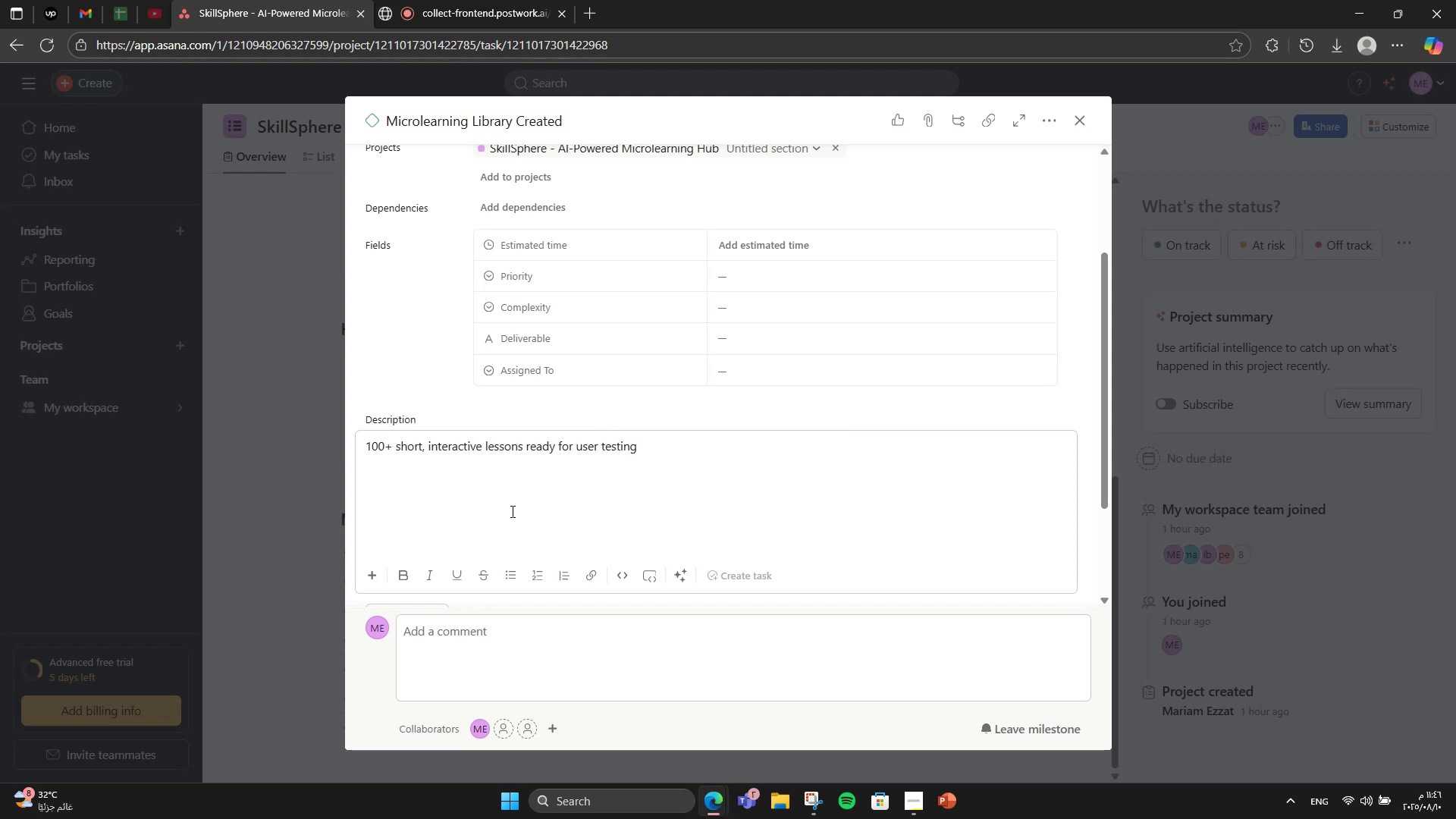 
wait(7.1)
 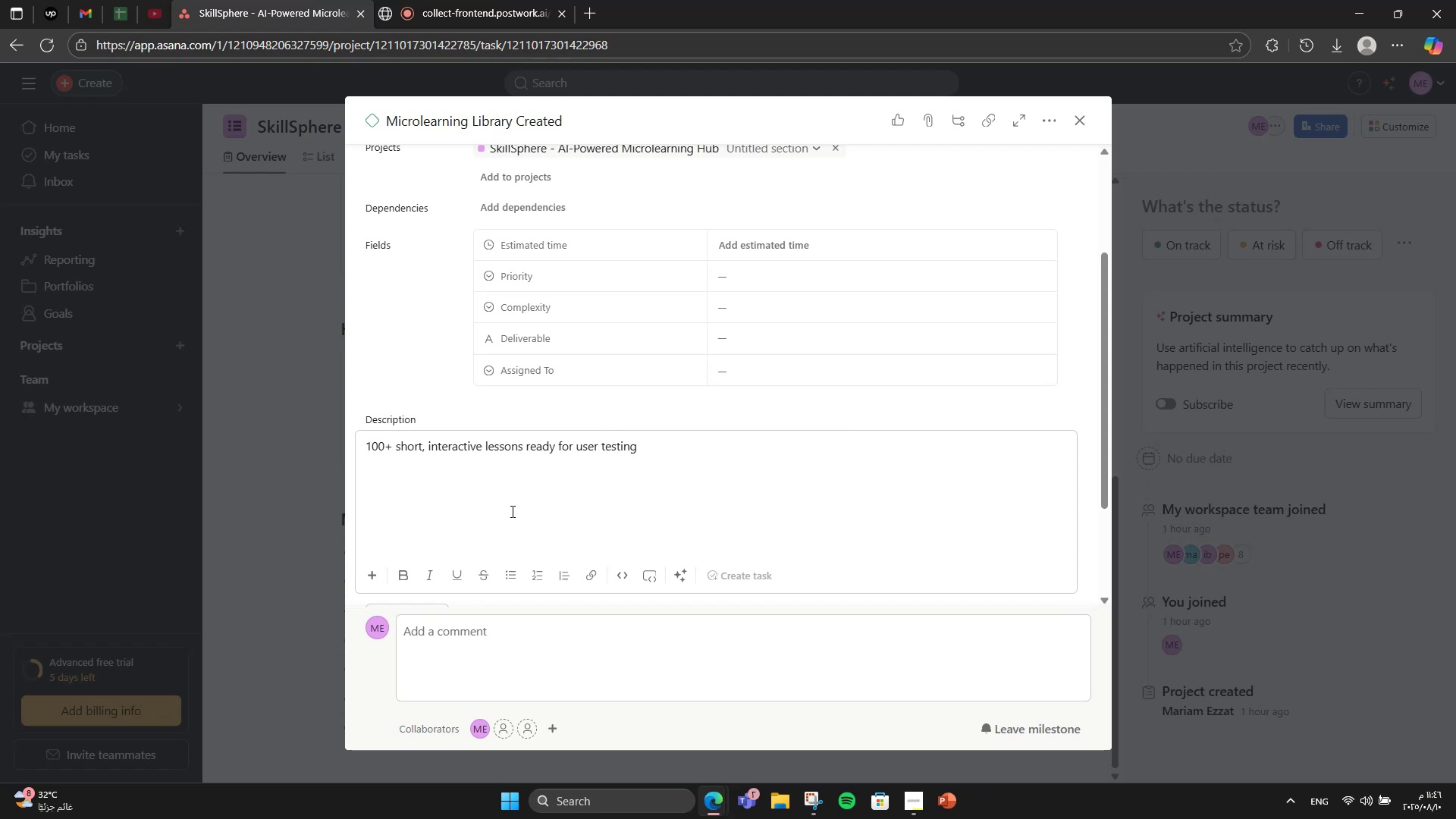 
key(Period)
 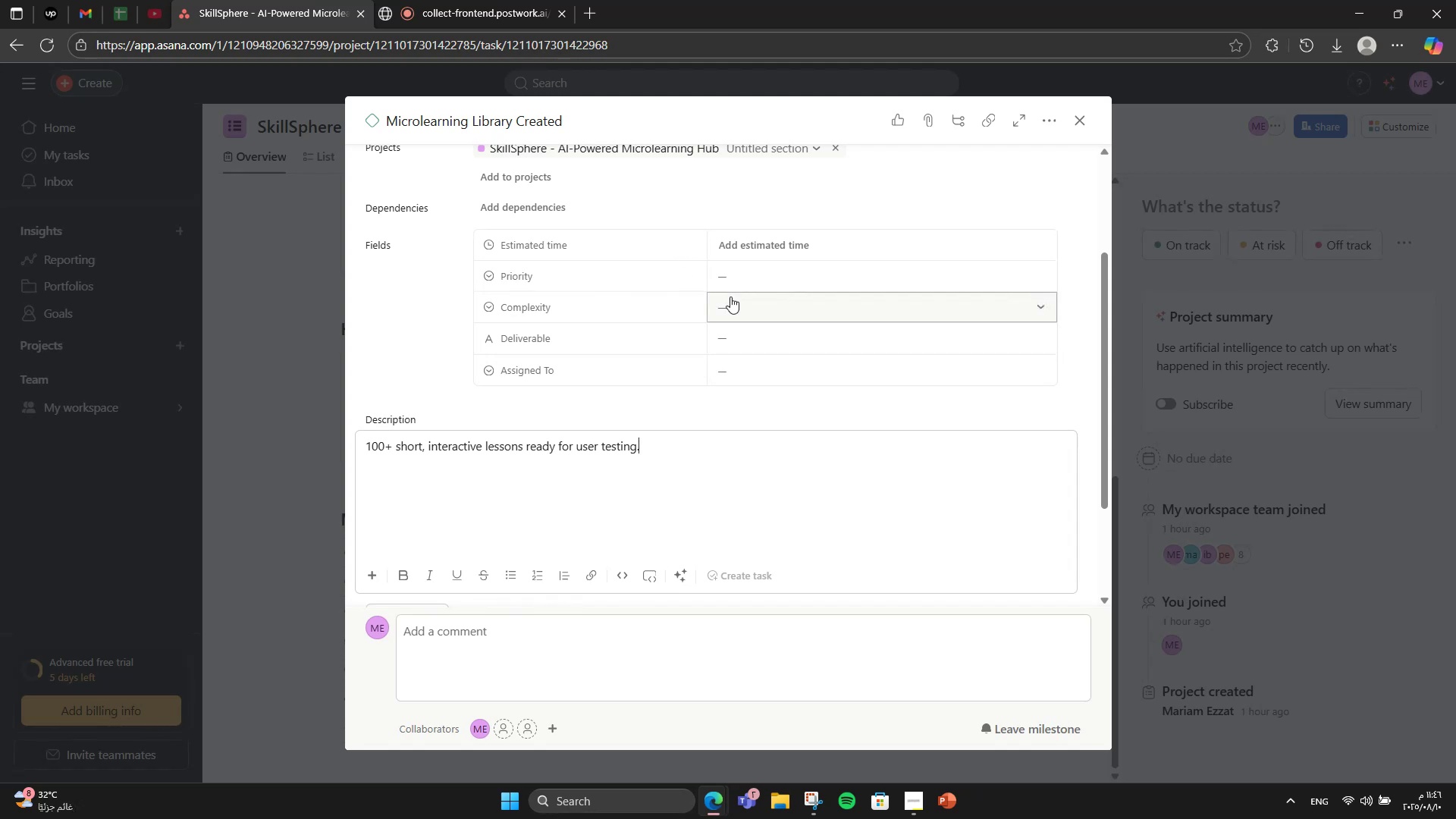 
scroll: coordinate [682, 391], scroll_direction: down, amount: 3.0
 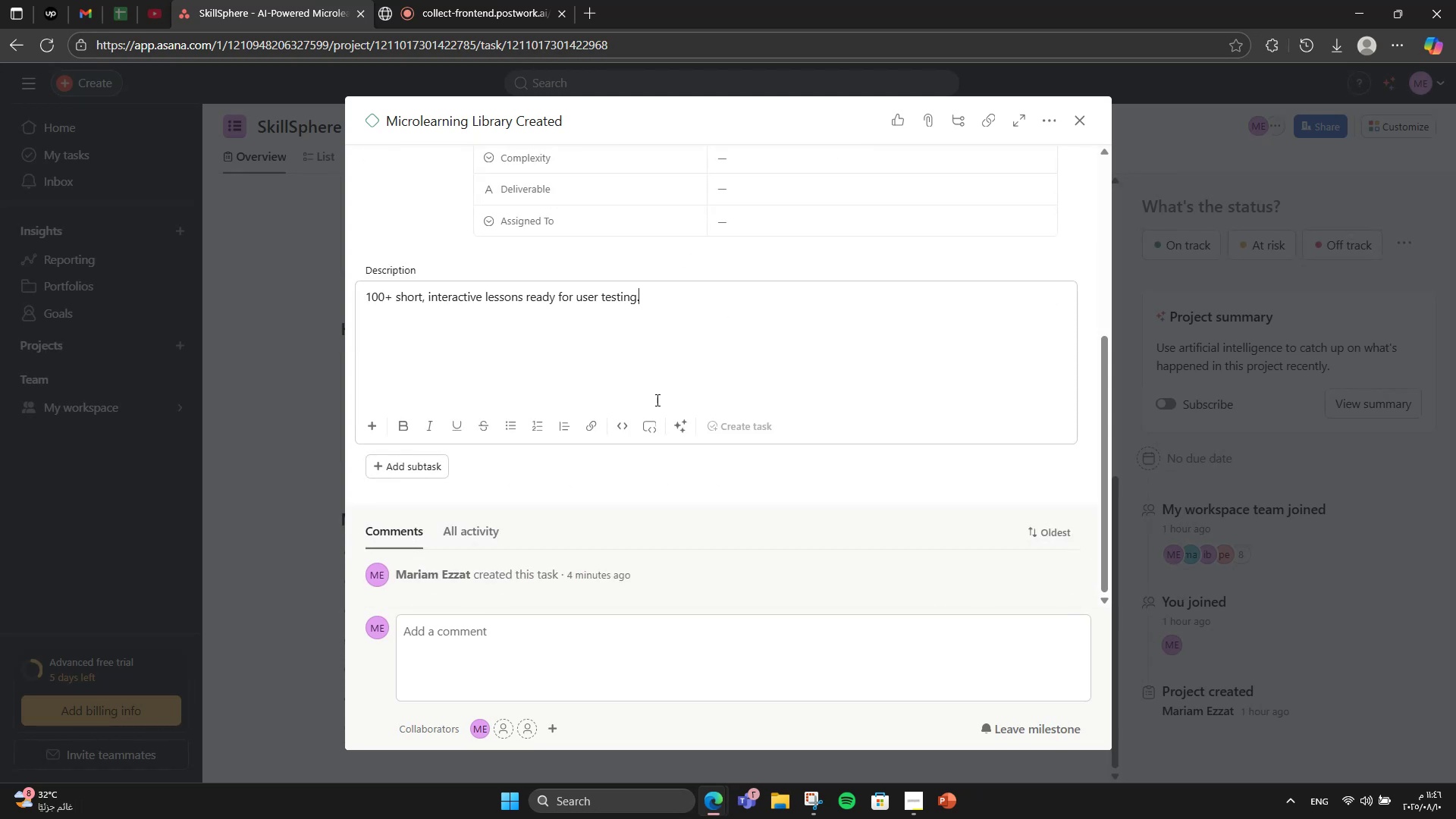 
scroll: coordinate [1109, 299], scroll_direction: up, amount: 5.0
 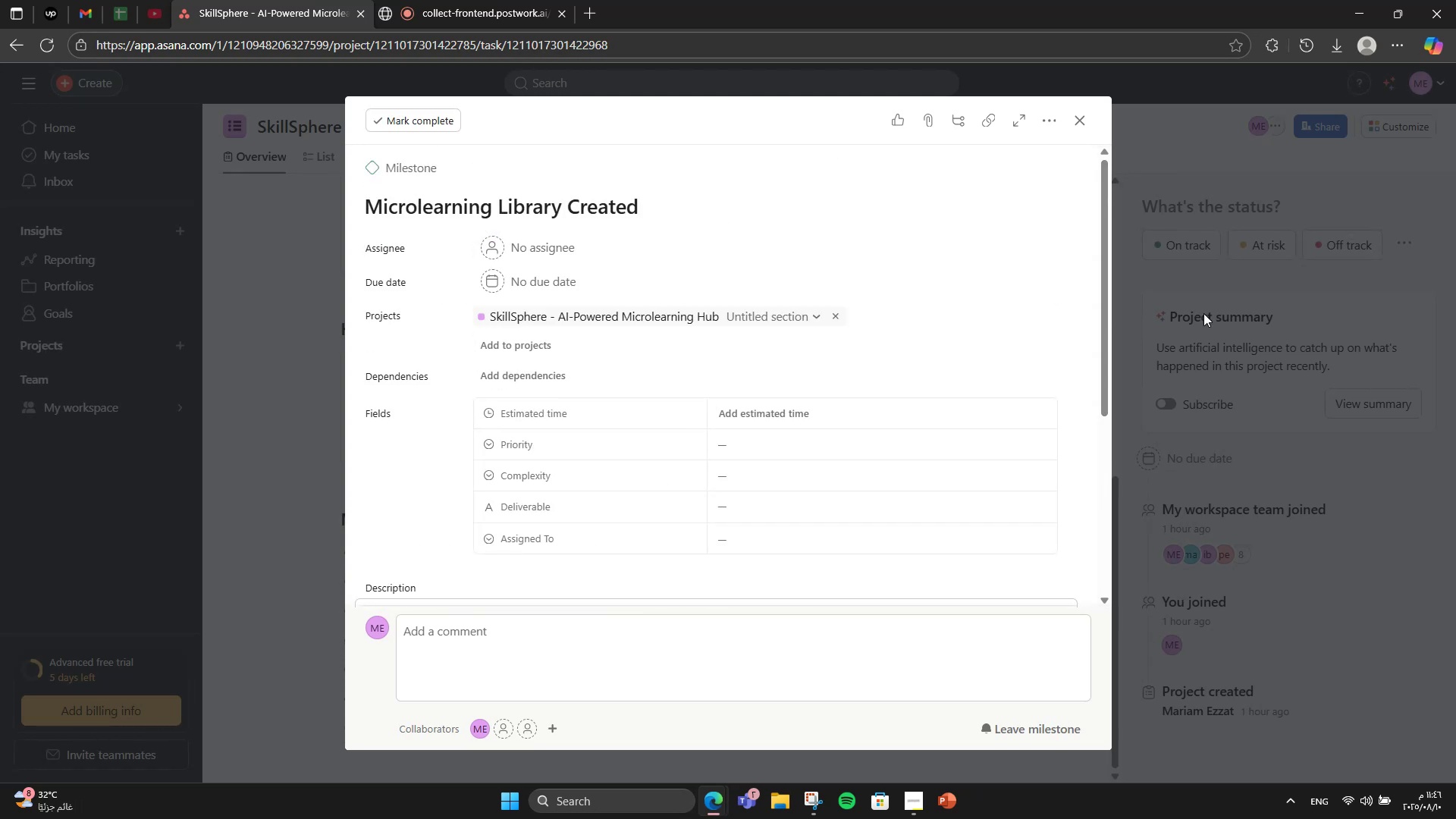 
left_click([1255, 297])
 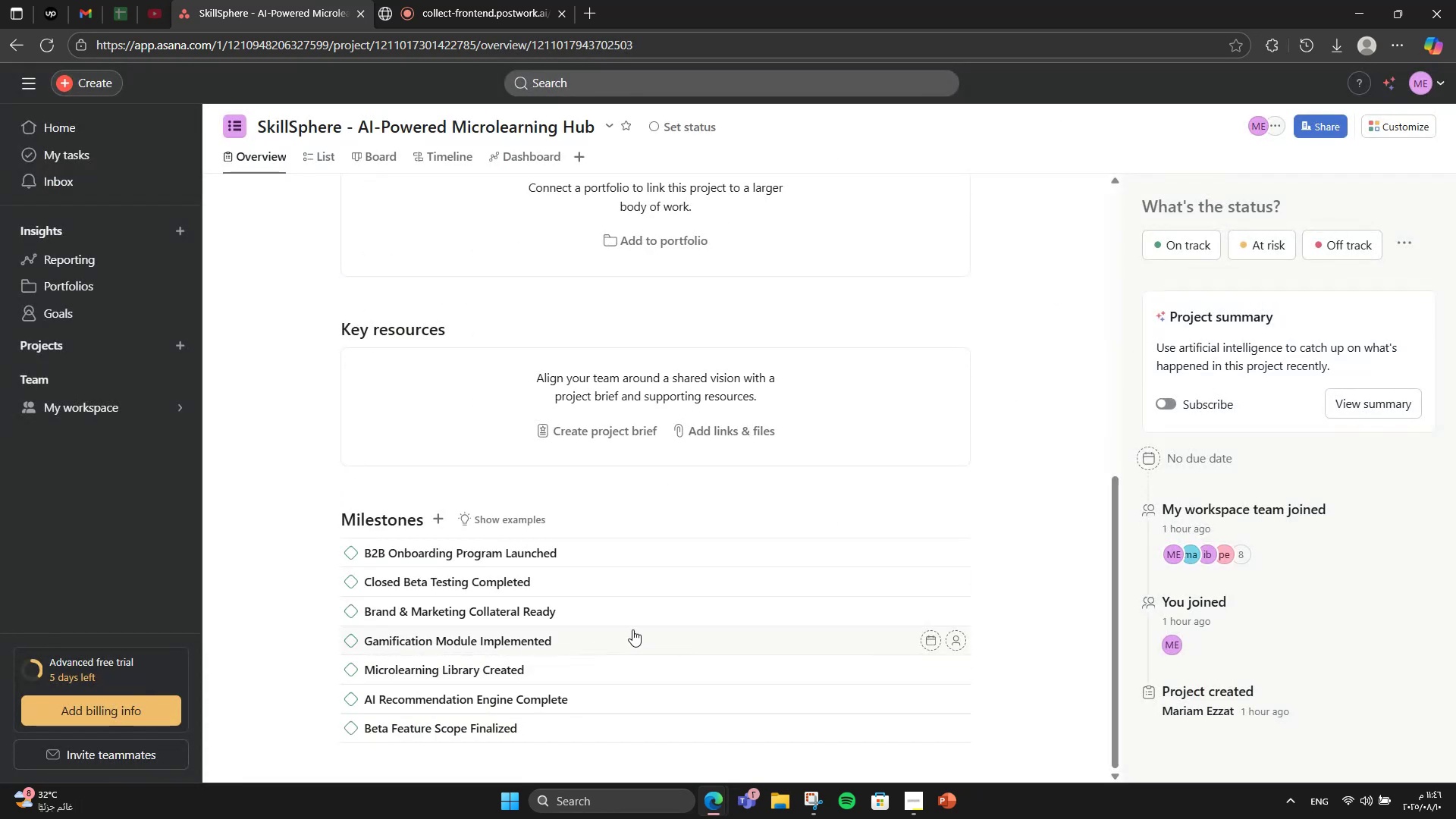 
left_click([632, 628])
 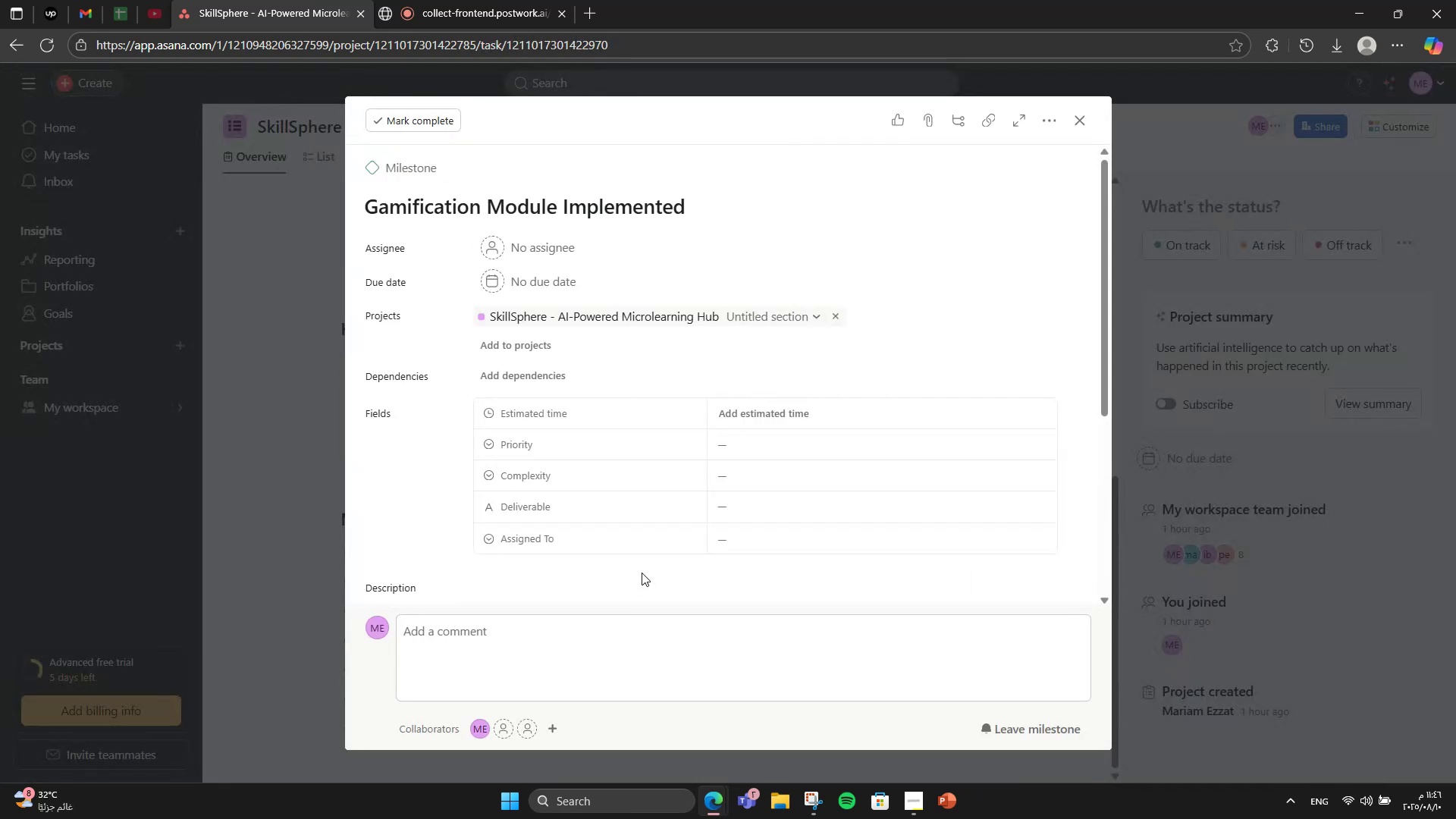 
scroll: coordinate [558, 543], scroll_direction: down, amount: 3.0
 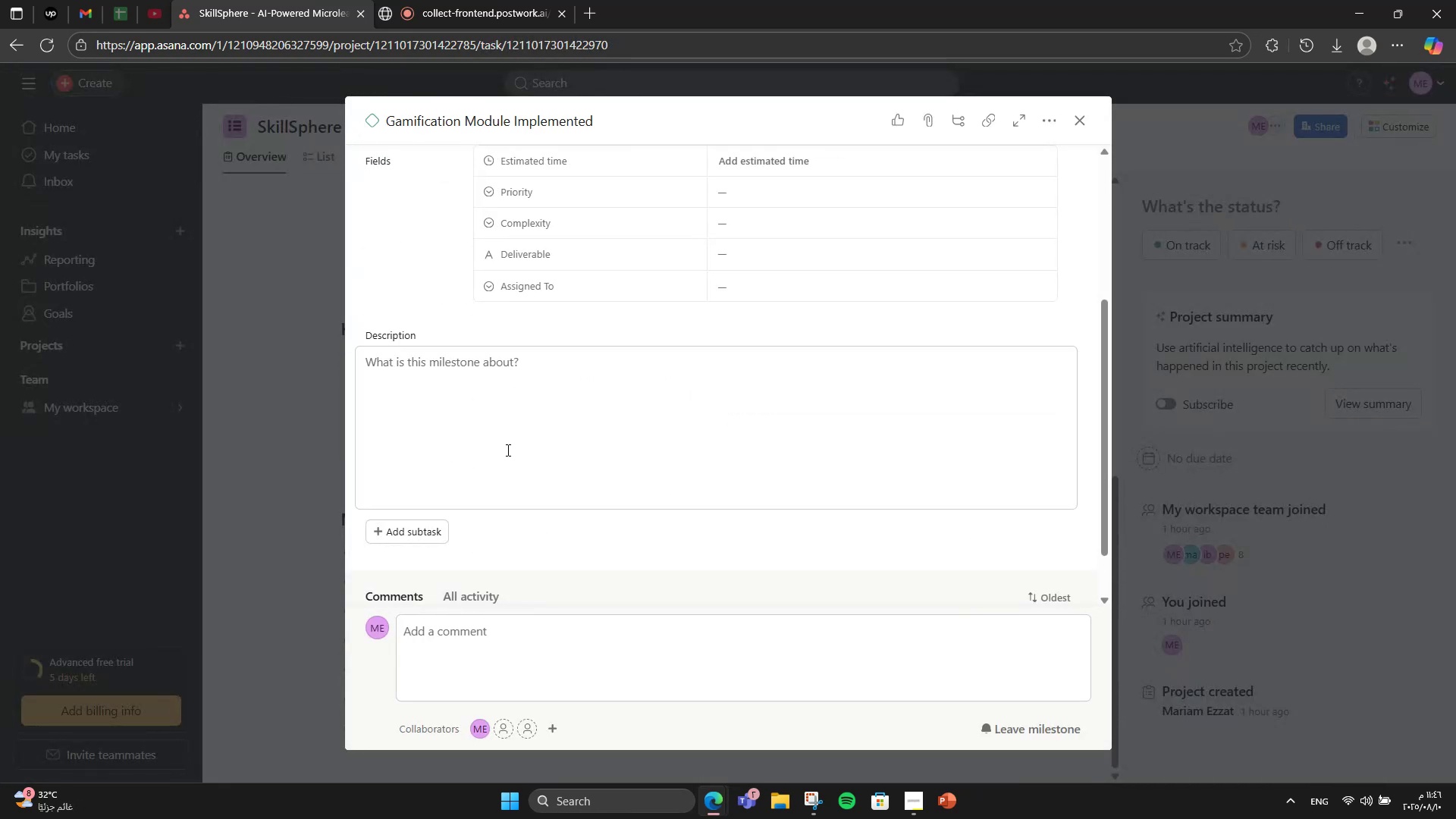 
left_click([507, 450])
 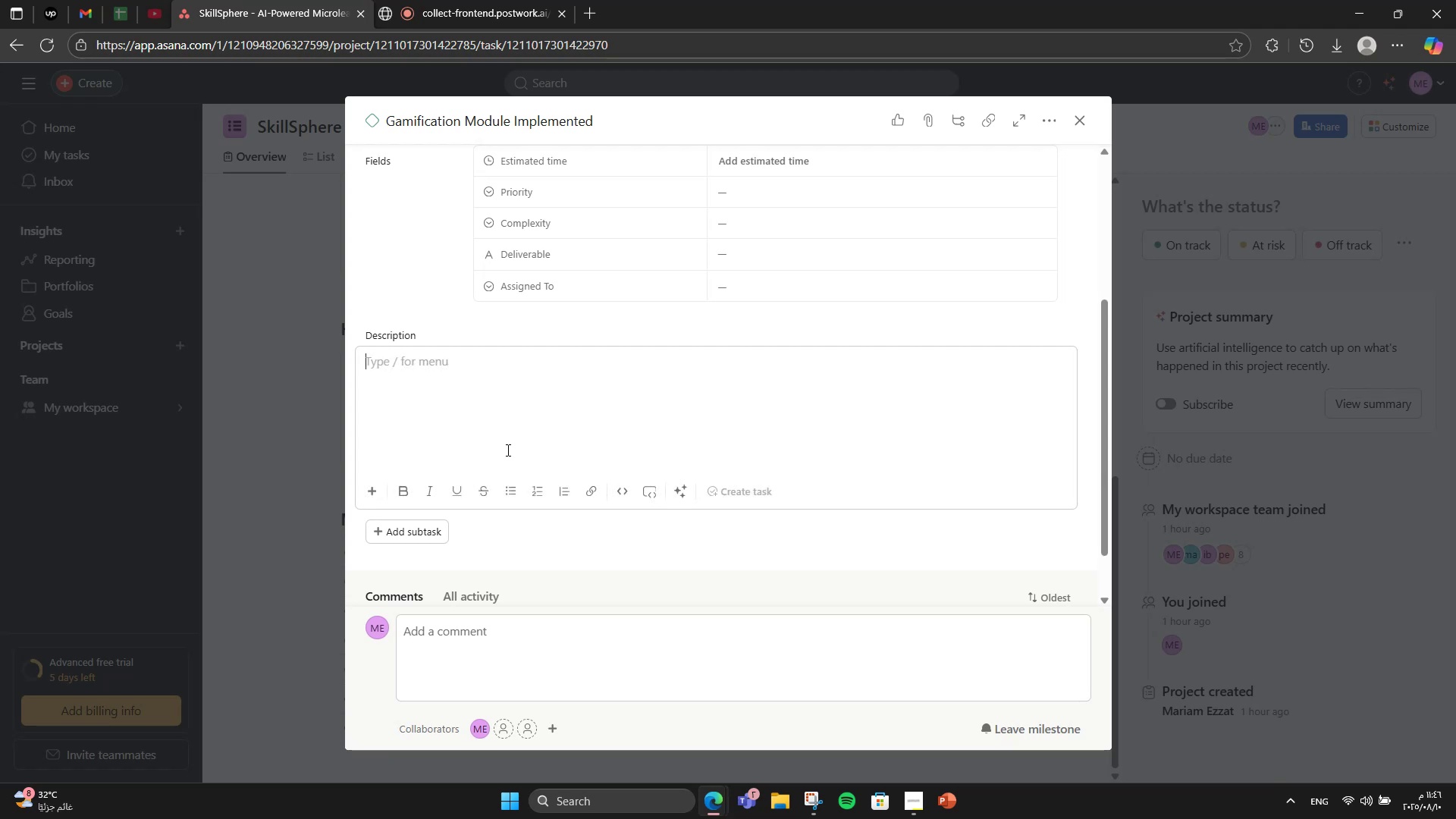 
type(Badger)
key(Backspace)
type(s )
key(Backspace)
type(, points, and progress tracking functional within the platform.)
 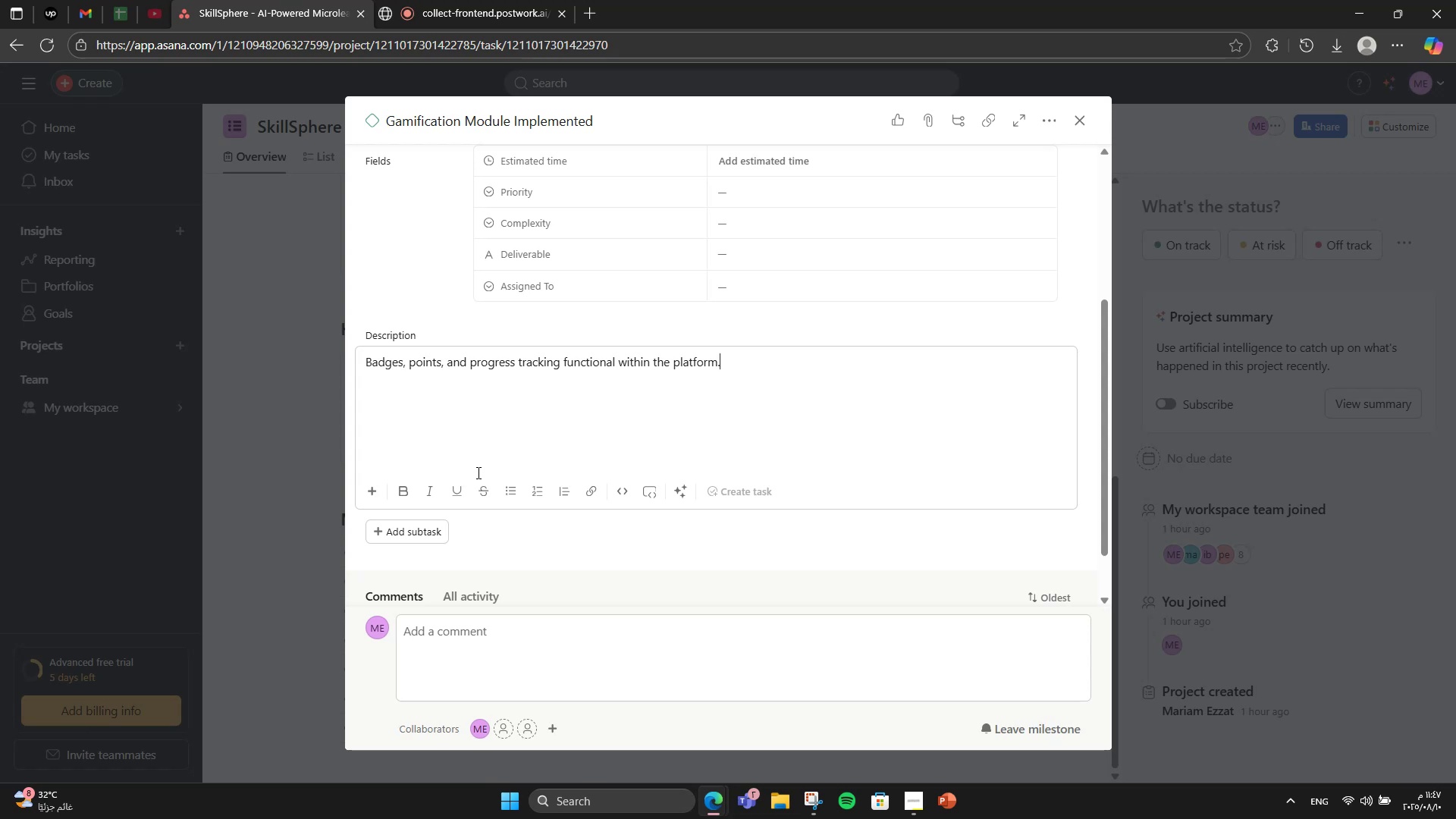 
wait(8.39)
 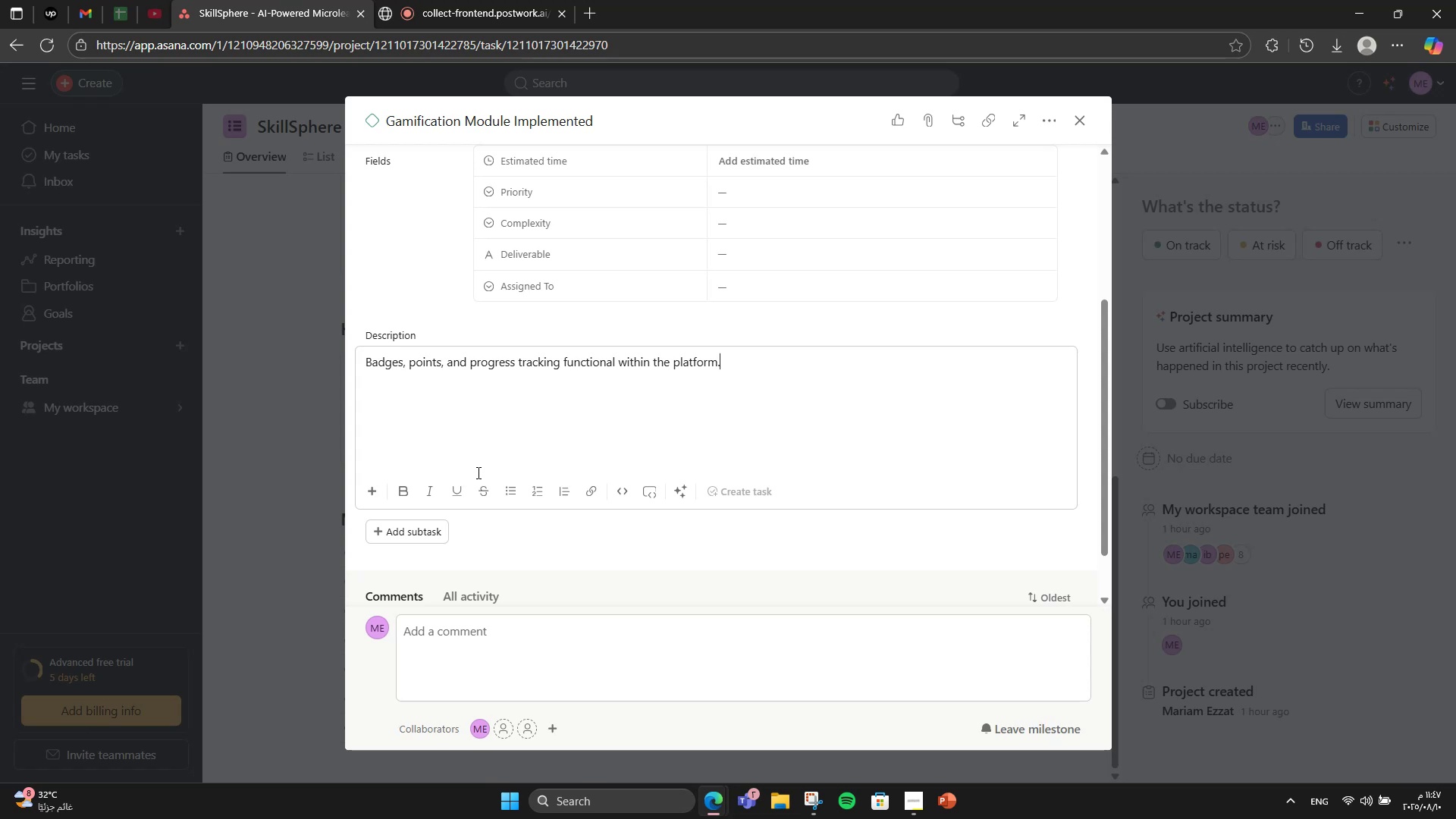 
scroll: coordinate [687, 502], scroll_direction: down, amount: 4.0
 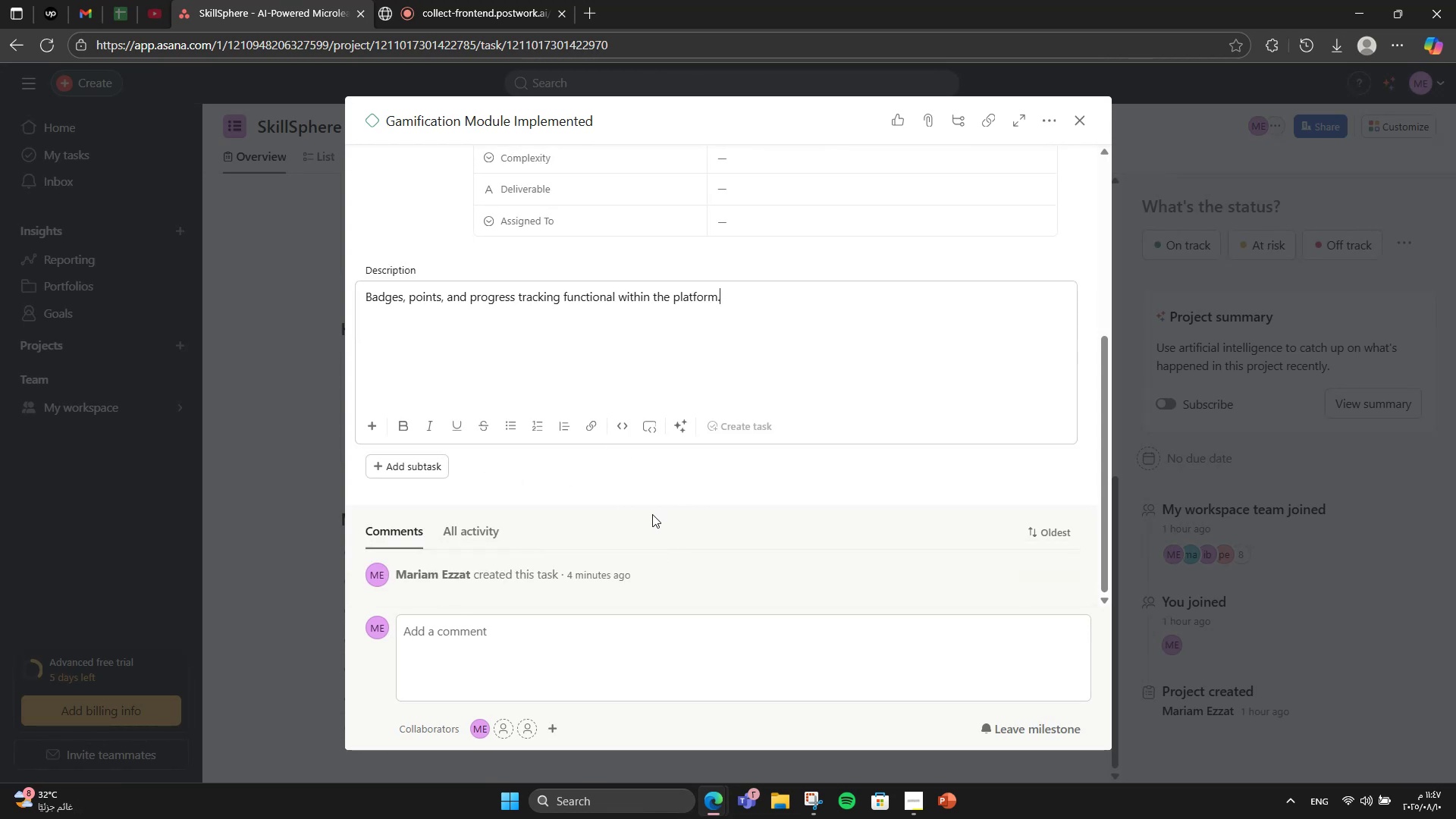 
scroll: coordinate [589, 504], scroll_direction: up, amount: 3.0
 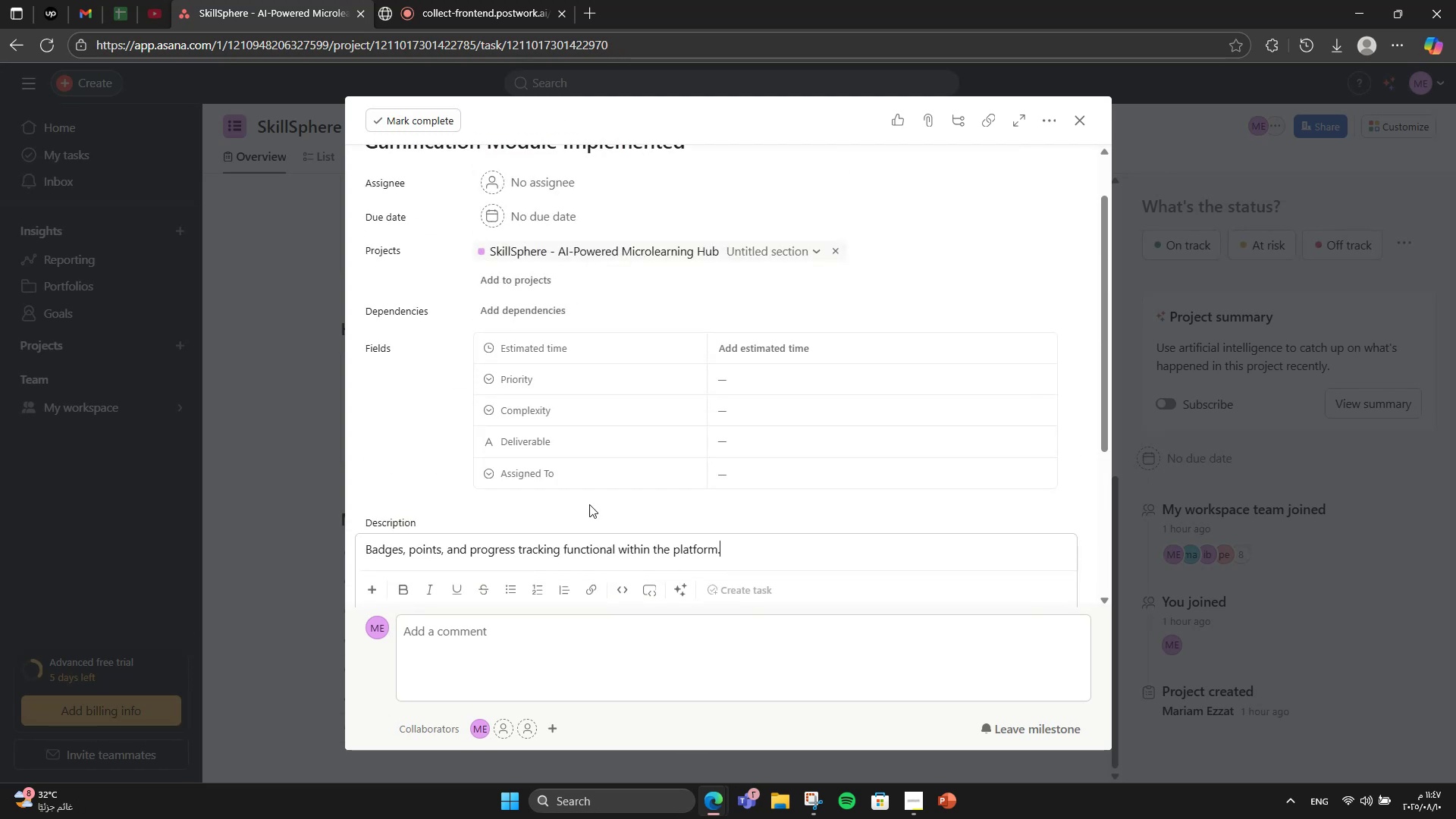 
scroll: coordinate [589, 504], scroll_direction: down, amount: 4.0
 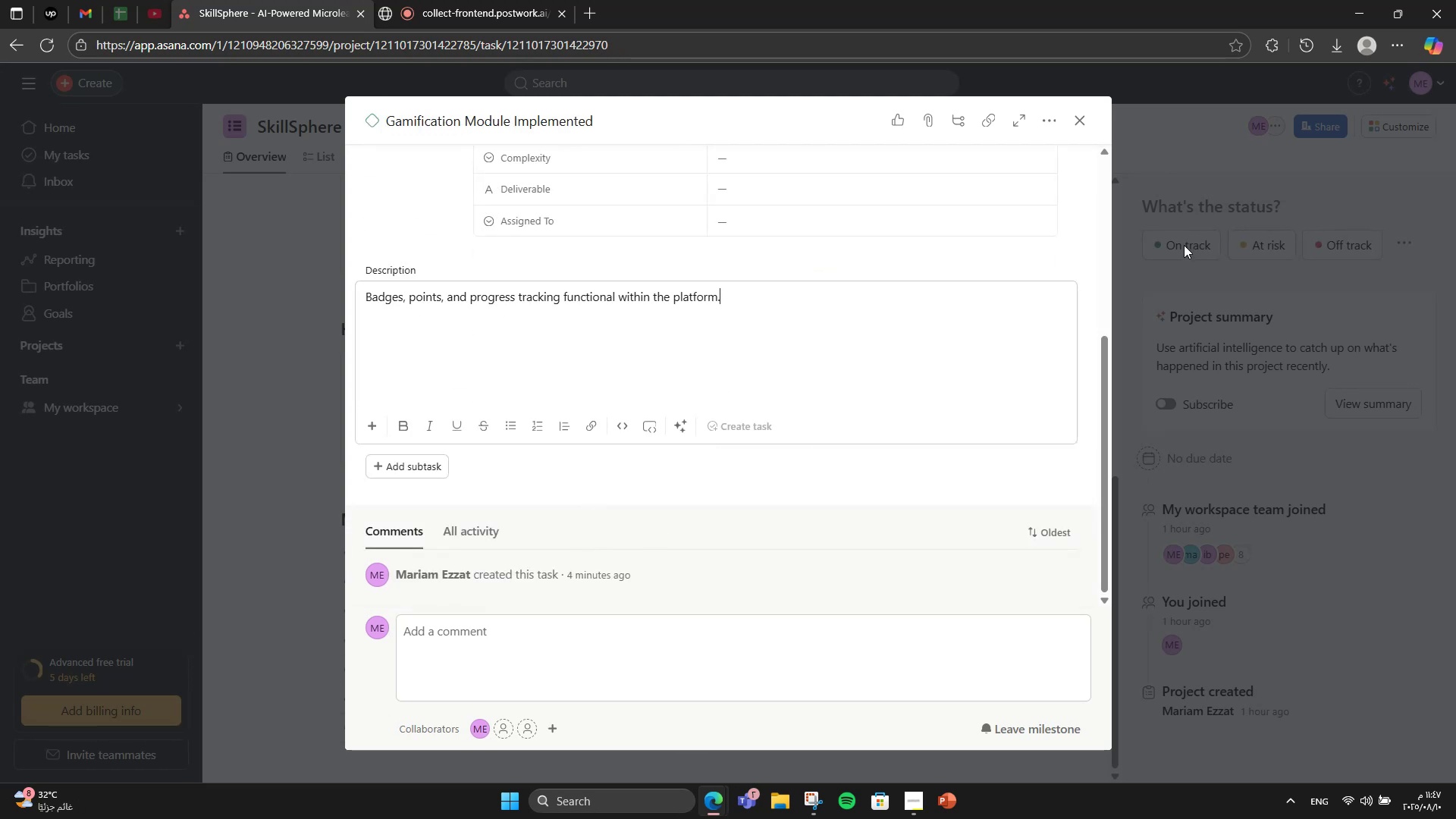 
left_click([1154, 168])
 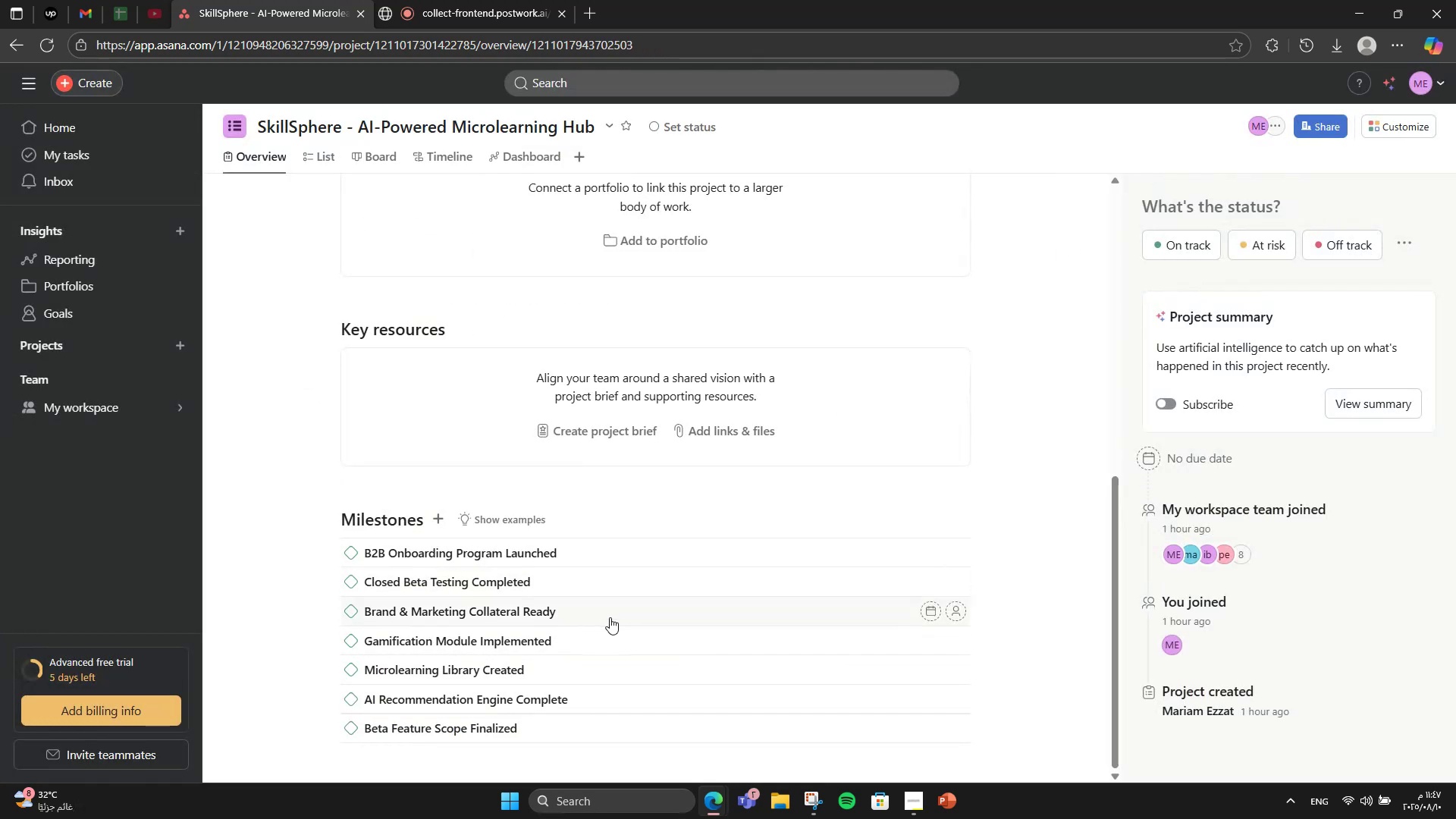 
left_click([636, 610])
 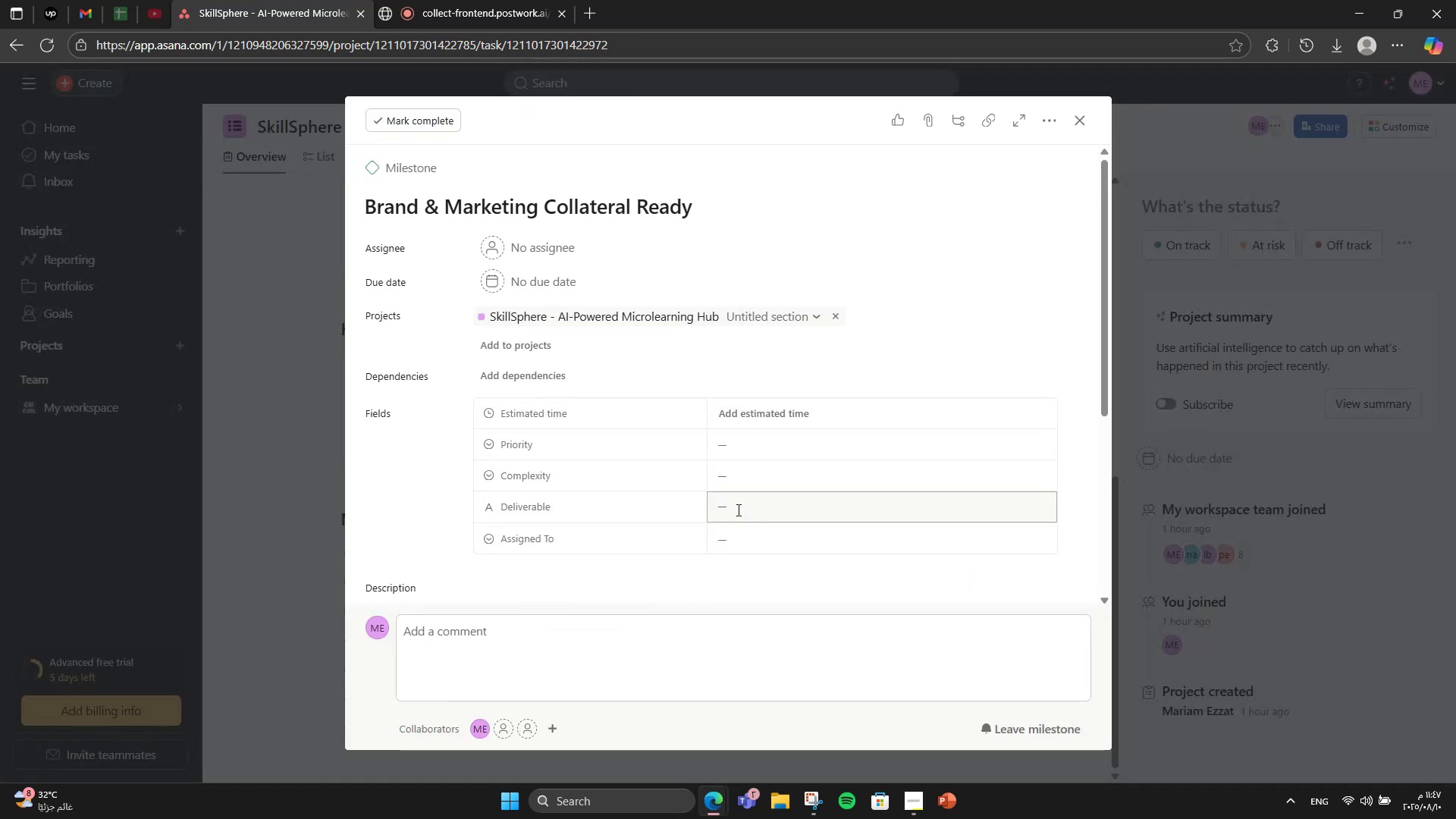 
scroll: coordinate [730, 501], scroll_direction: down, amount: 3.0
 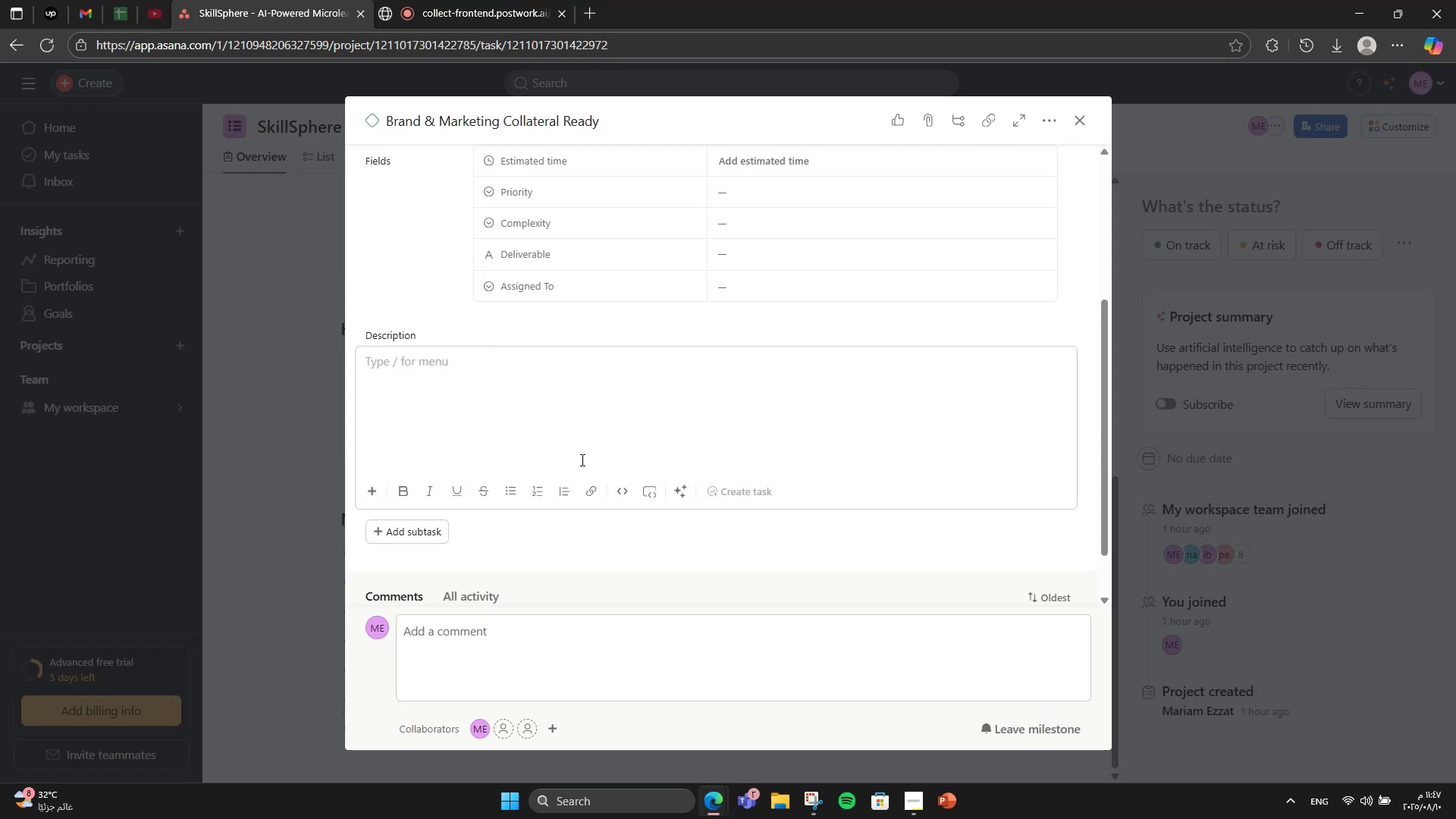 
type(Brand kit, logo, colours, and promotional assets completes)
key(Backspace)
type(d.)
 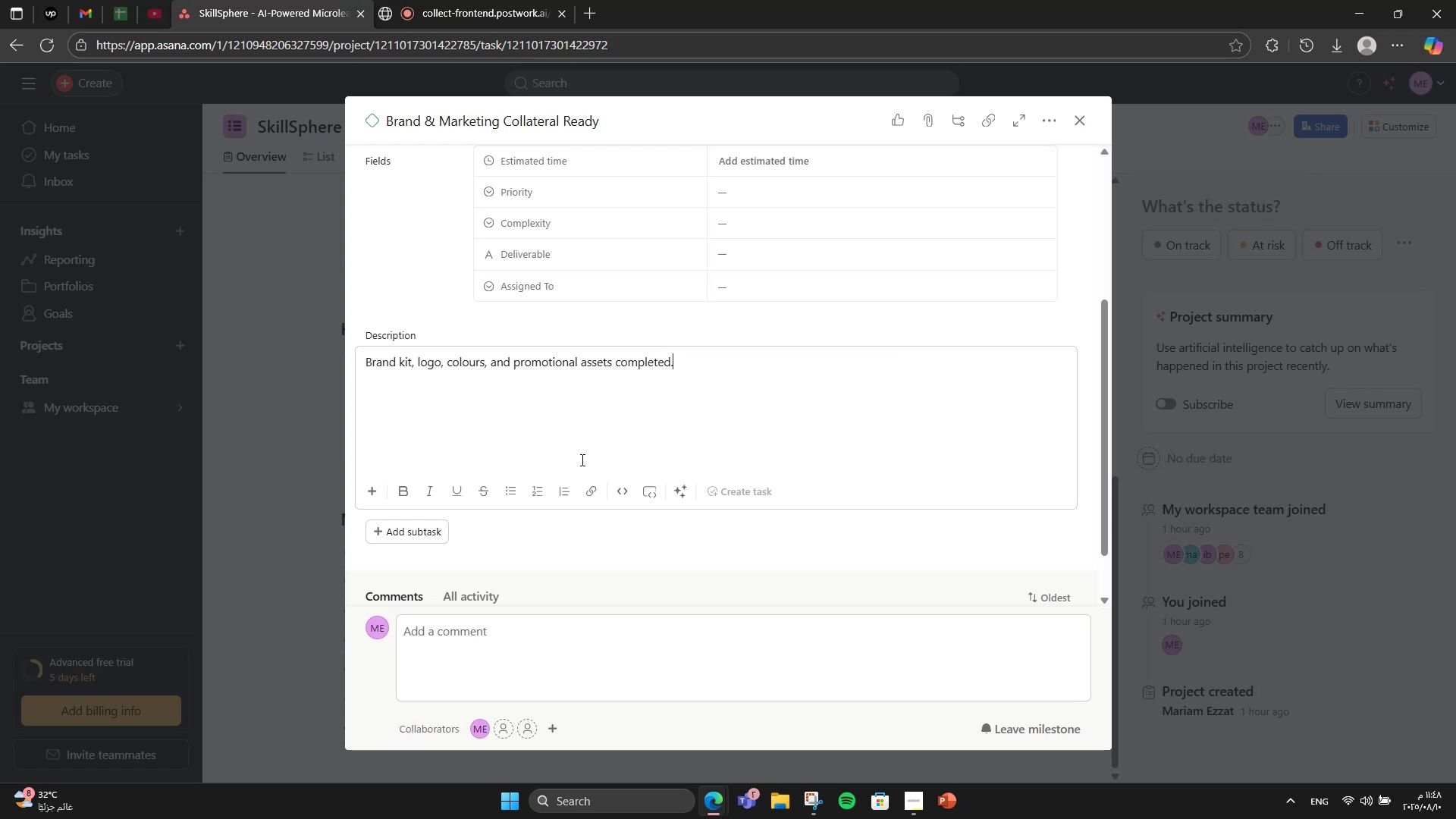 
scroll: coordinate [610, 443], scroll_direction: down, amount: 3.0
 